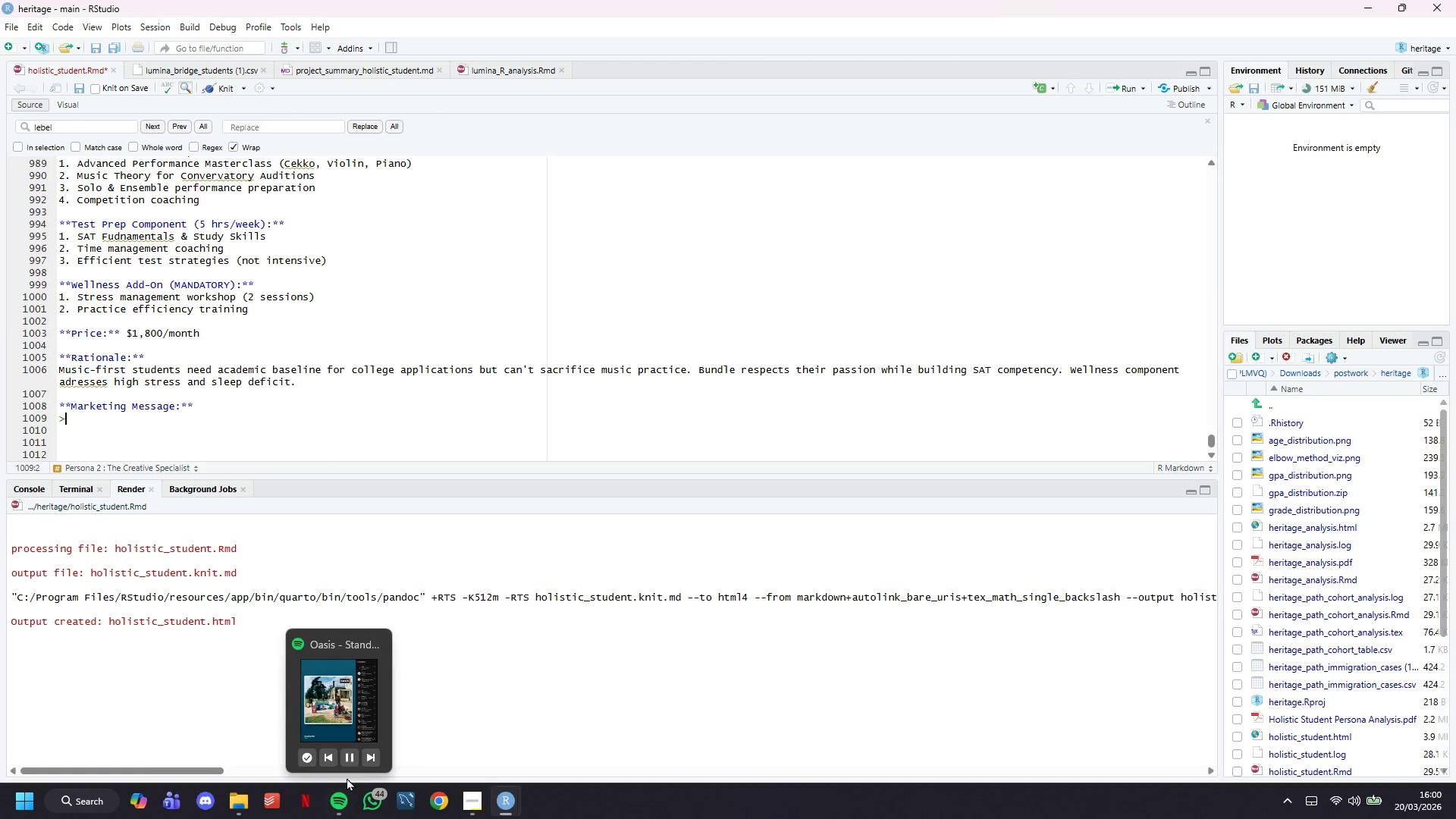 
left_click([344, 761])
 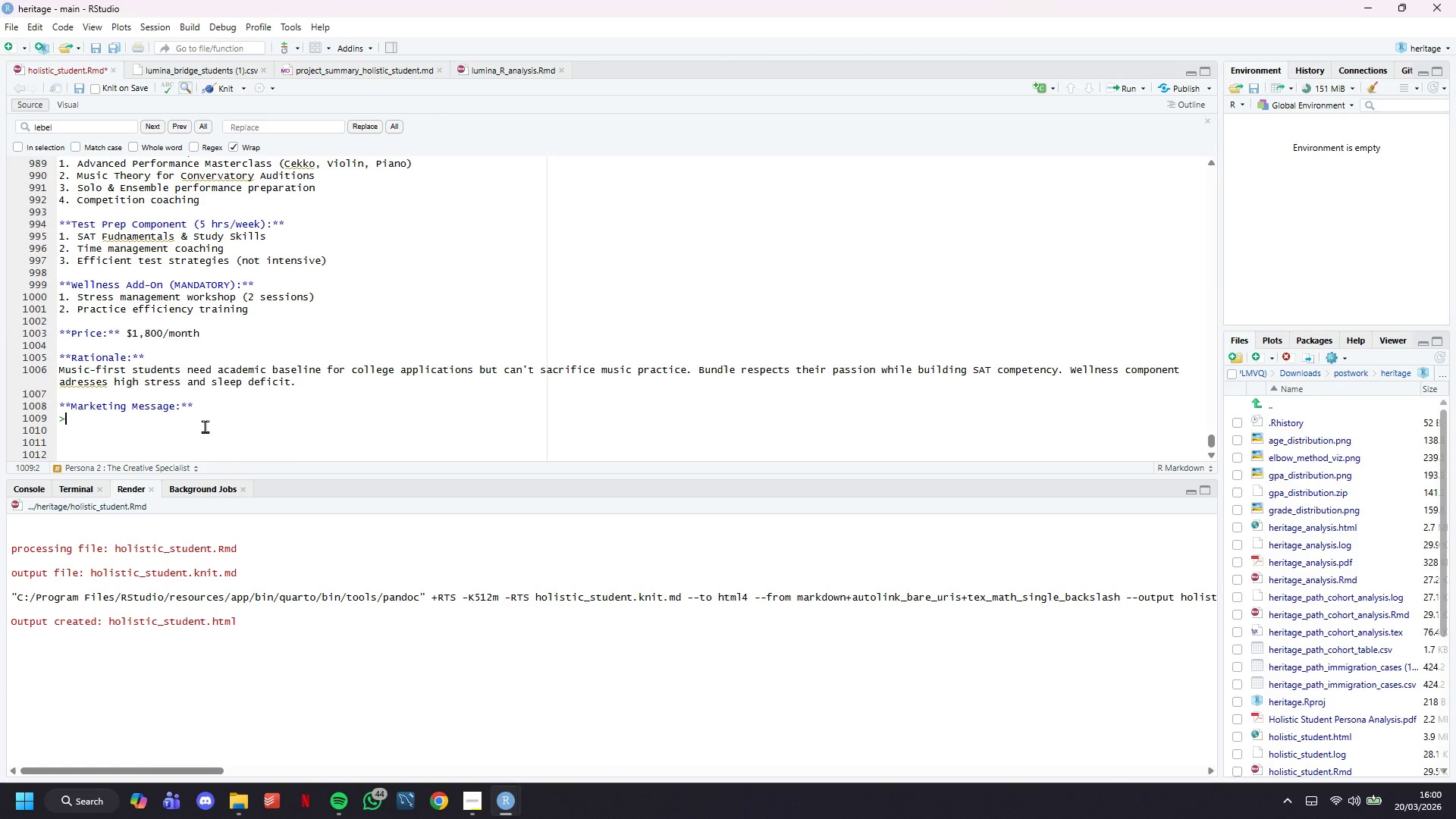 
key(Space)
 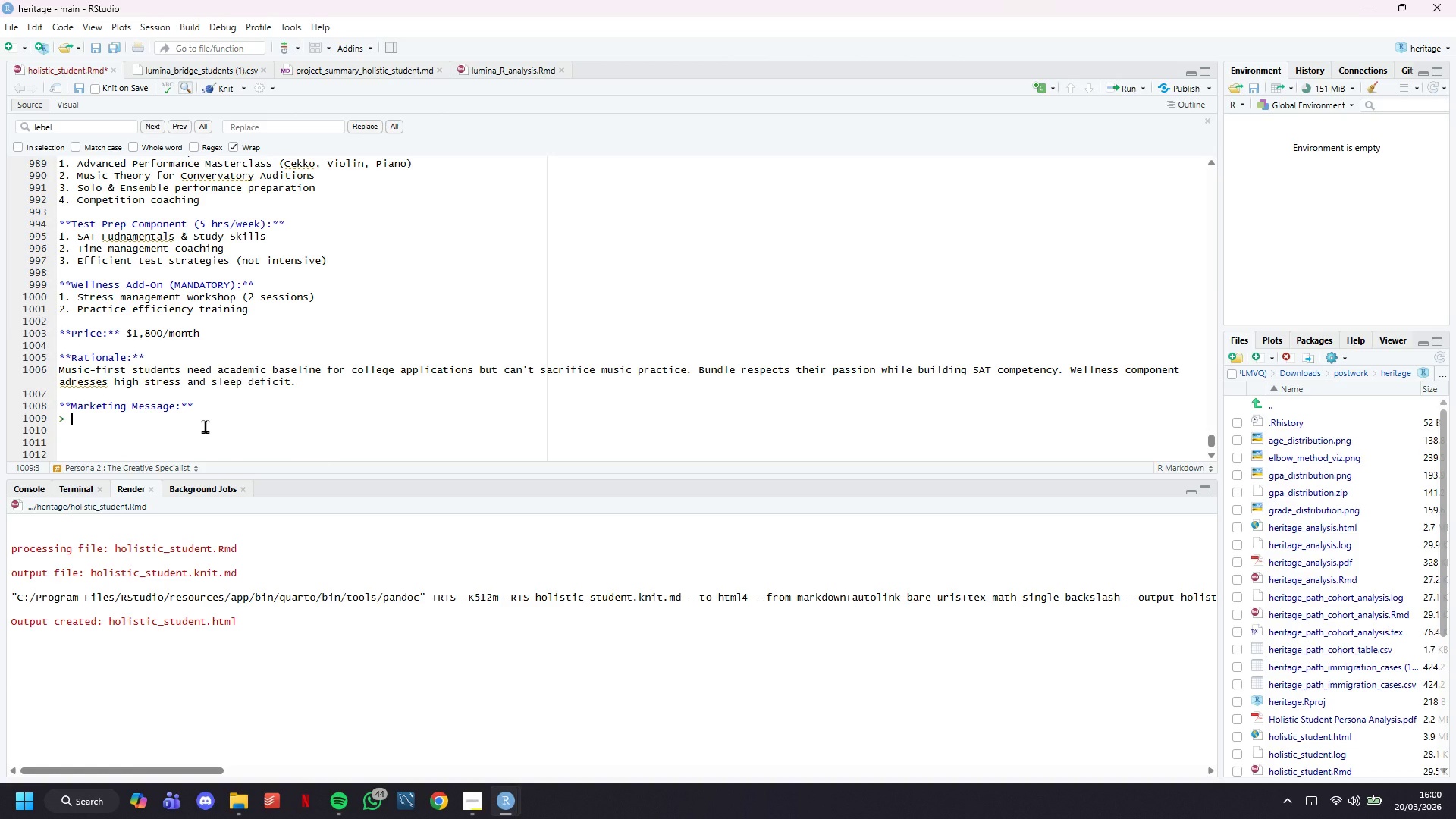 
hold_key(key=ShiftLeft, duration=1.5)
 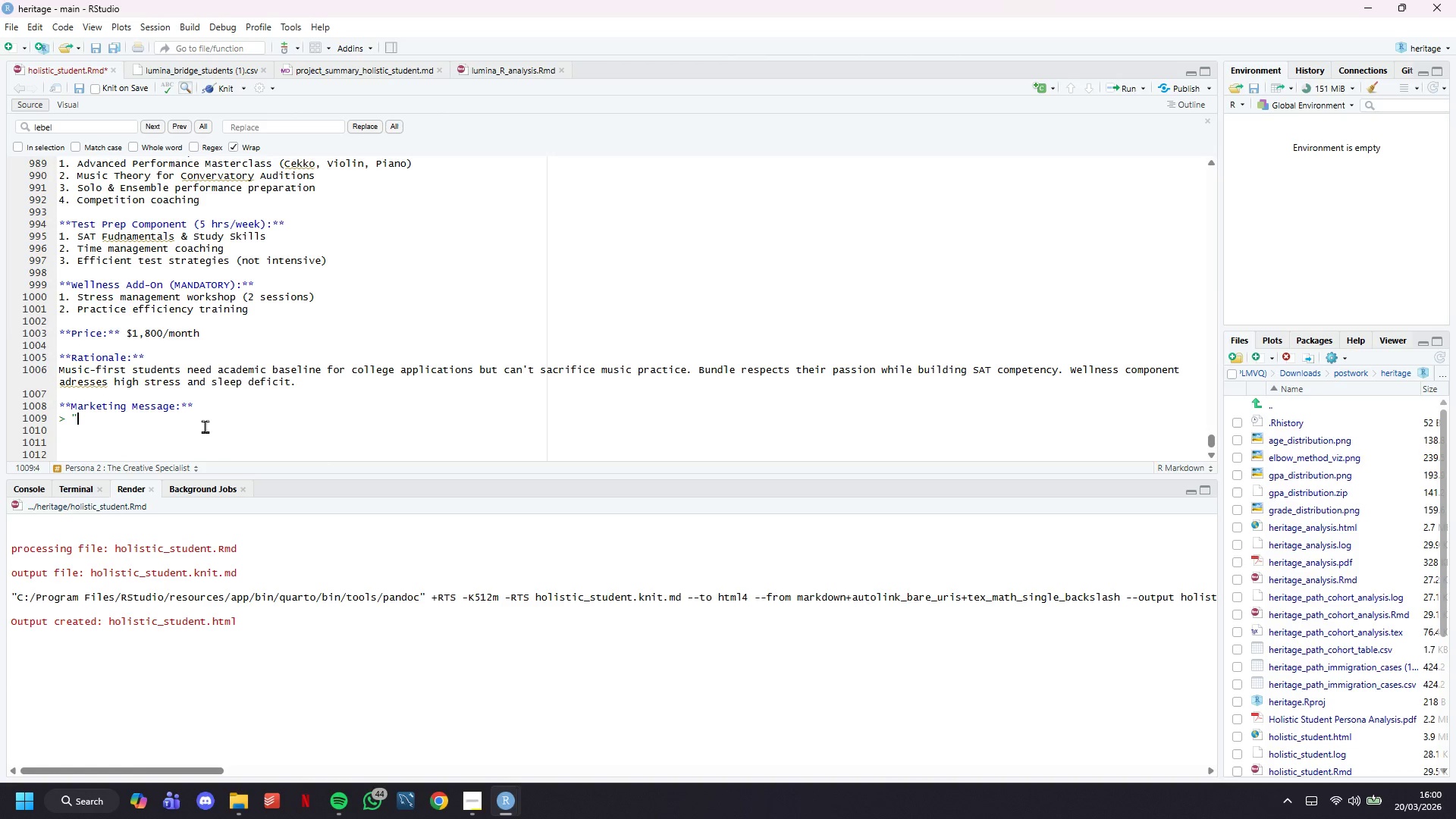 
key(Shift+Quote)
 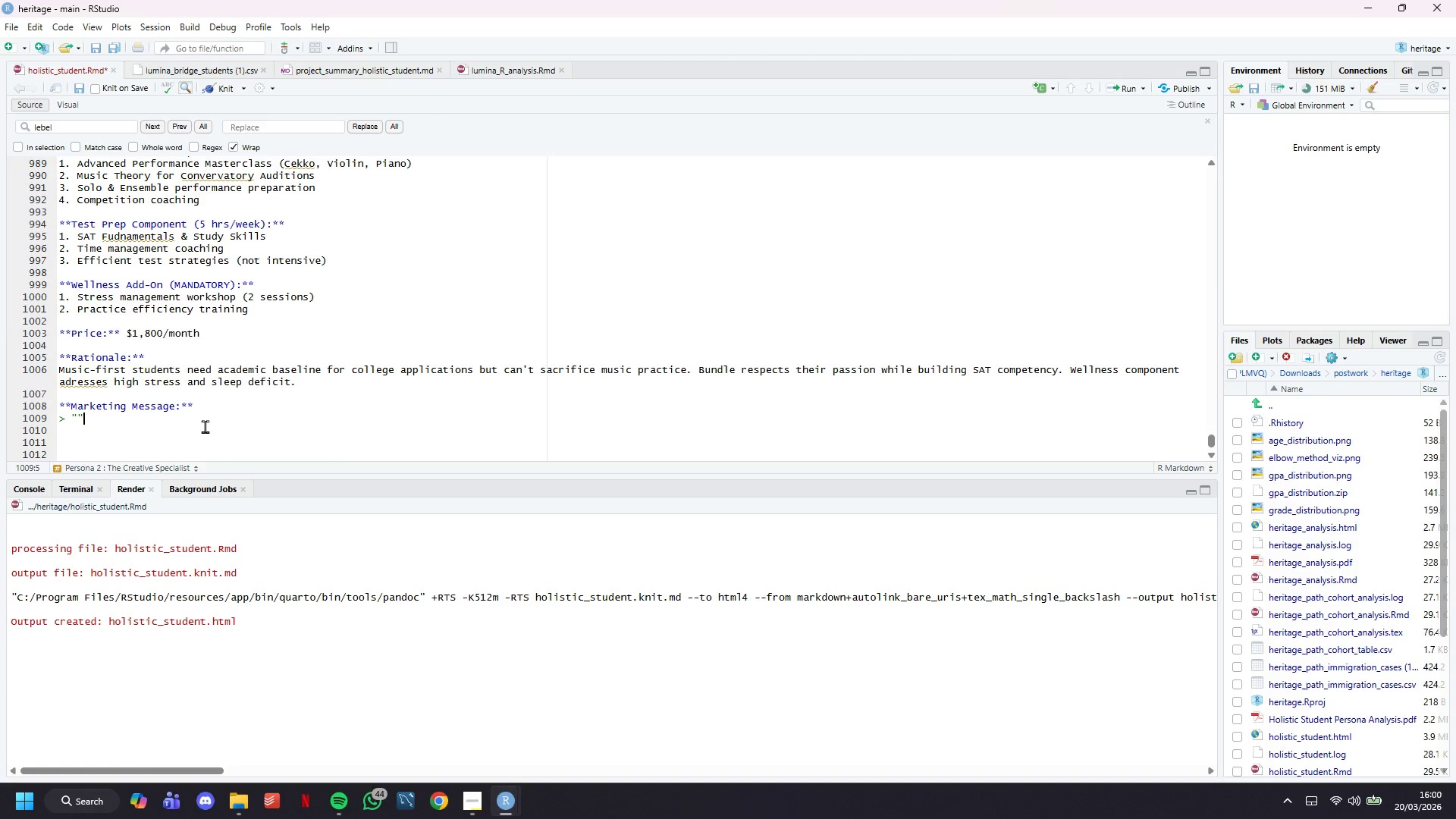 
key(Shift+Quote)
 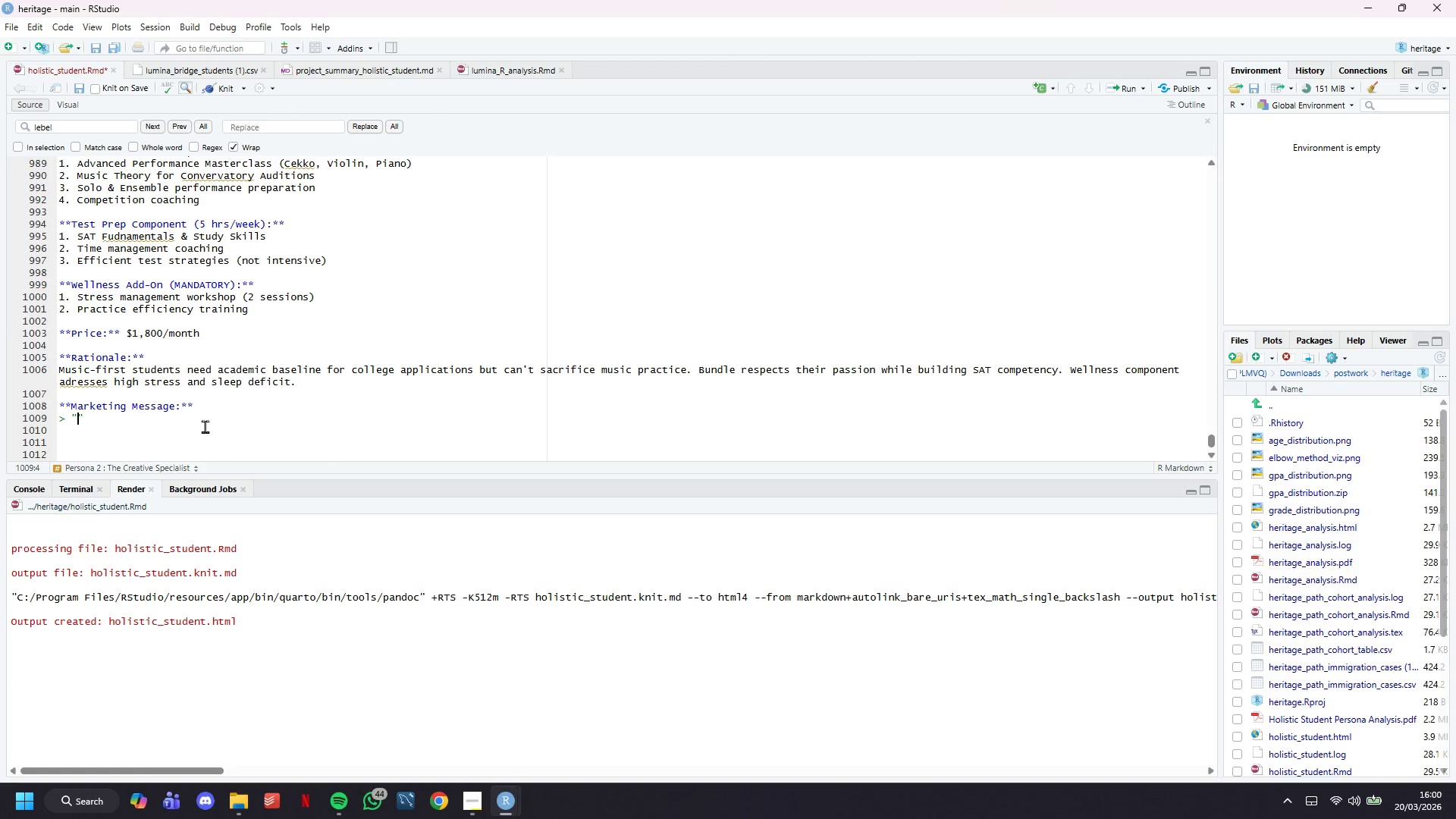 
key(ArrowLeft)
 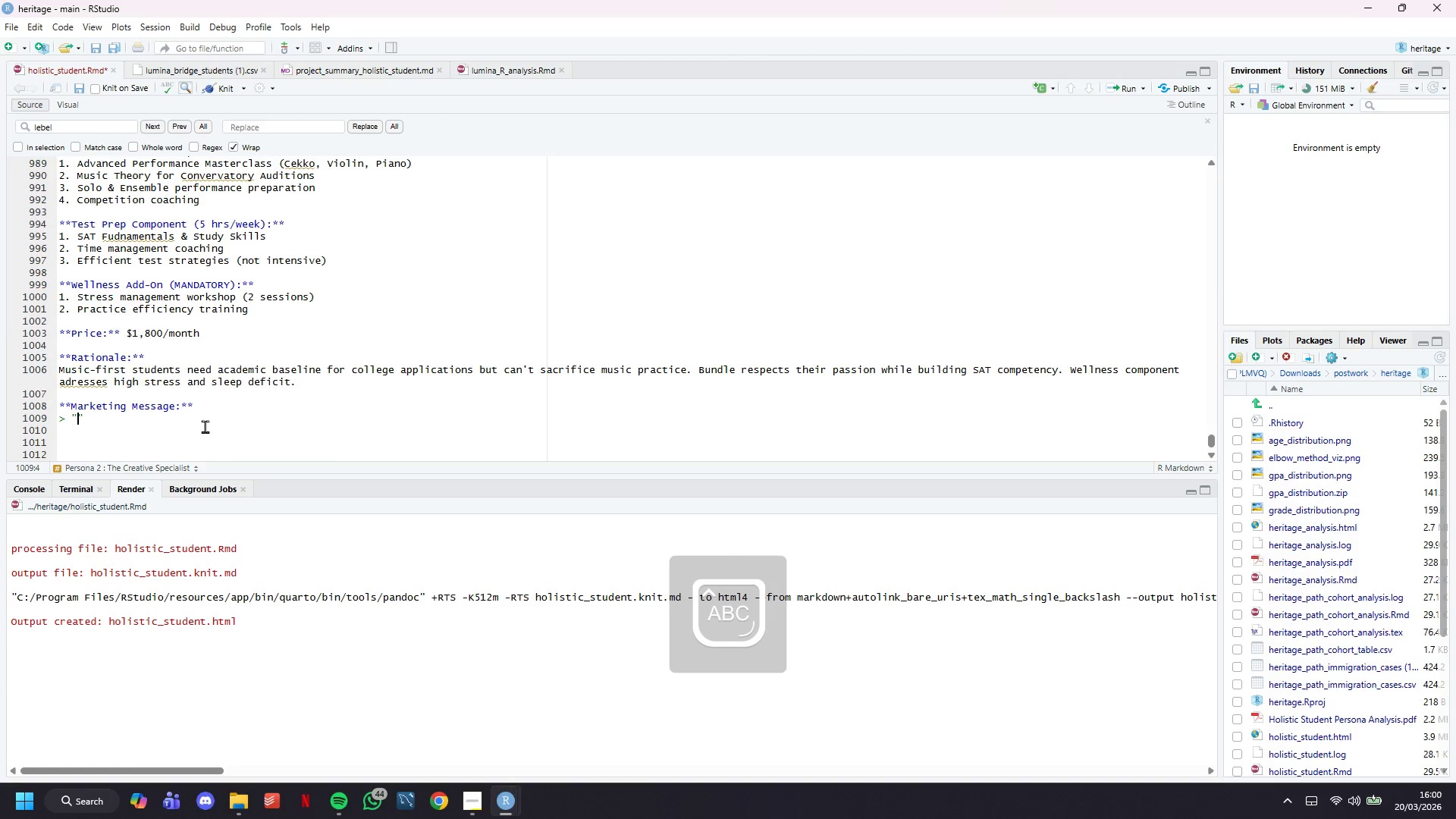 
type(Pursue your  )
key(Backspace)
type( musical dreams while building the academic foundation for conservatory admissions)
 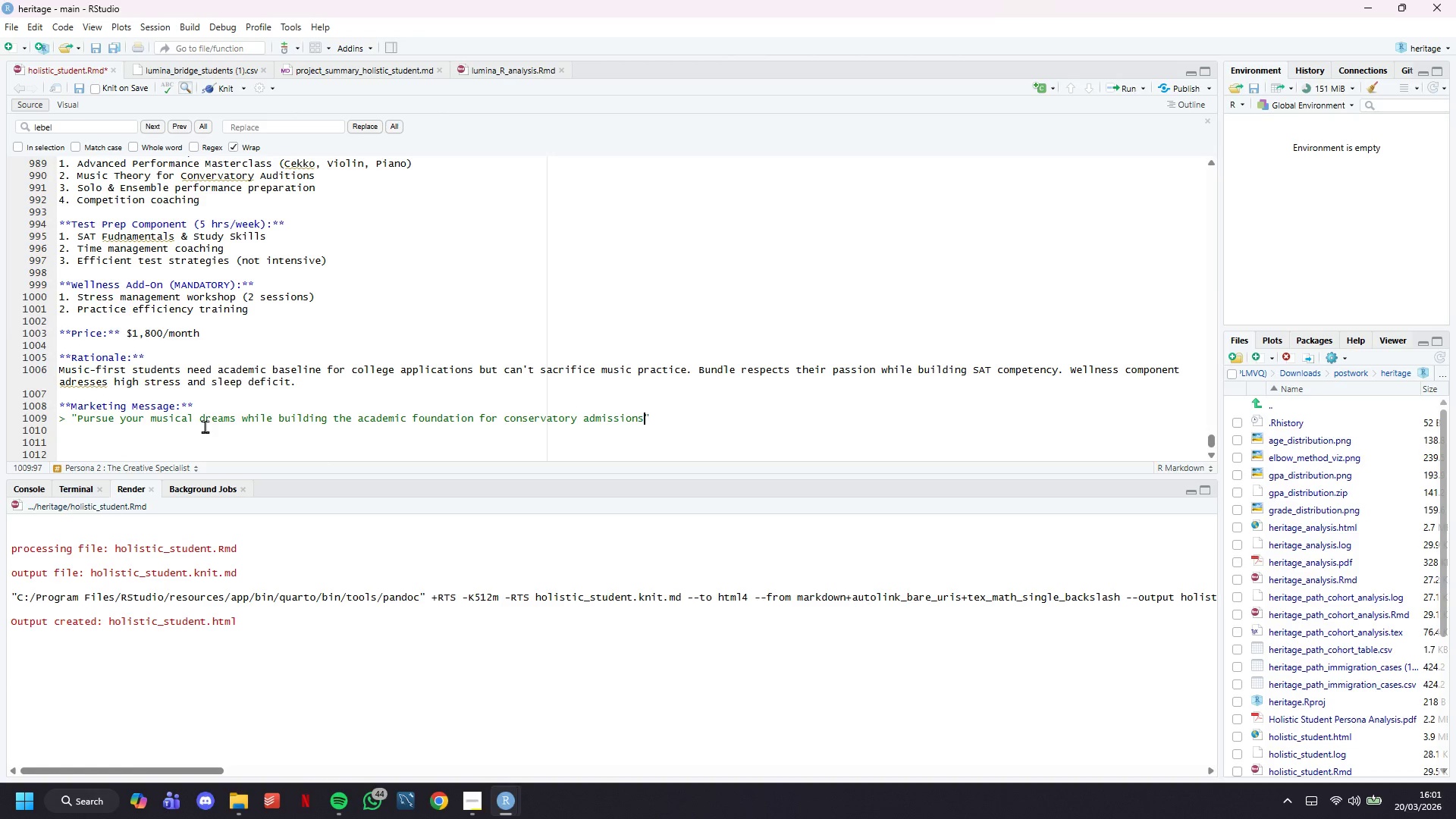 
wait(34.36)
 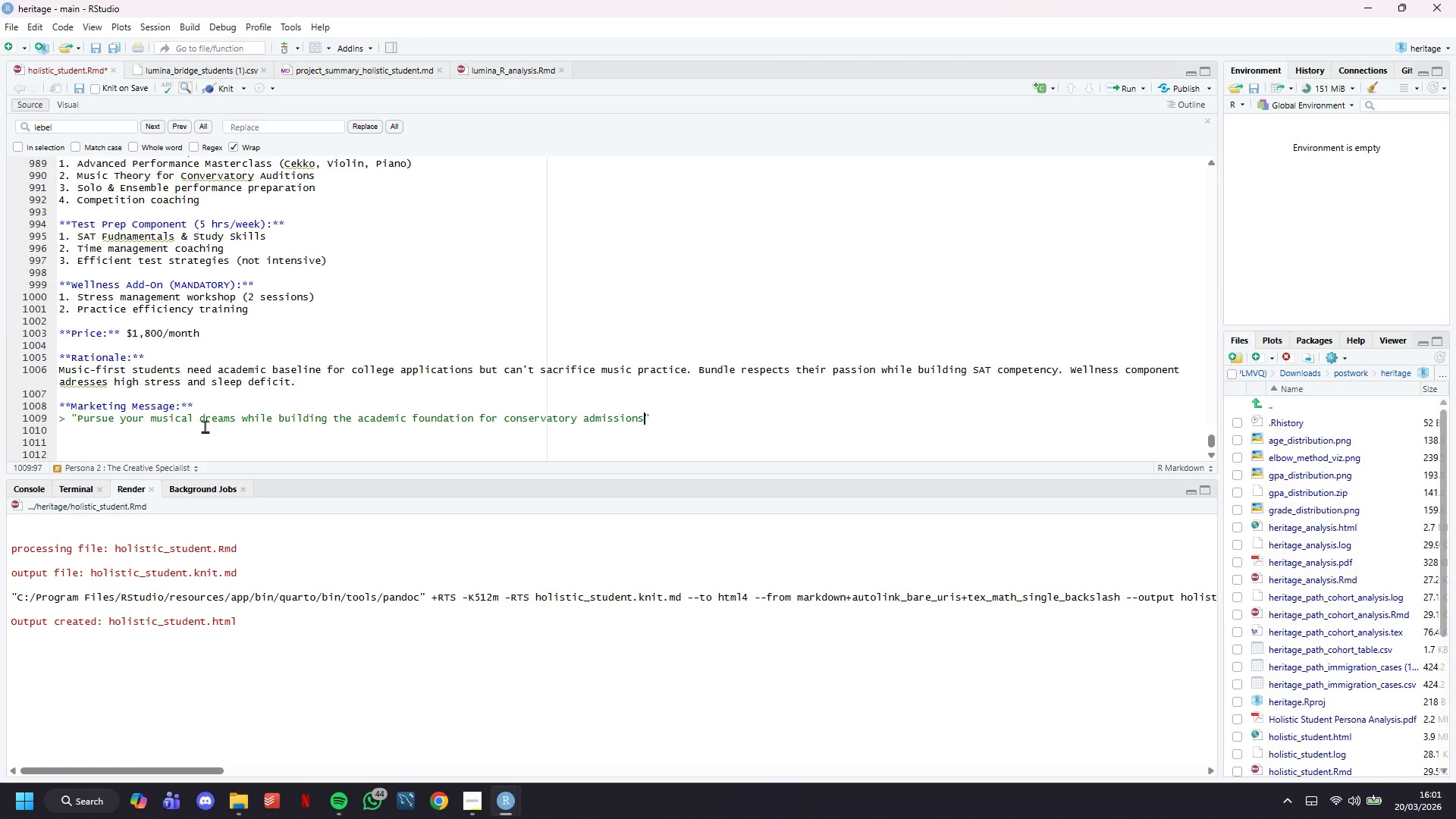 
key(ArrowRight)
 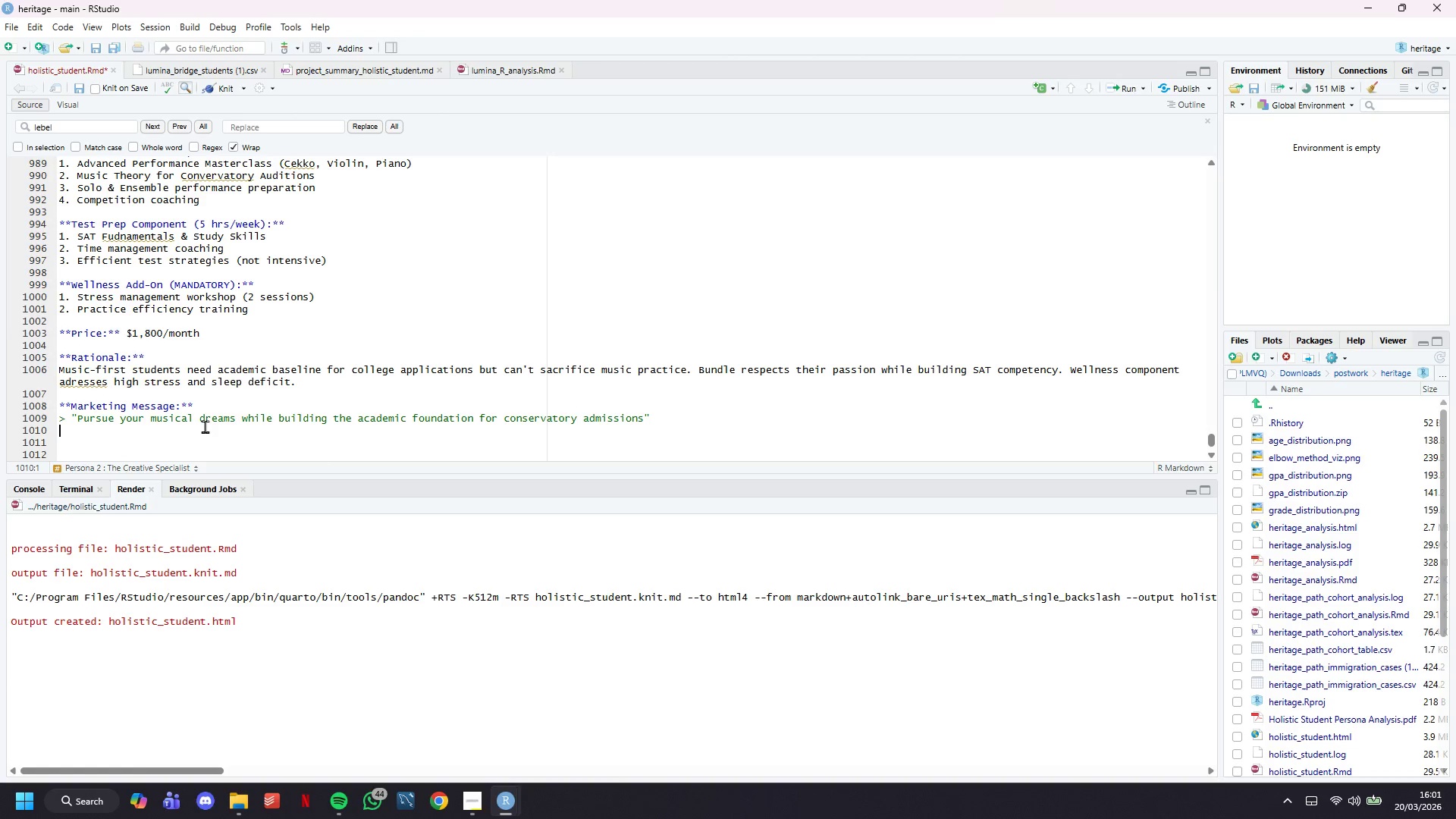 
key(Enter)
 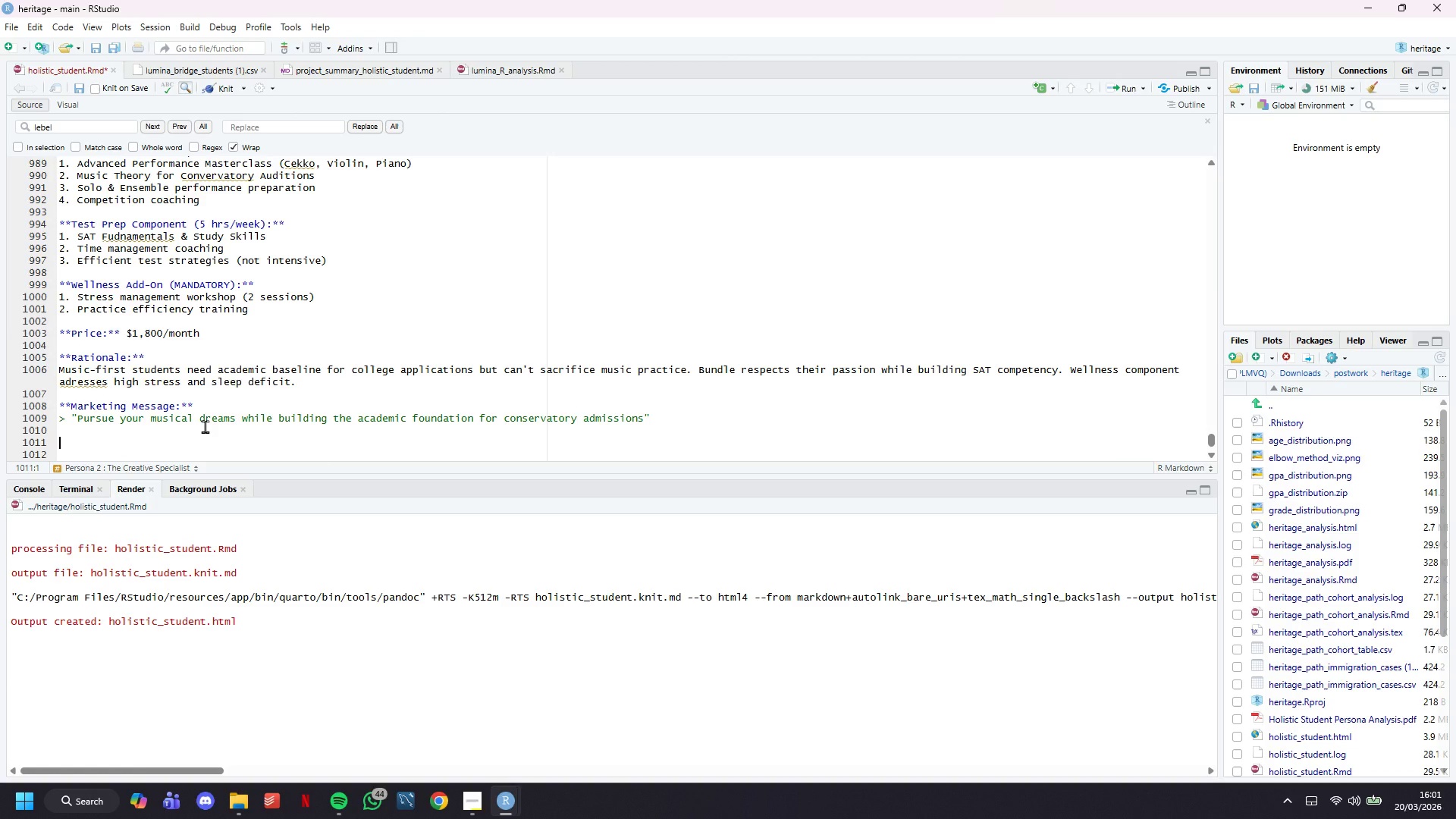 
key(Enter)
 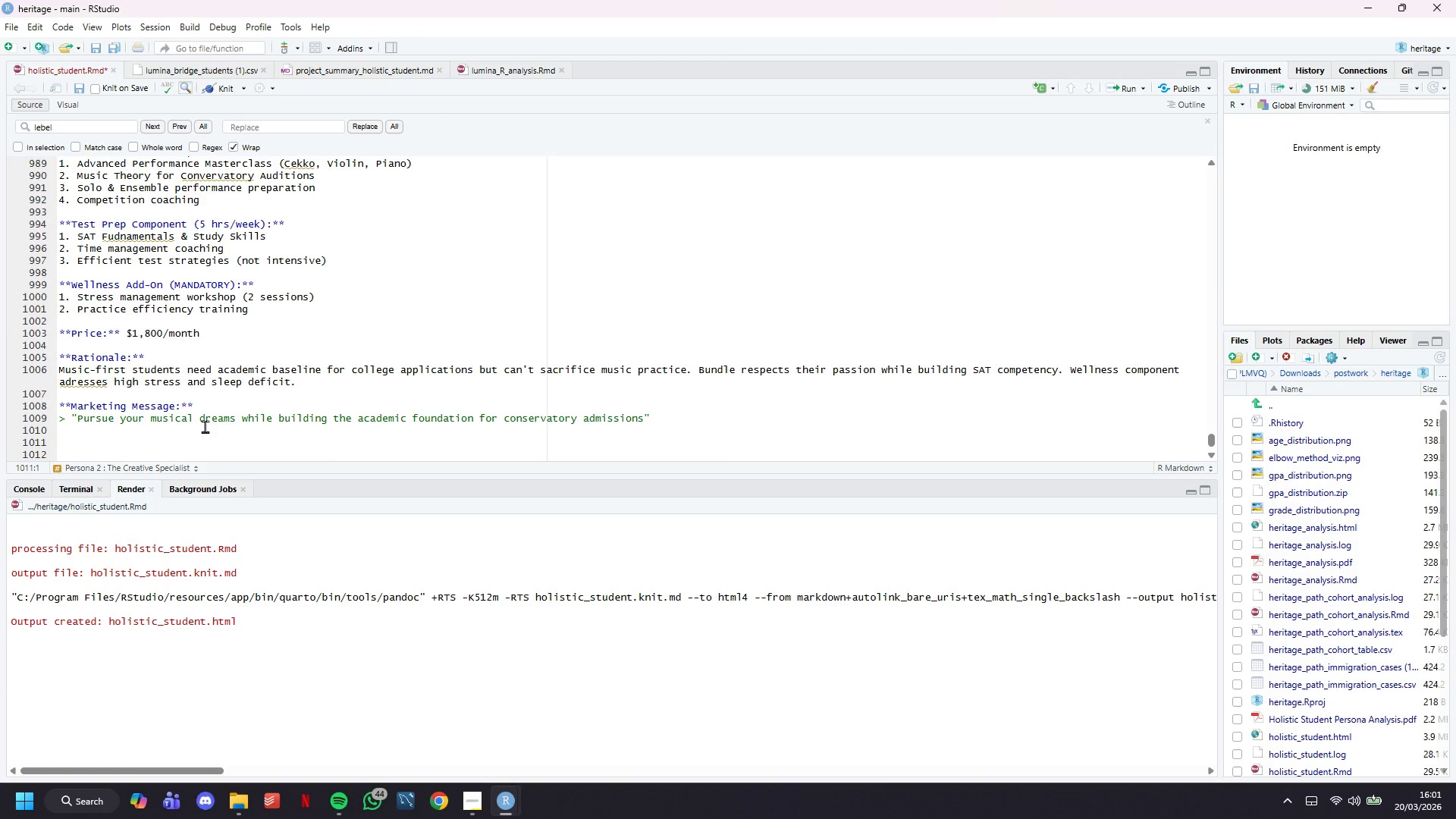 
key(Minus)
 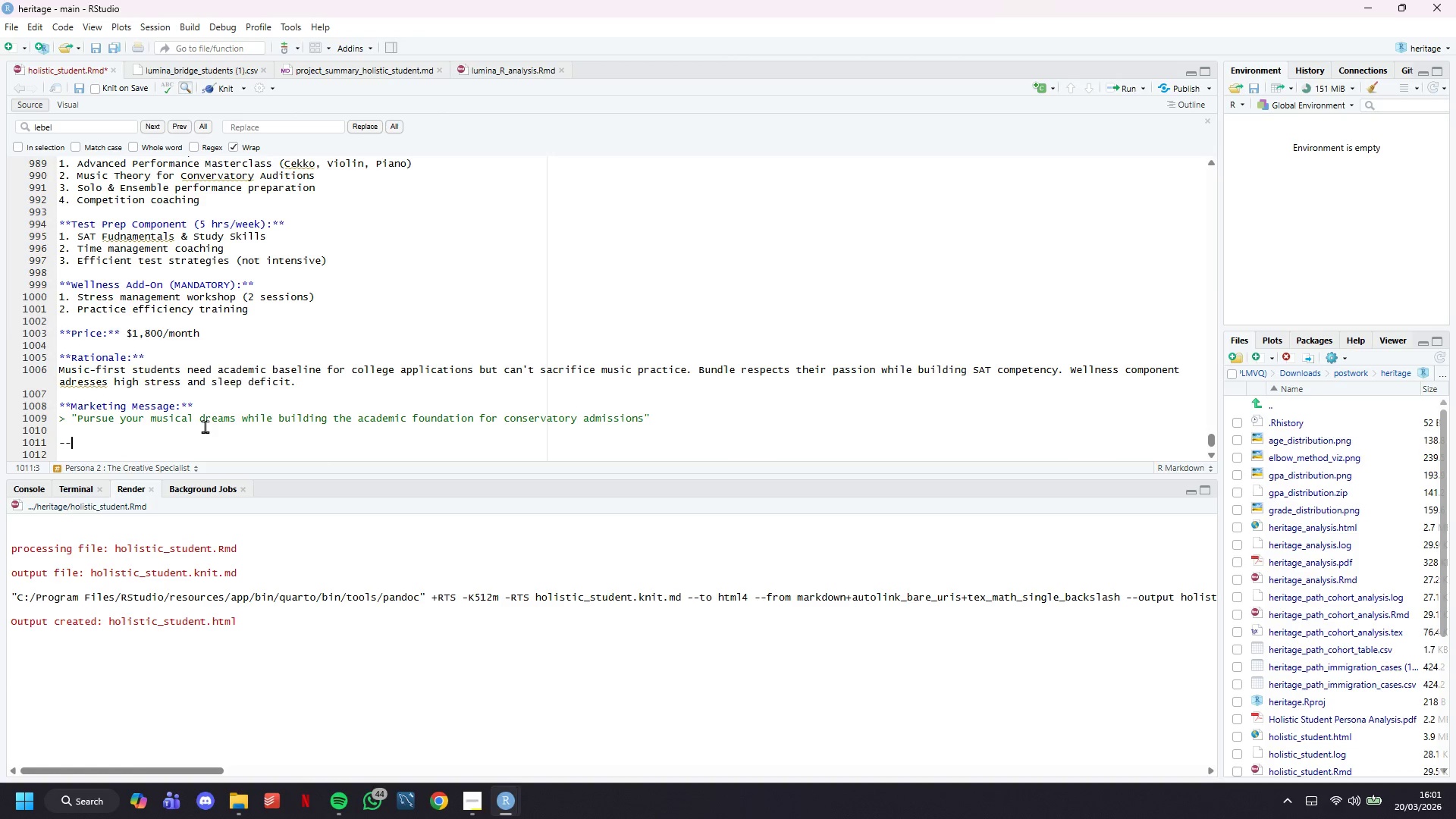 
key(Minus)
 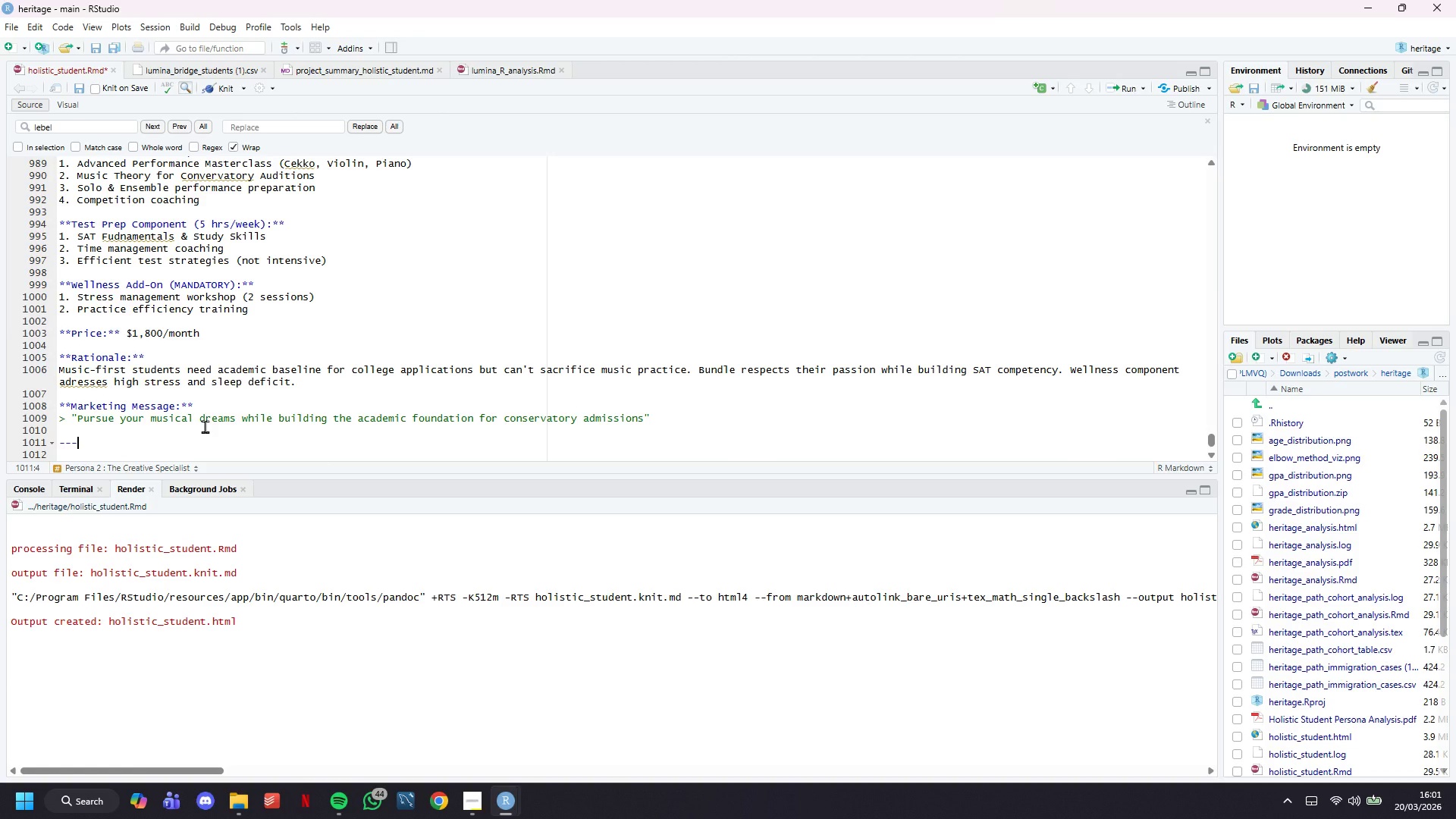 
key(Minus)
 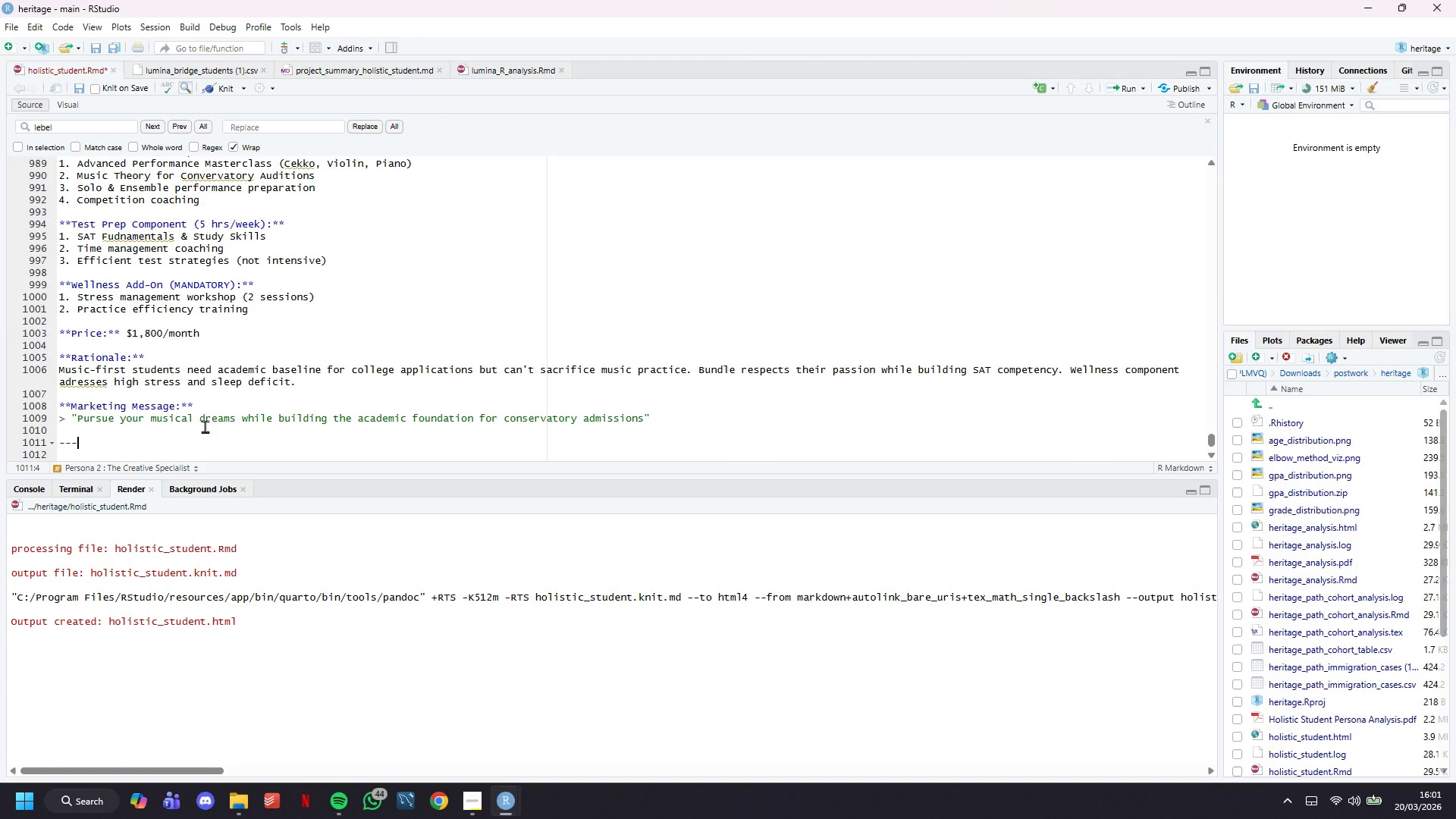 
key(Control+S)
 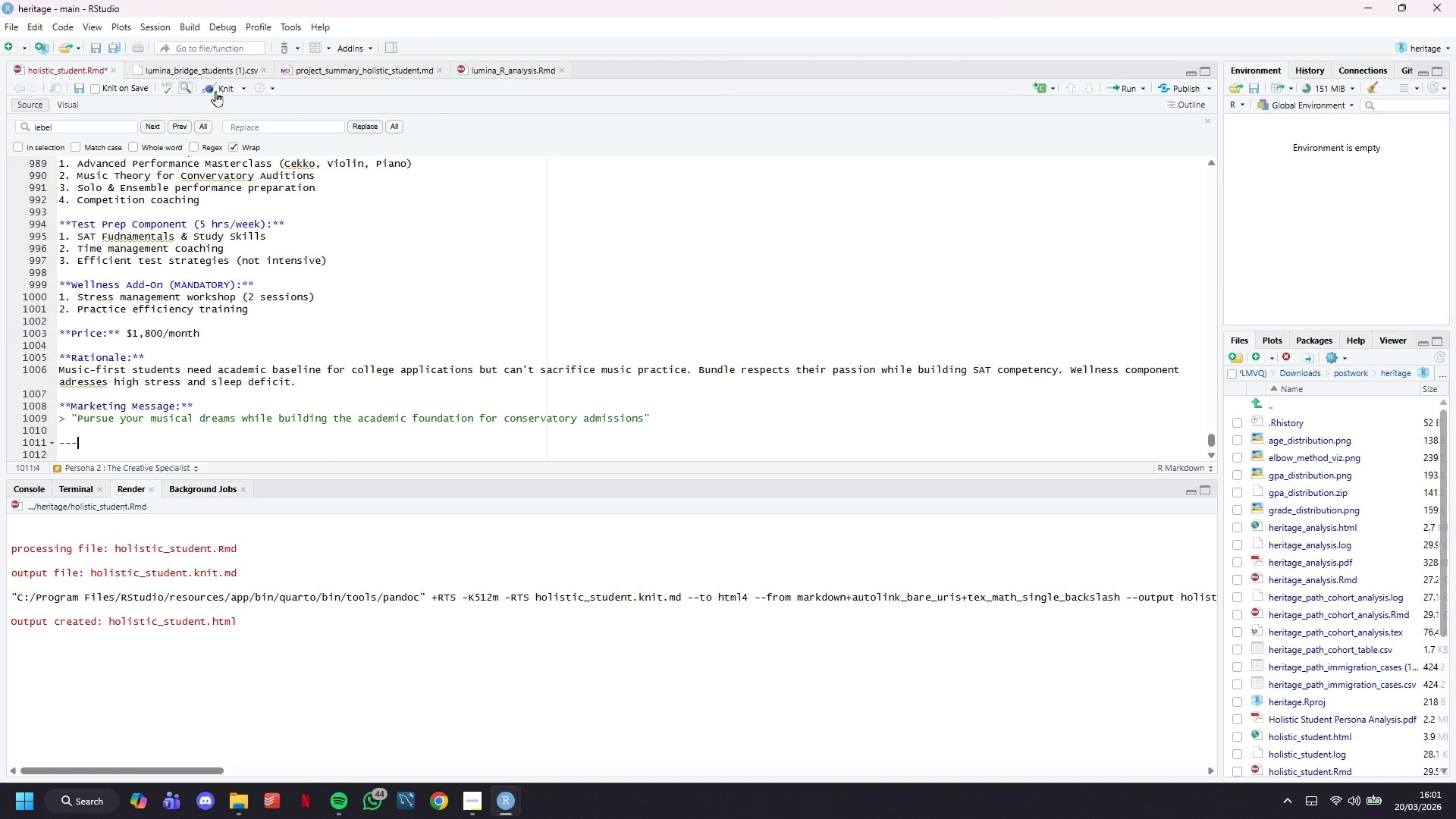 
double_click([215, 90])
 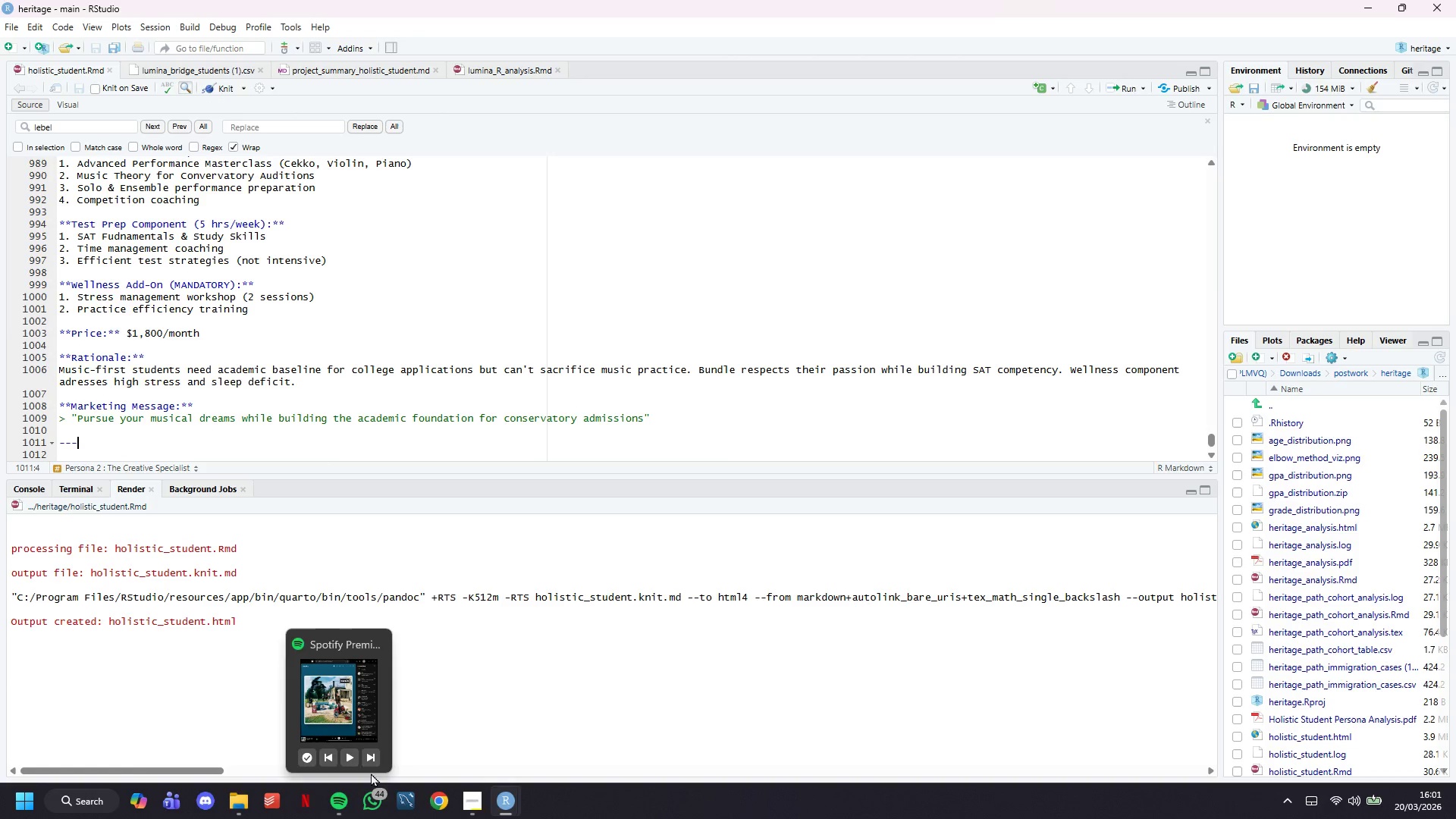 
left_click([350, 760])
 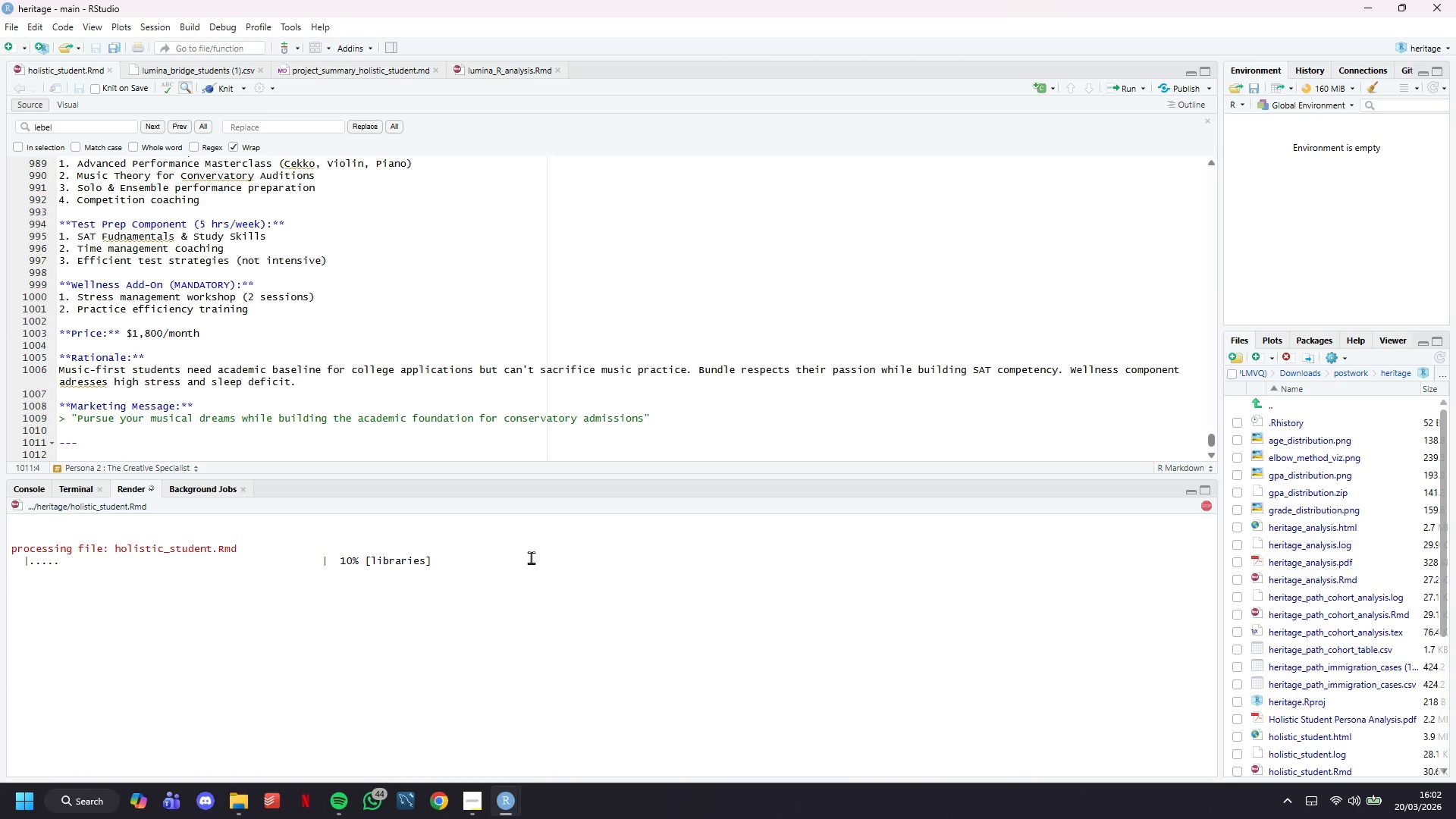 
wait(6.91)
 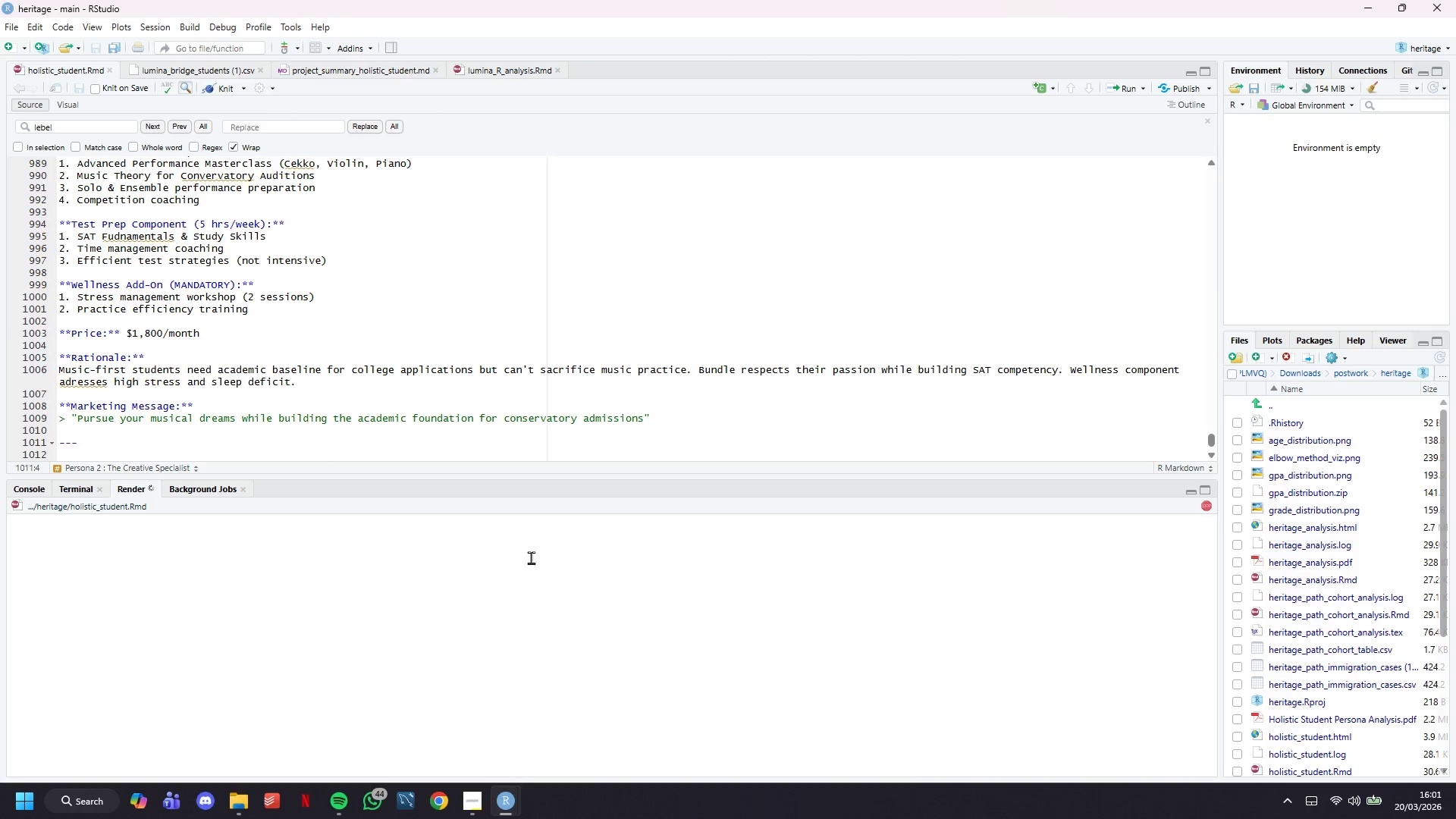 
scroll: coordinate [626, 344], scroll_direction: down, amount: 4.0
 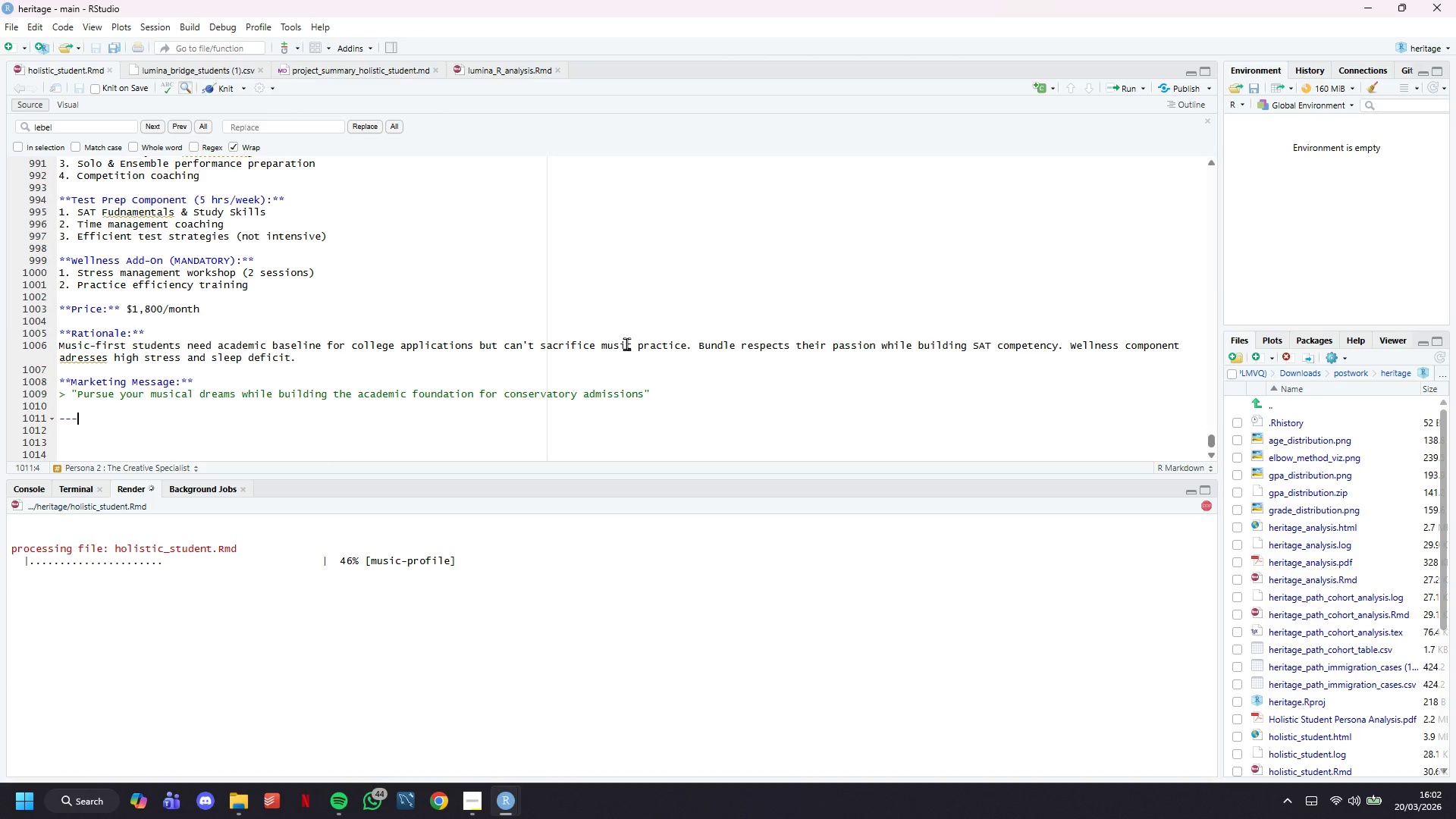 
wait(24.4)
 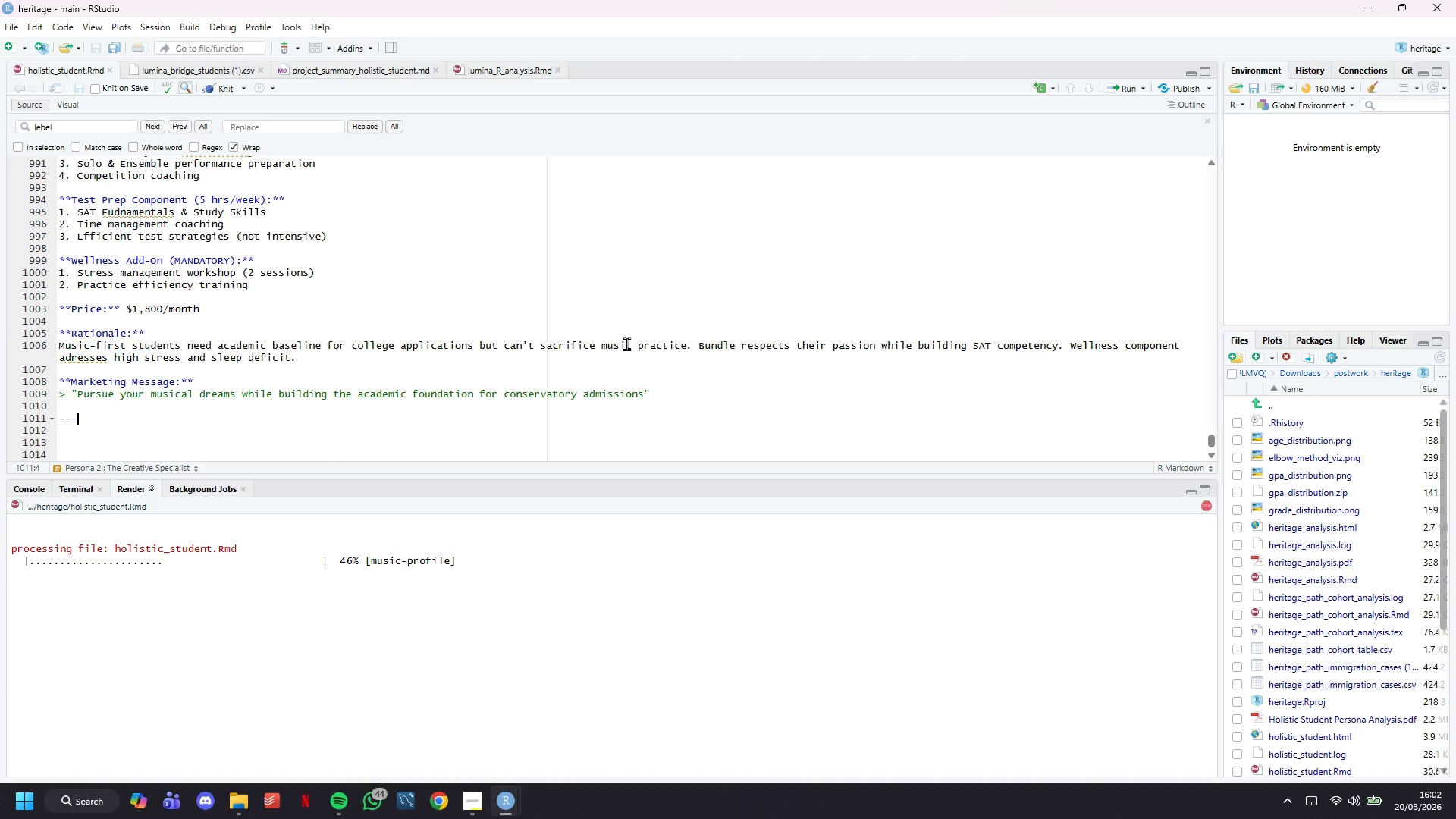 
mouse_move([353, 789])
 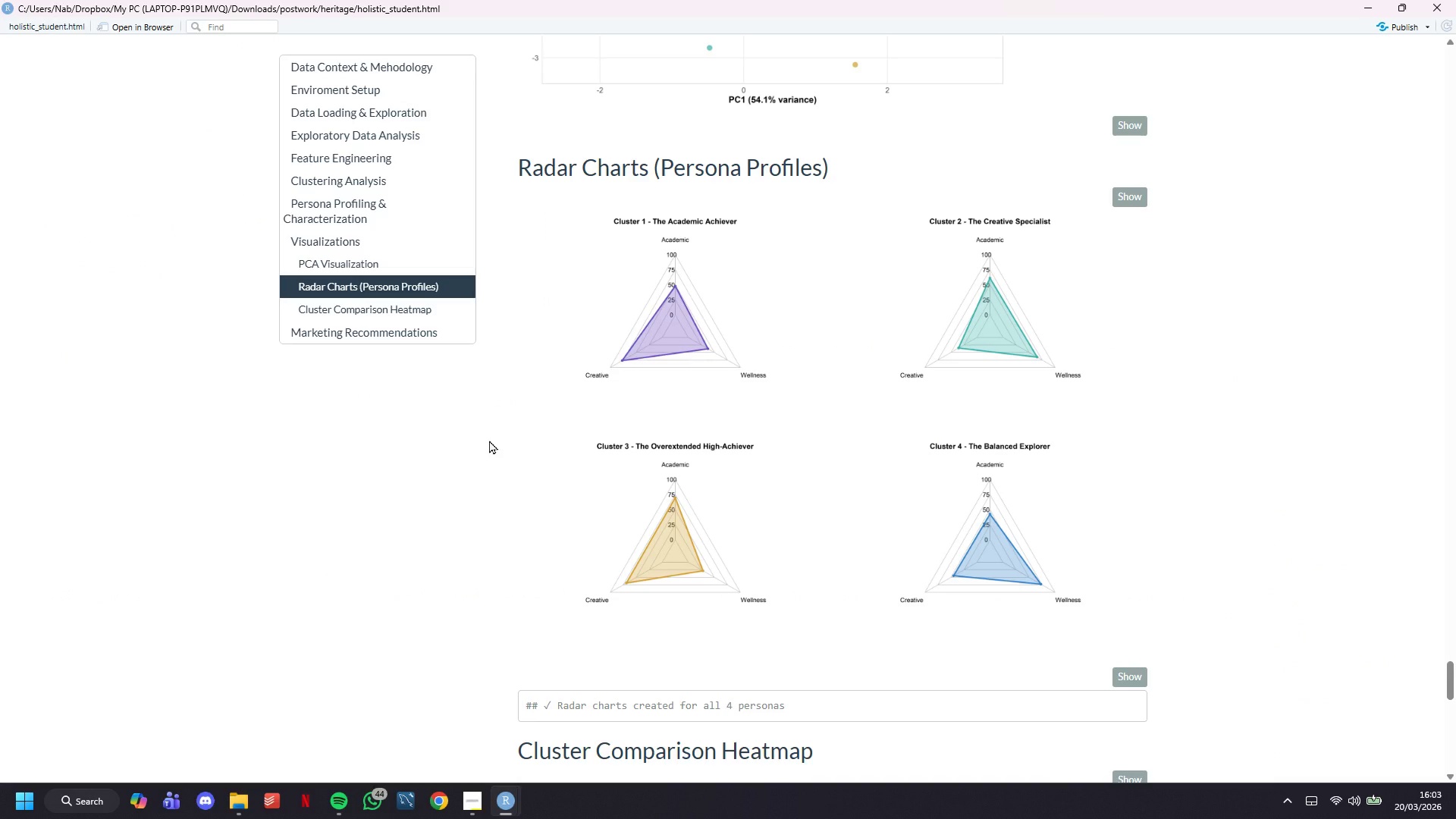 
wait(36.88)
 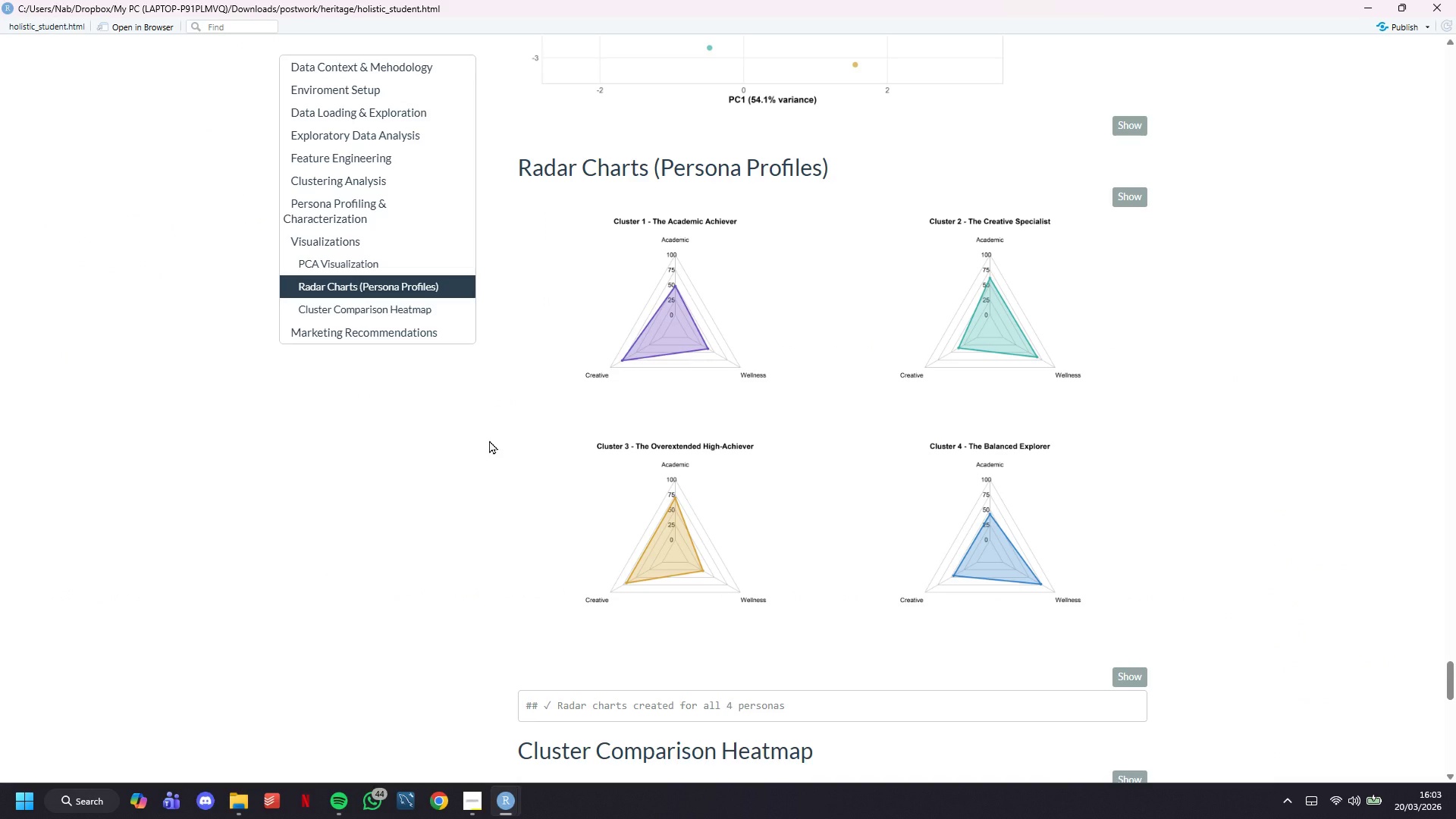 
scroll: coordinate [836, 411], scroll_direction: down, amount: 19.0
 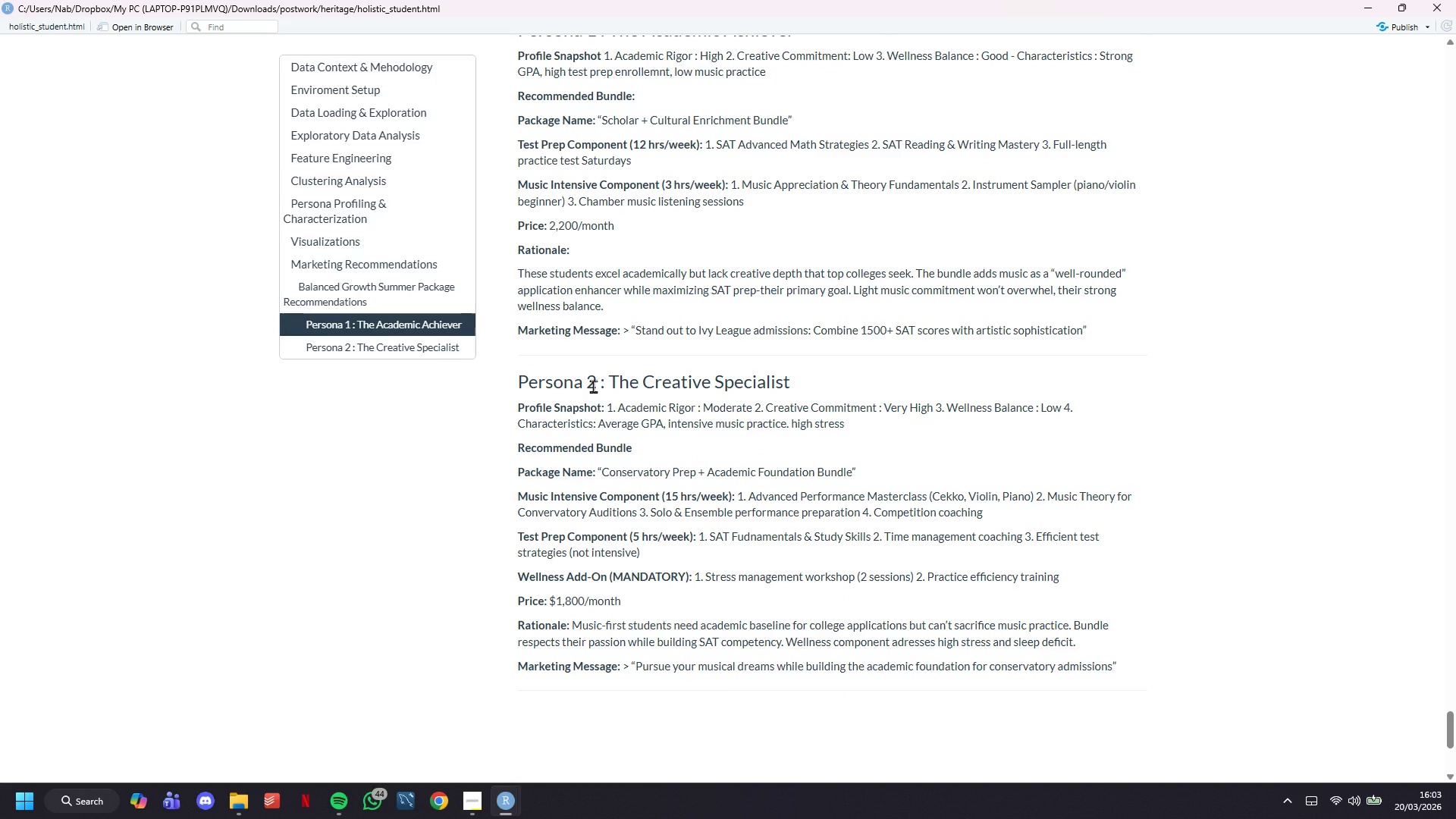 
left_click_drag(start_coordinate=[593, 386], to_coordinate=[876, 428])
 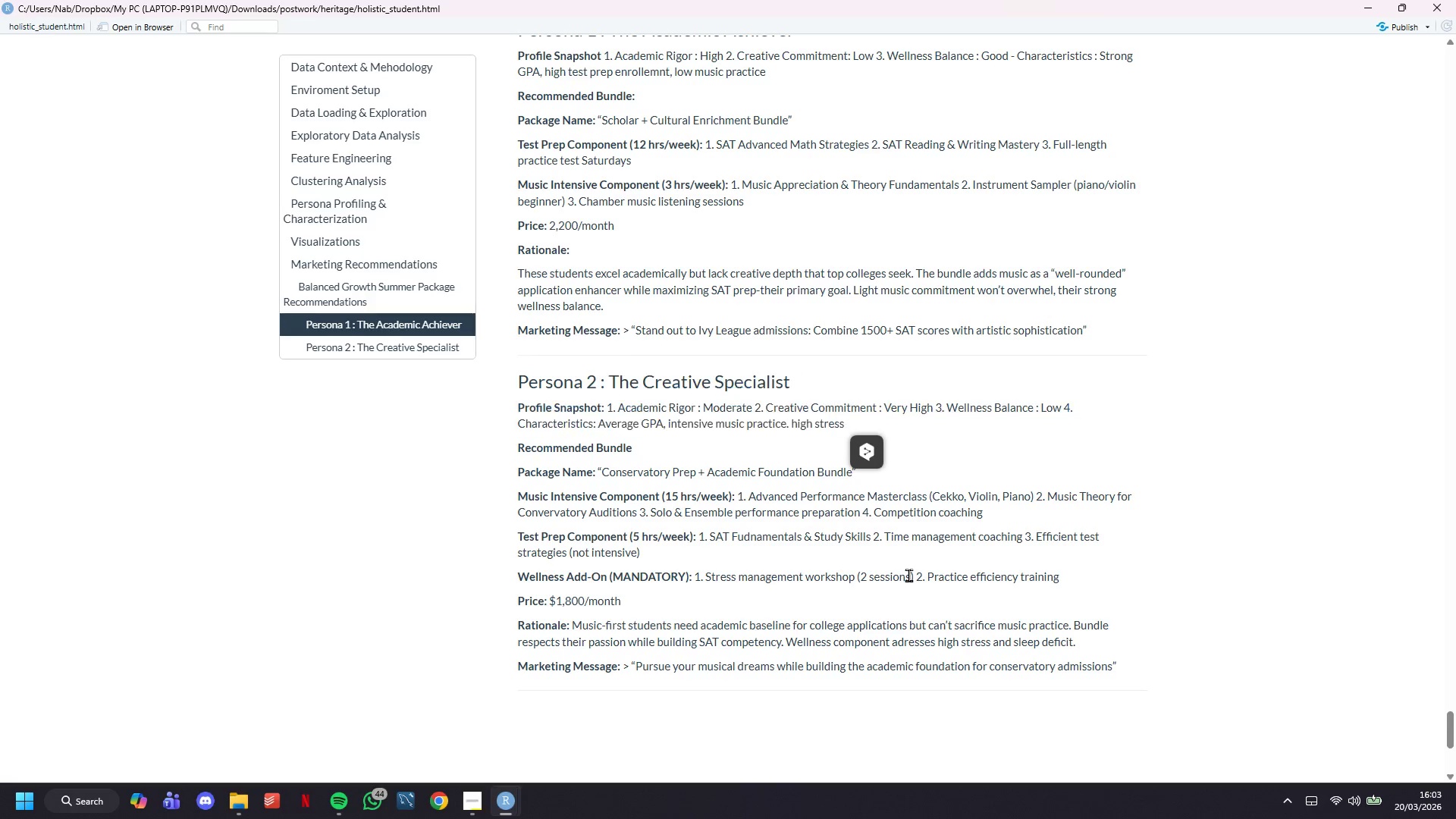 
left_click([908, 575])
 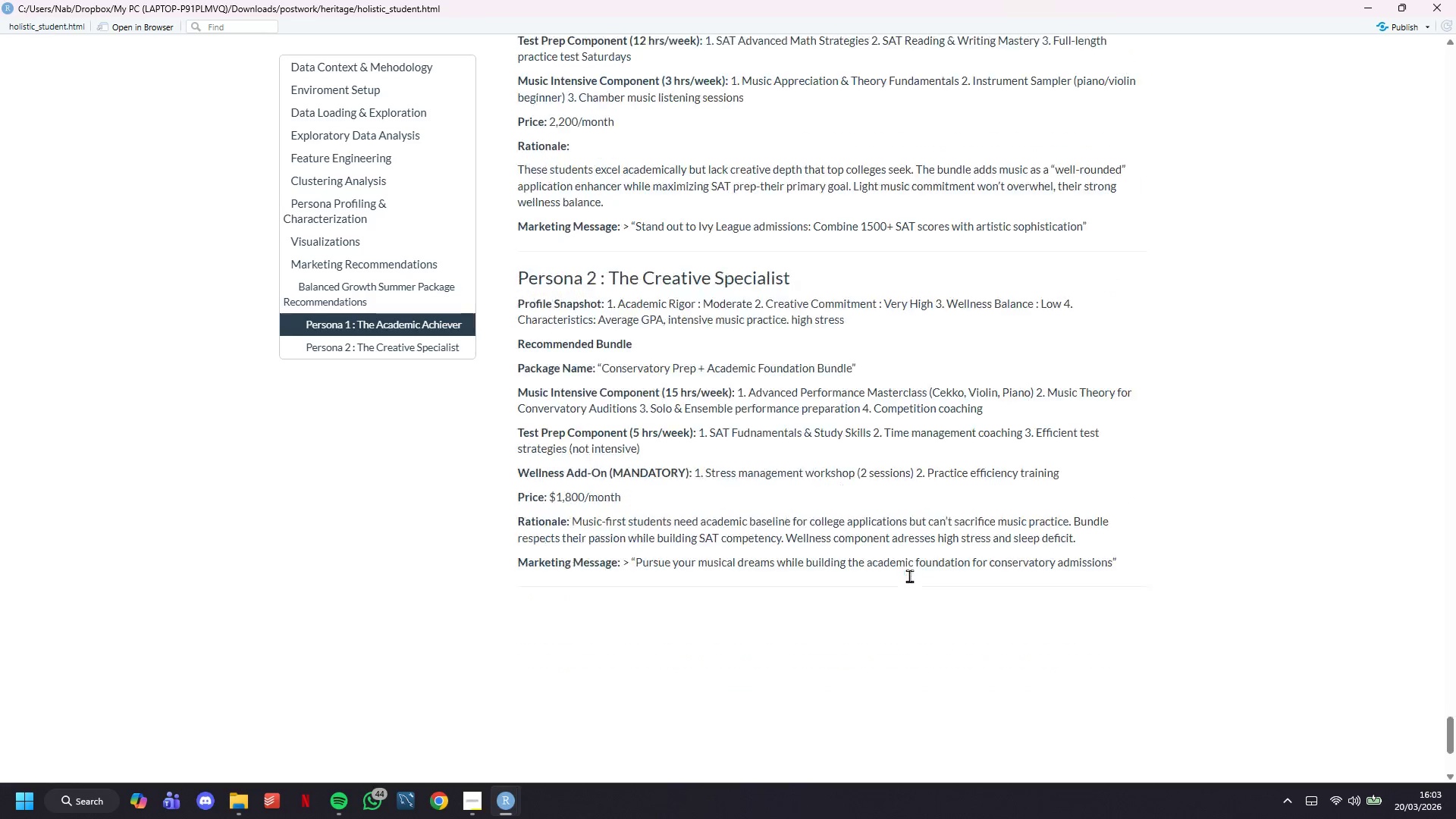 
scroll: coordinate [909, 576], scroll_direction: down, amount: 5.0
 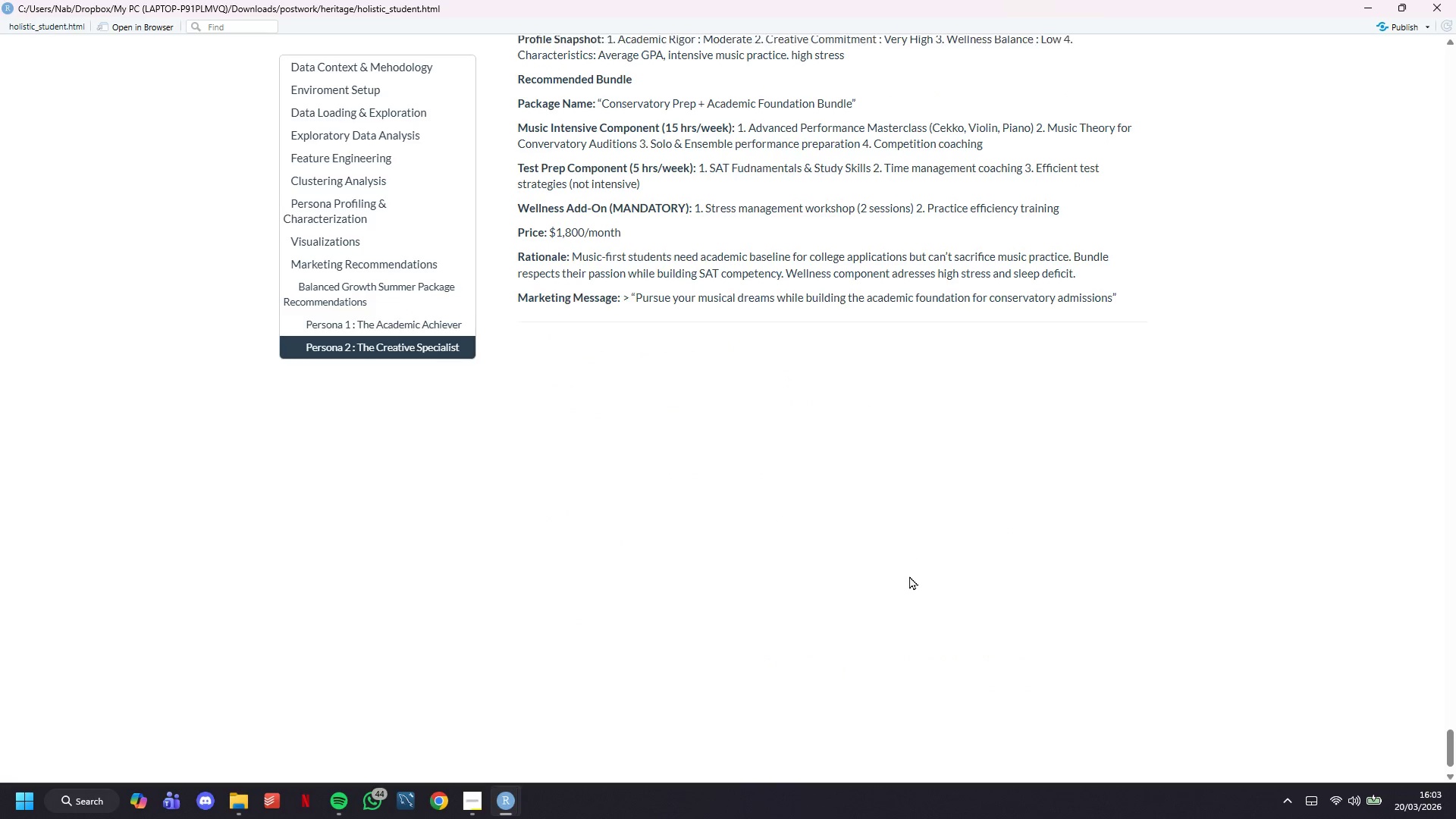 
scroll: coordinate [909, 576], scroll_direction: up, amount: 2.0
 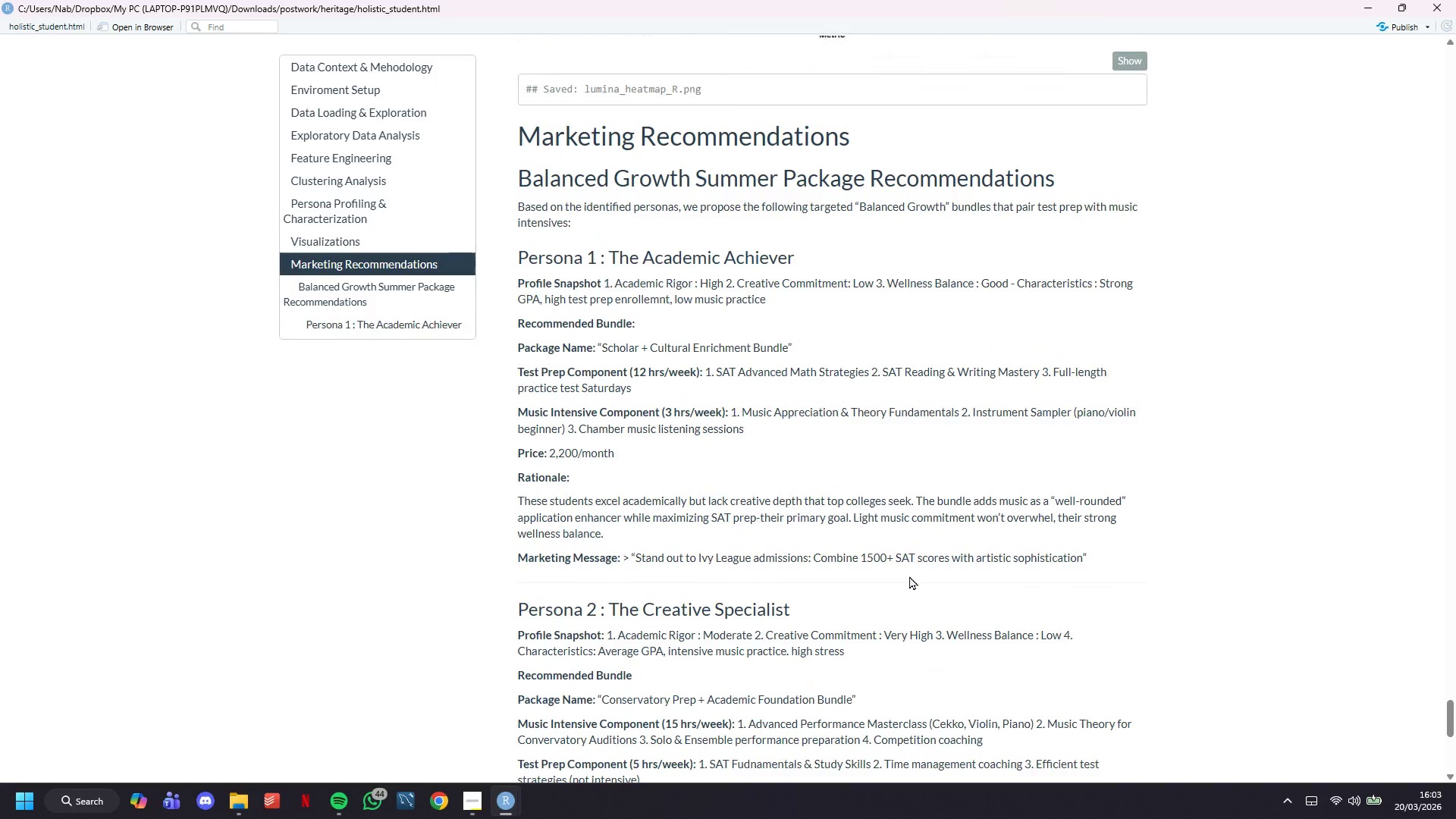 
scroll: coordinate [909, 576], scroll_direction: none, amount: 0.0
 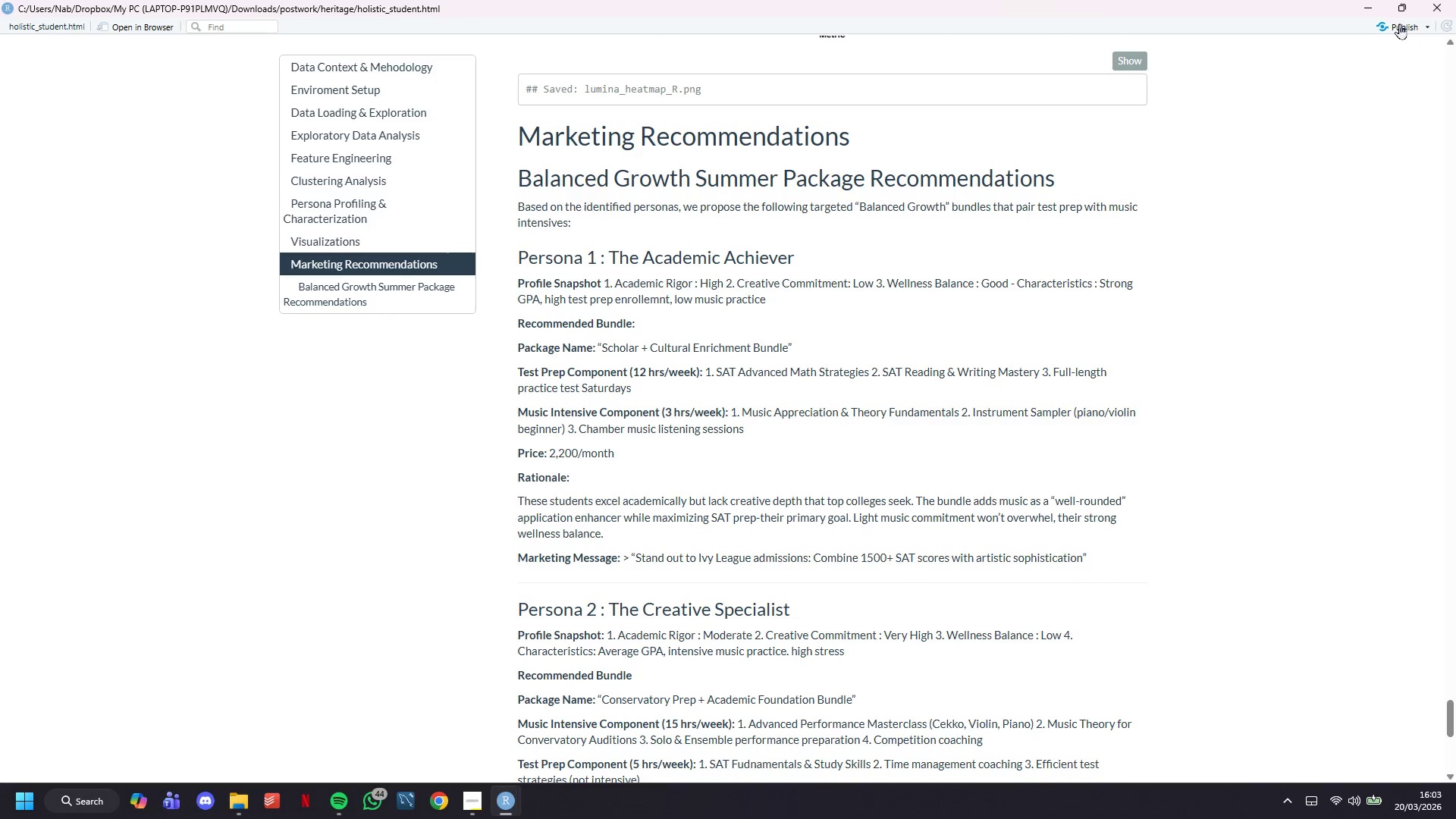 
left_click([1375, 0])
 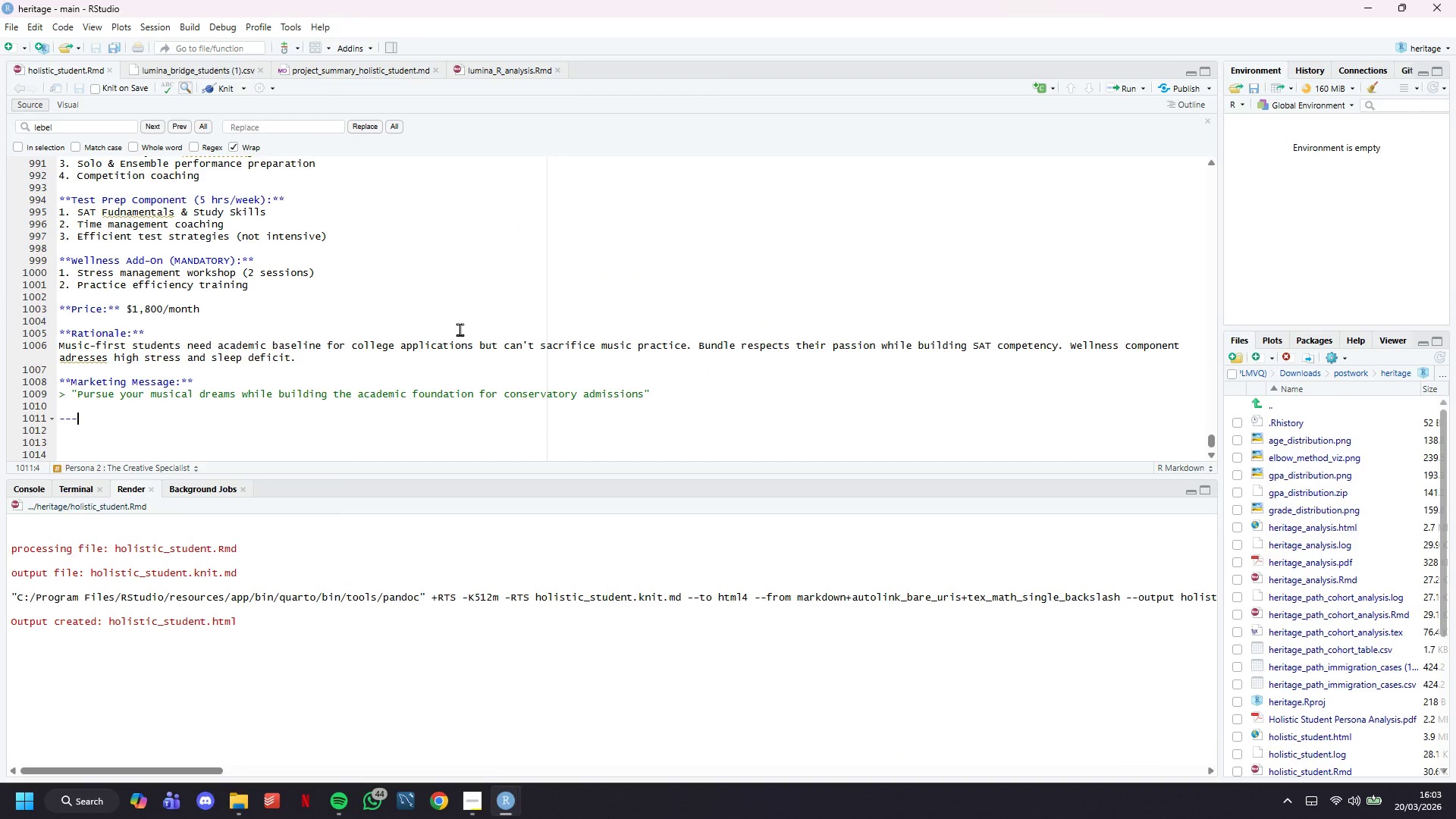 
scroll: coordinate [459, 329], scroll_direction: down, amount: 4.0
 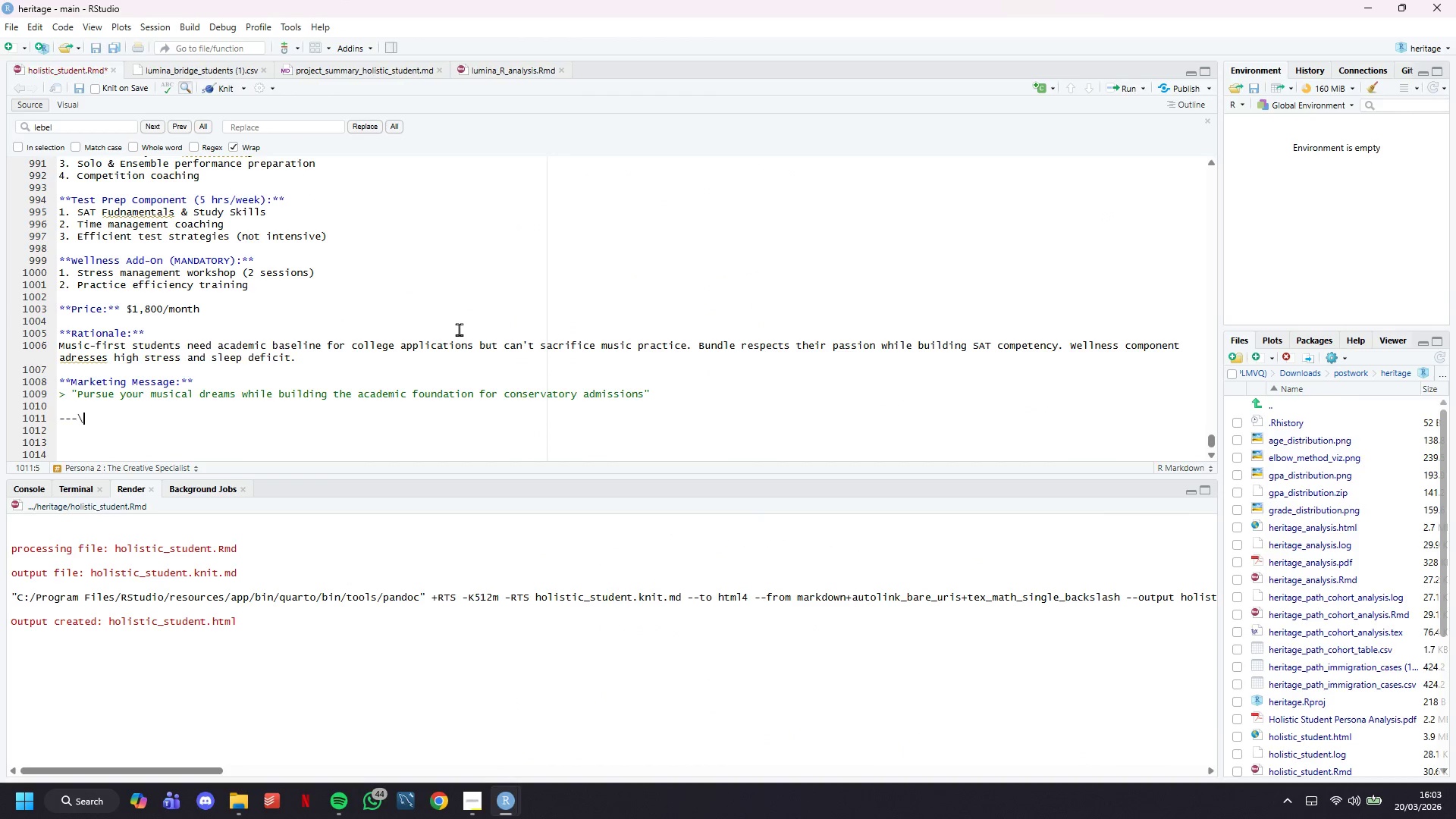 
key(Backslash)
 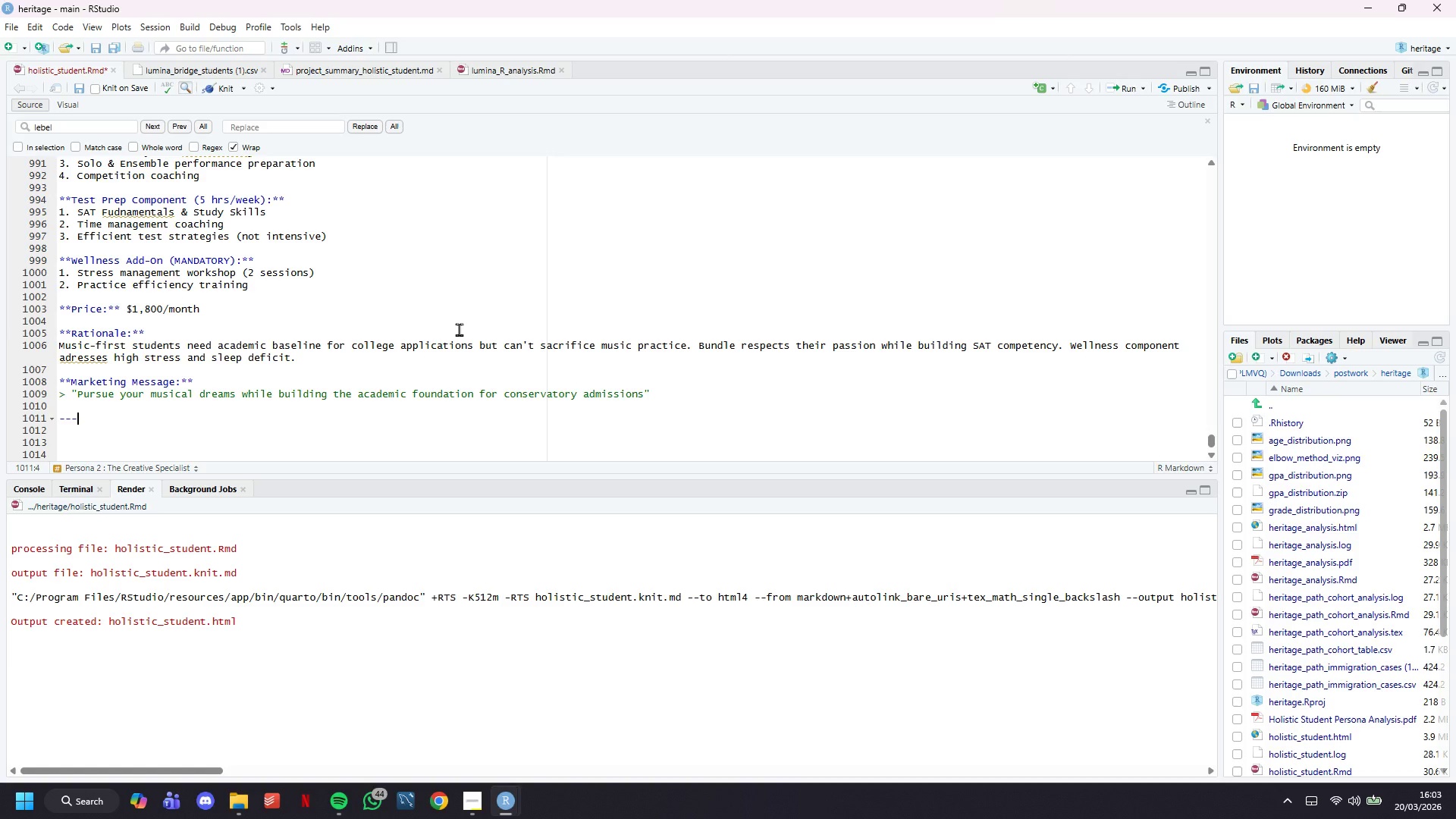 
key(Backspace)
 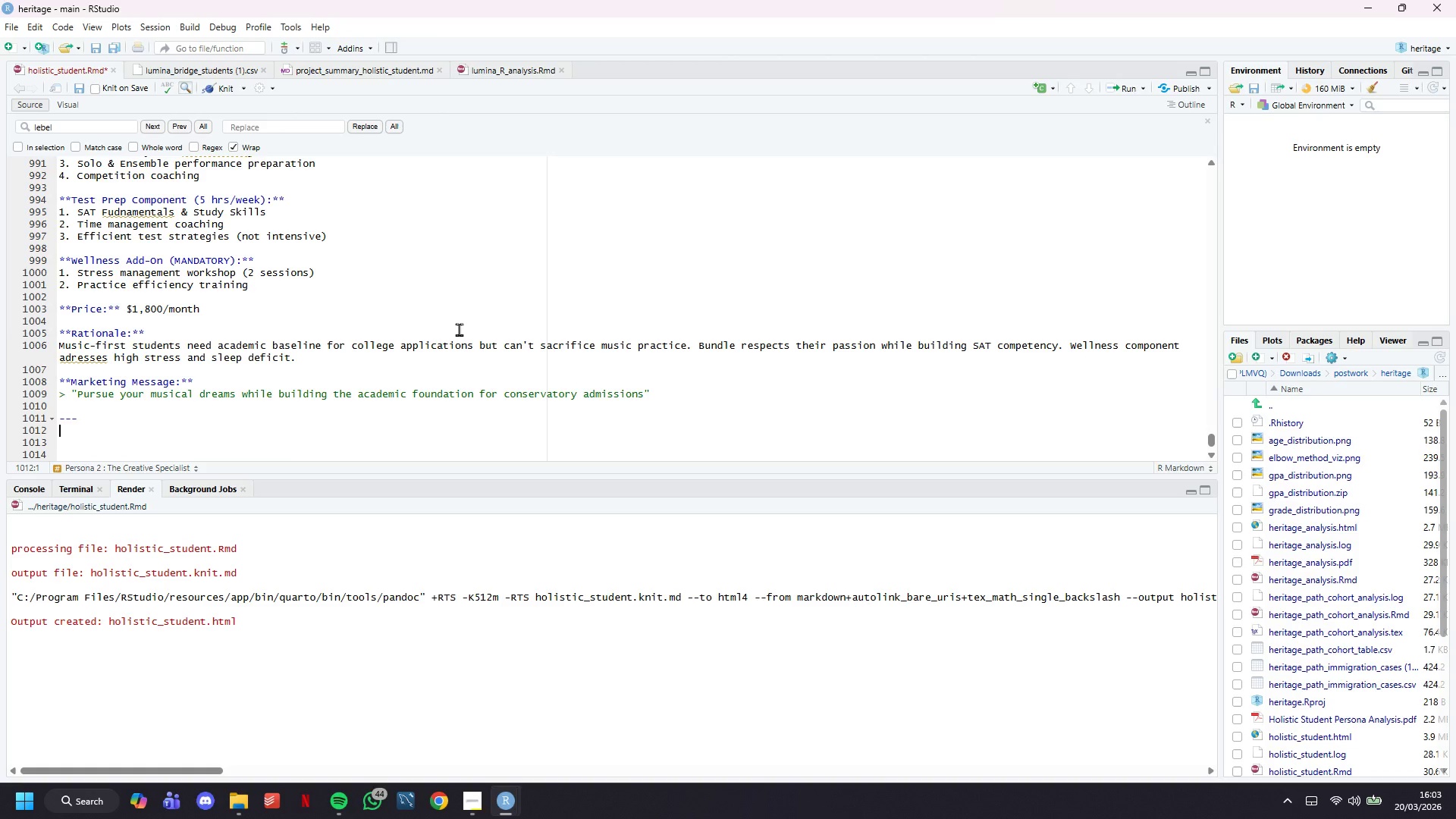 
key(Enter)
 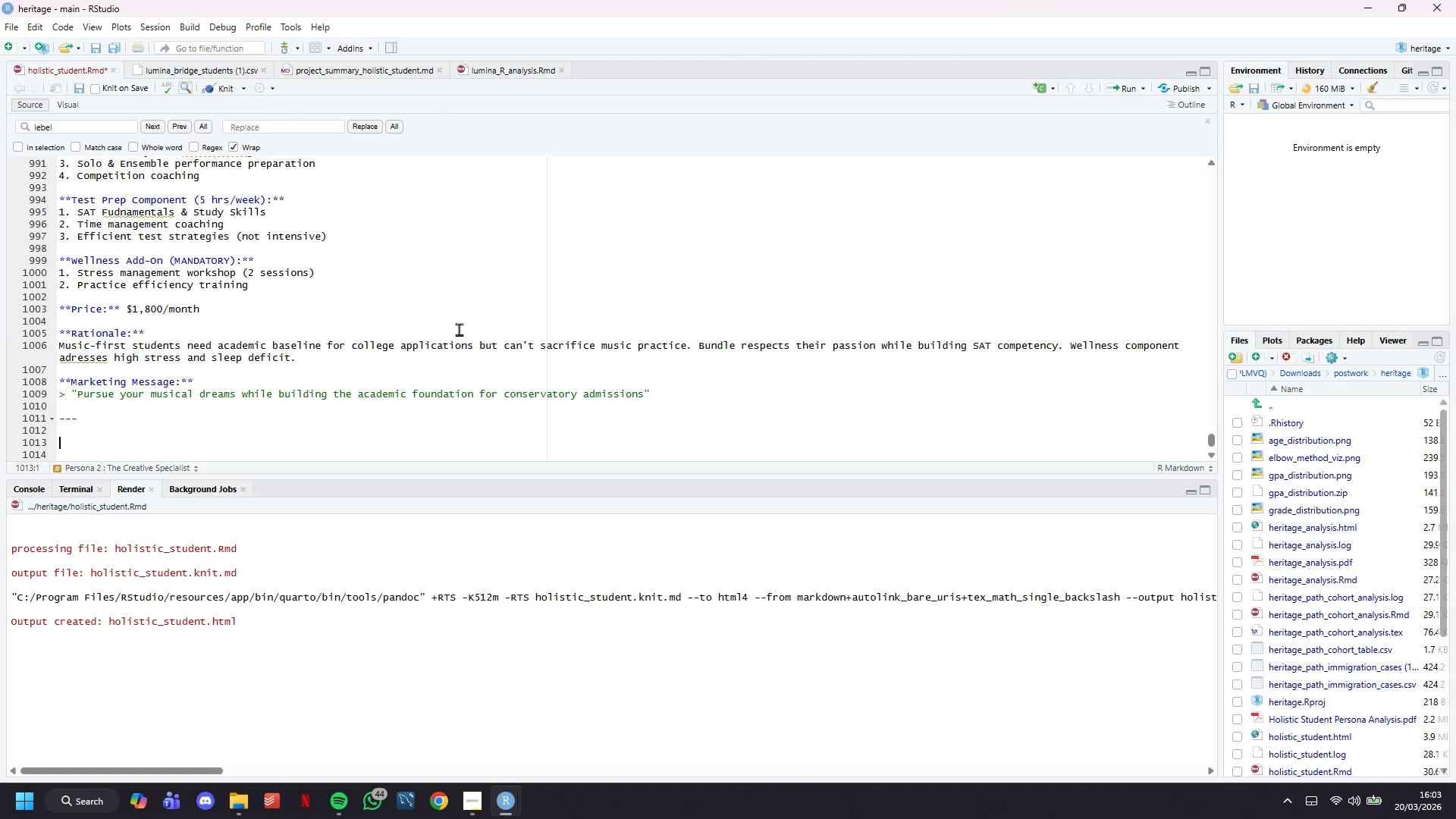 
key(Enter)
 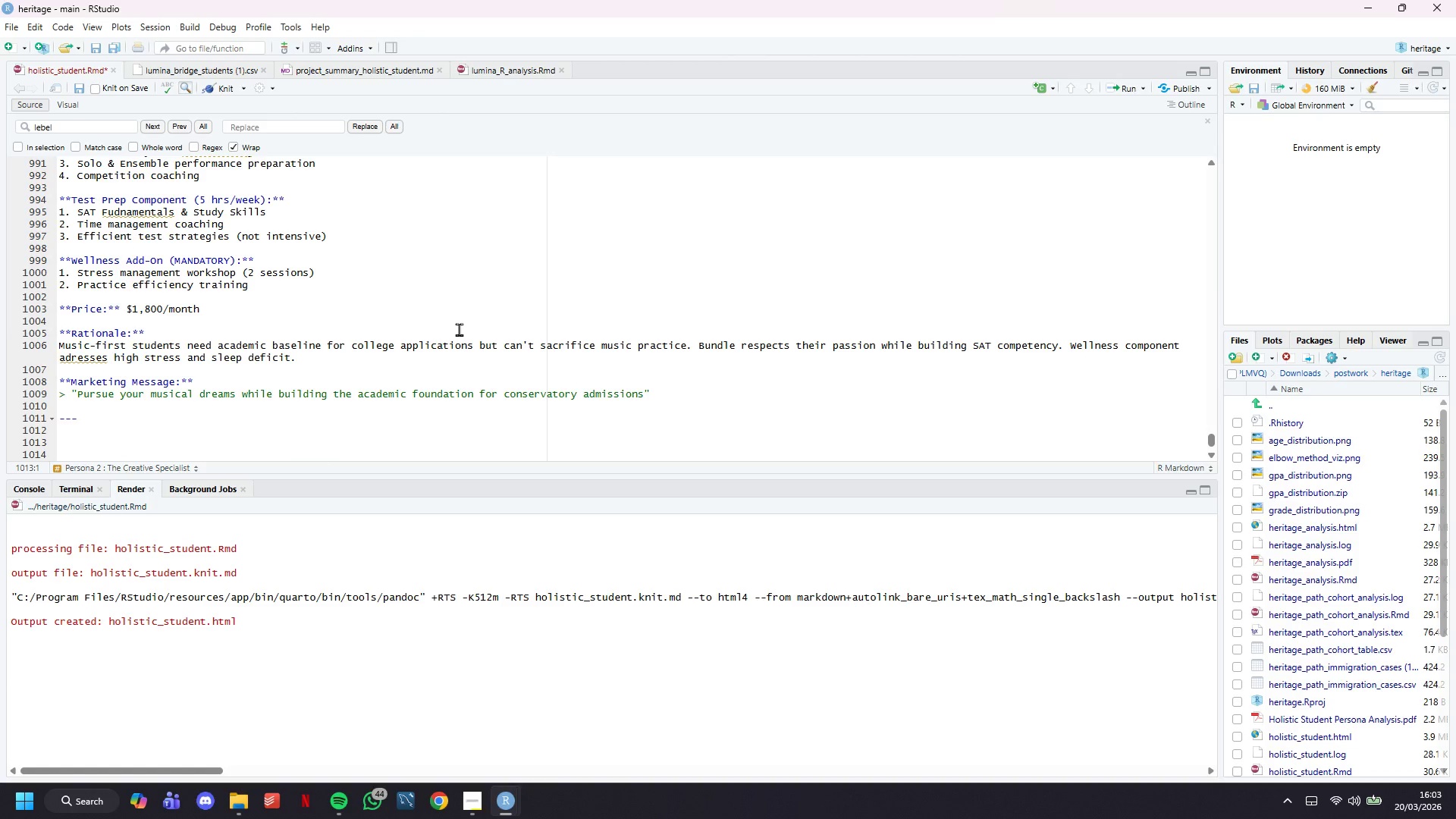 
type(### Persona 3 : The Overextended High-Achiver (12.8%)
 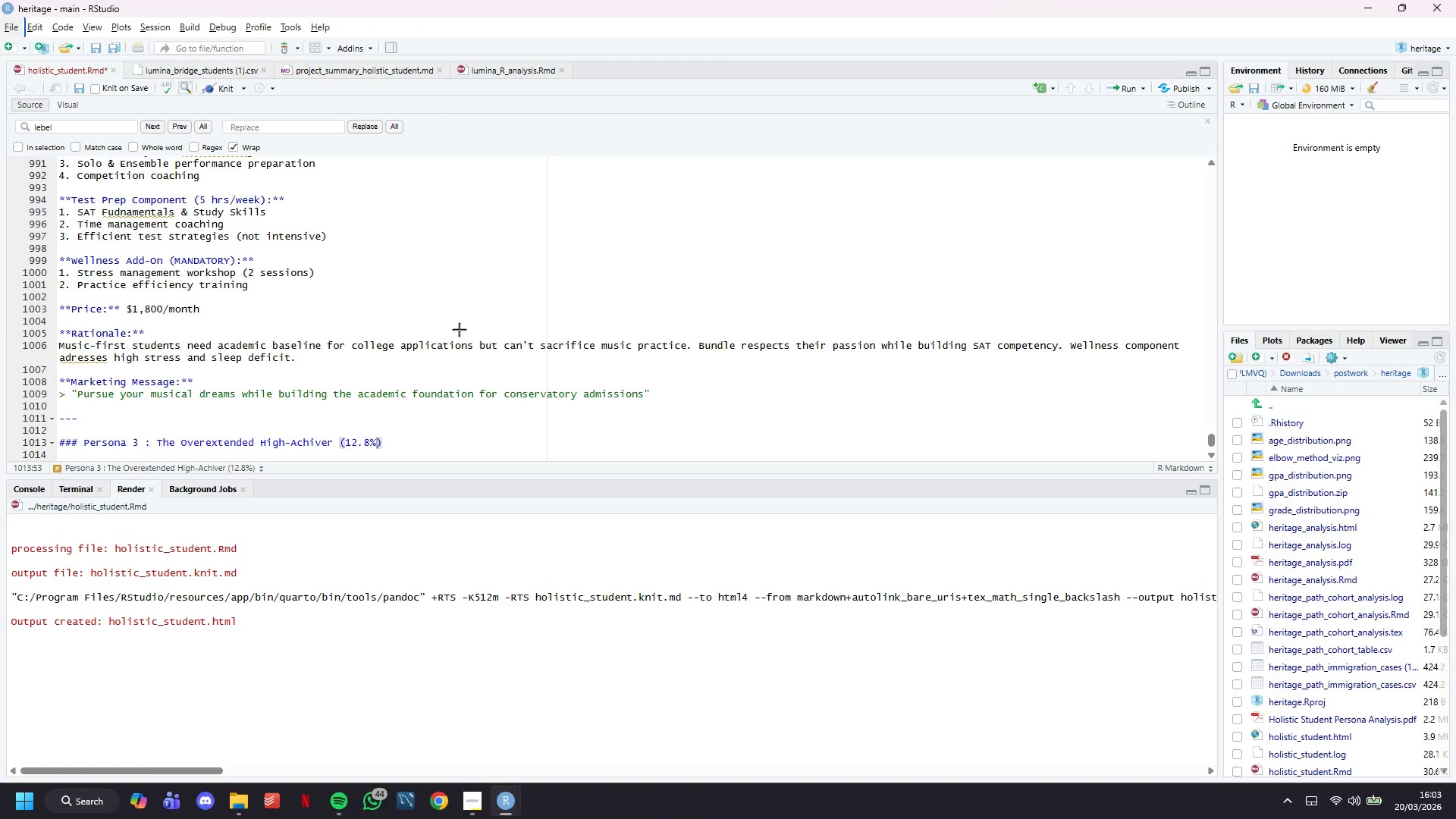 
 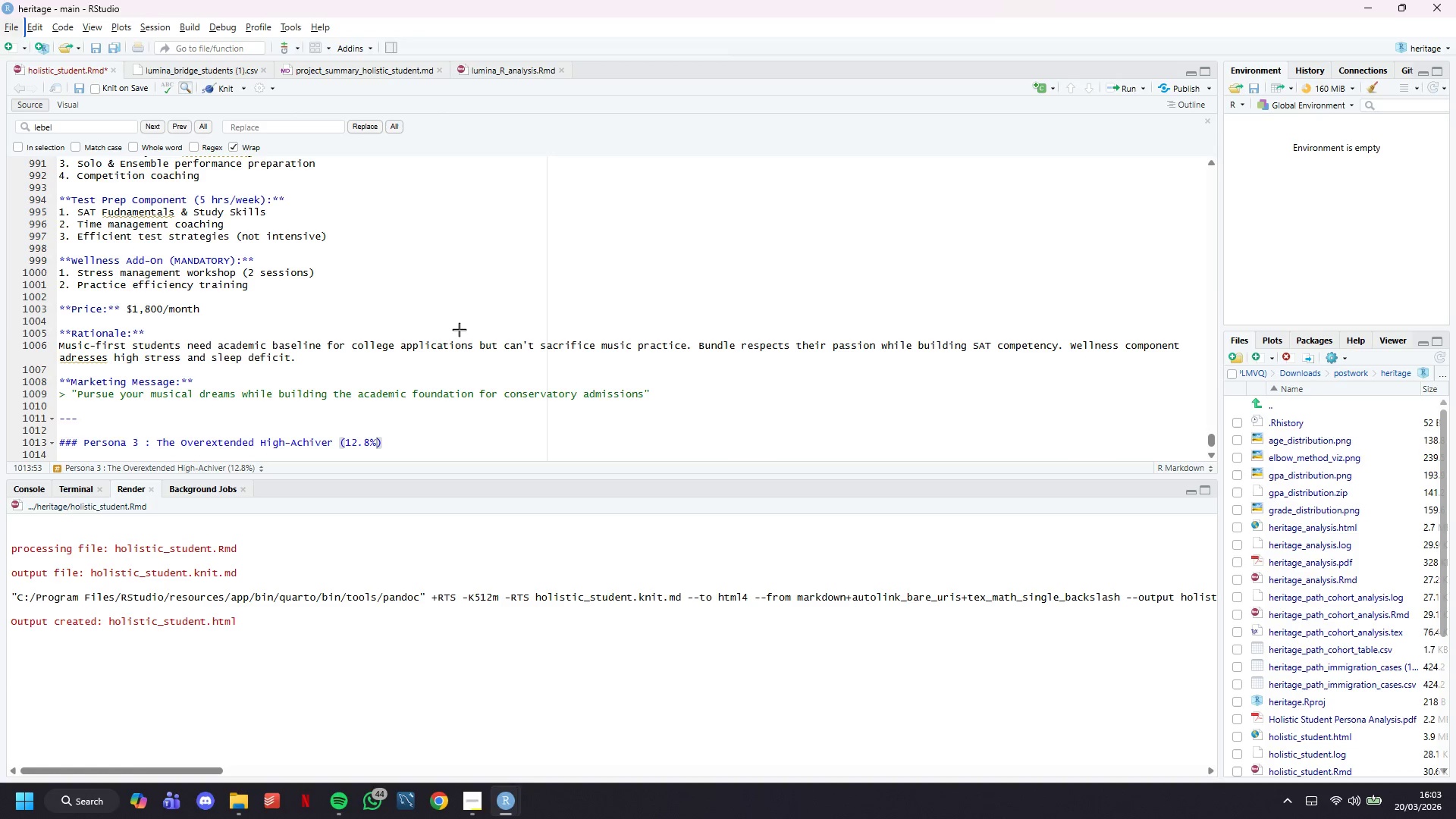 
key(Alt+AltLeft)
 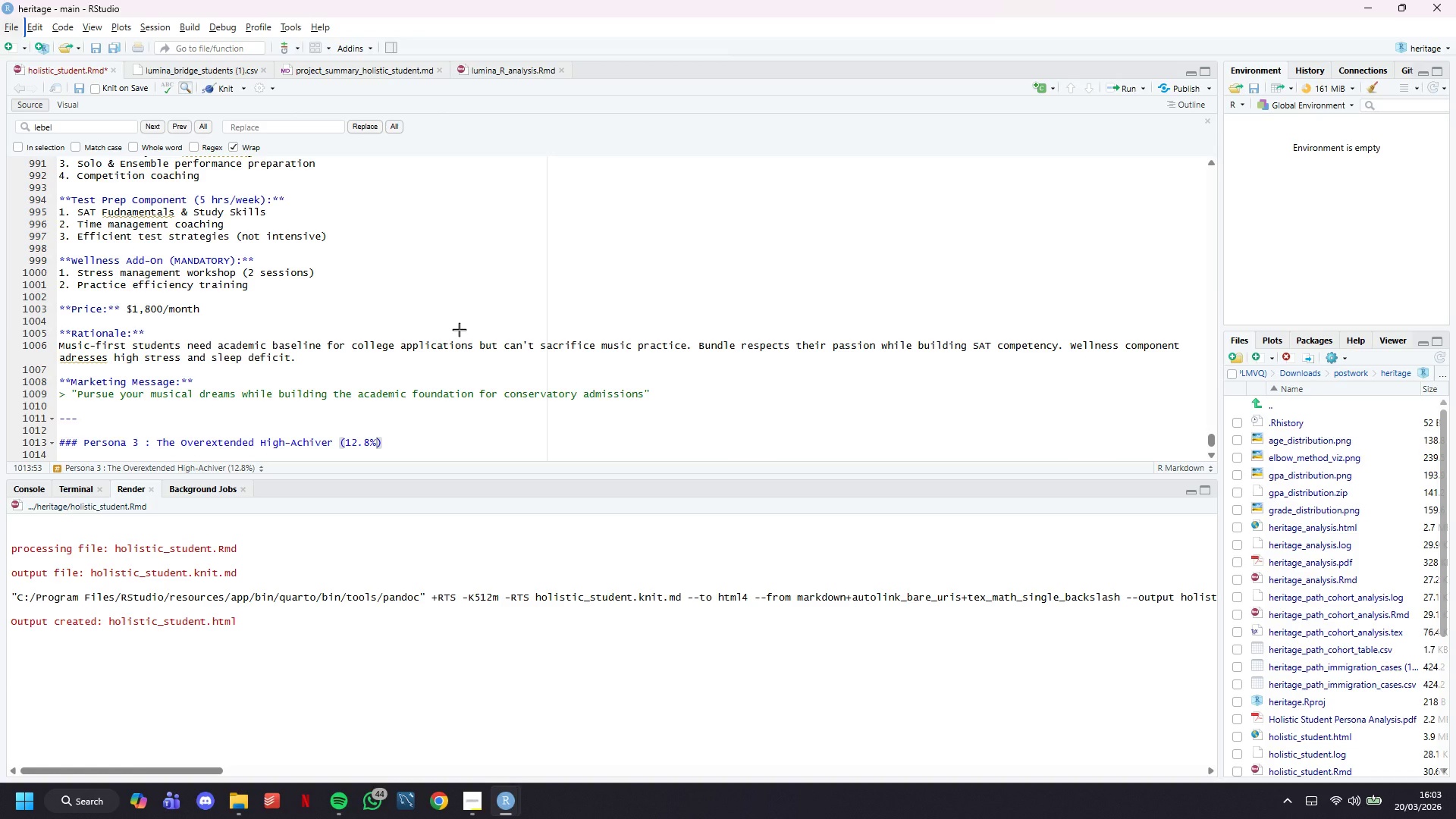 
type( of students)
 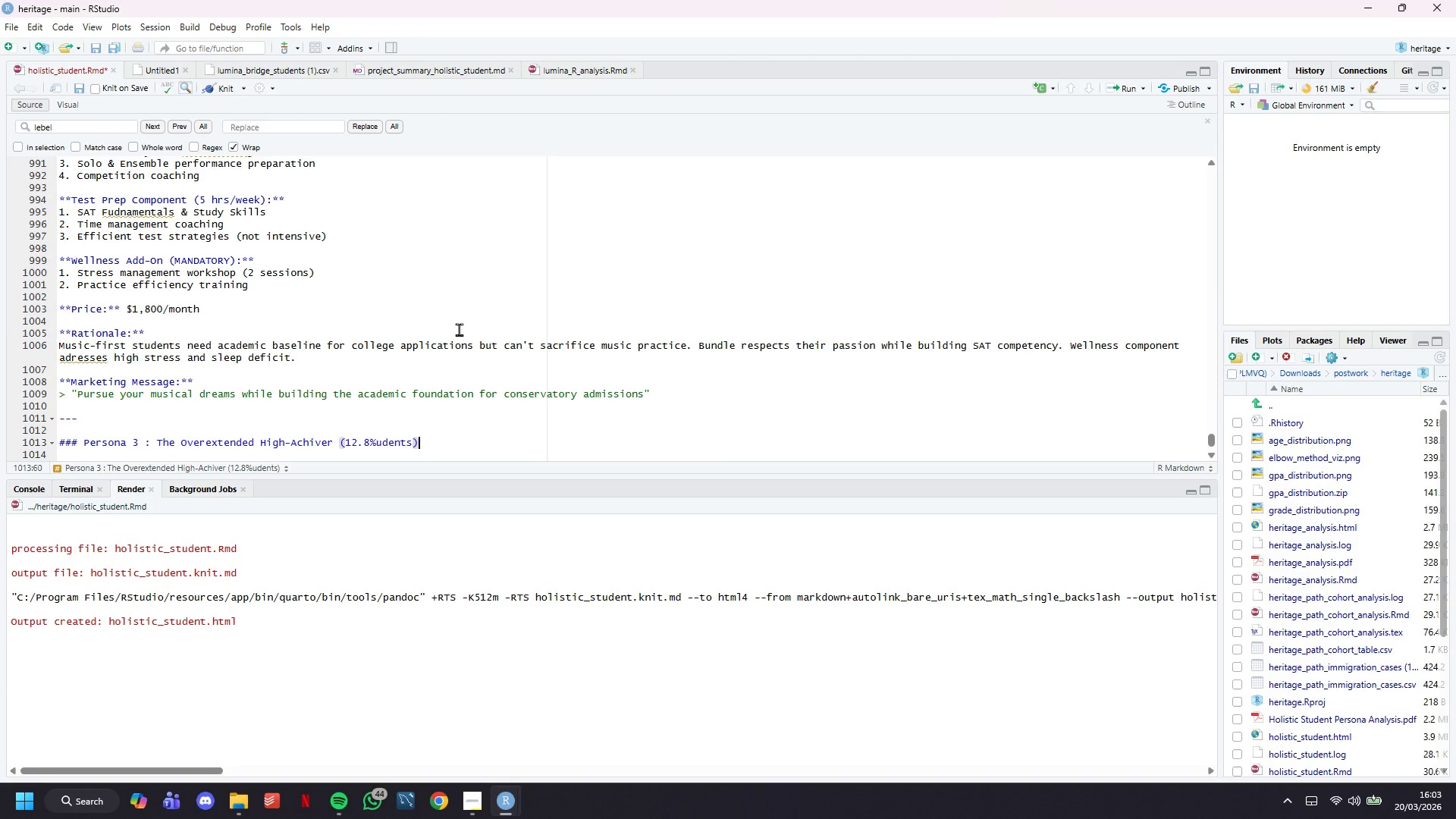 
key(ArrowRight)
 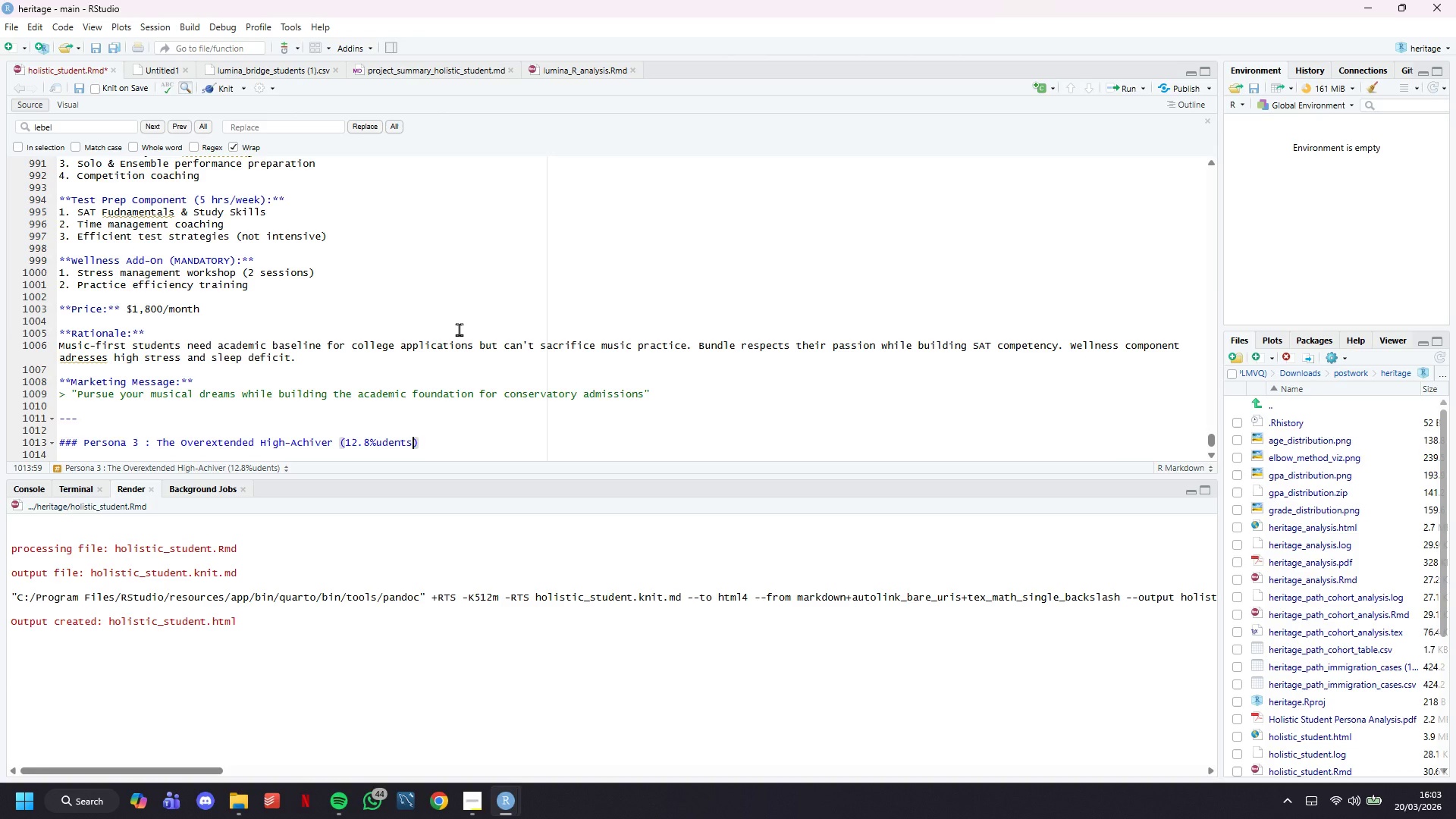 
hold_key(key=ArrowLeft, duration=0.67)
 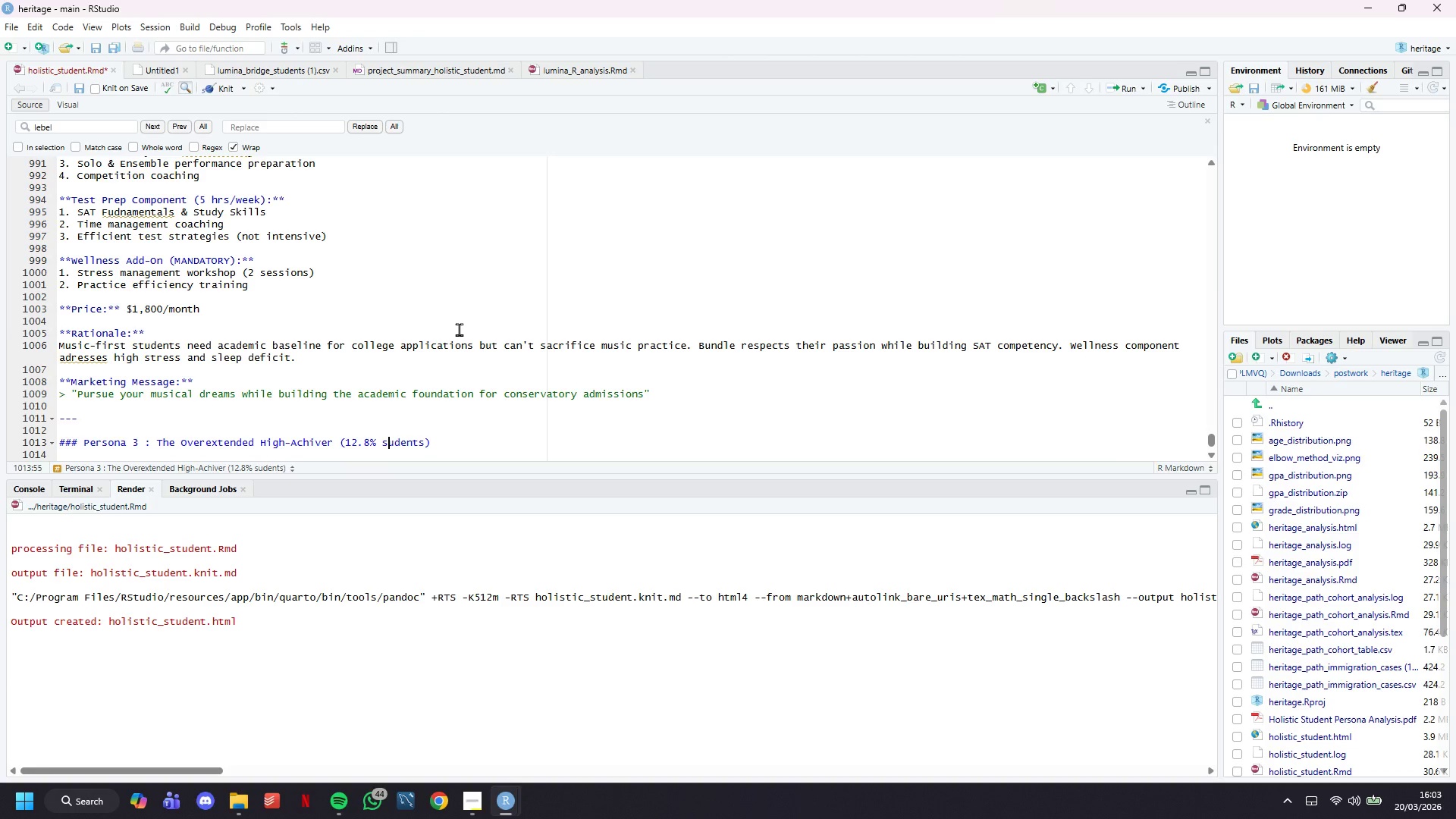 
key(Space)
 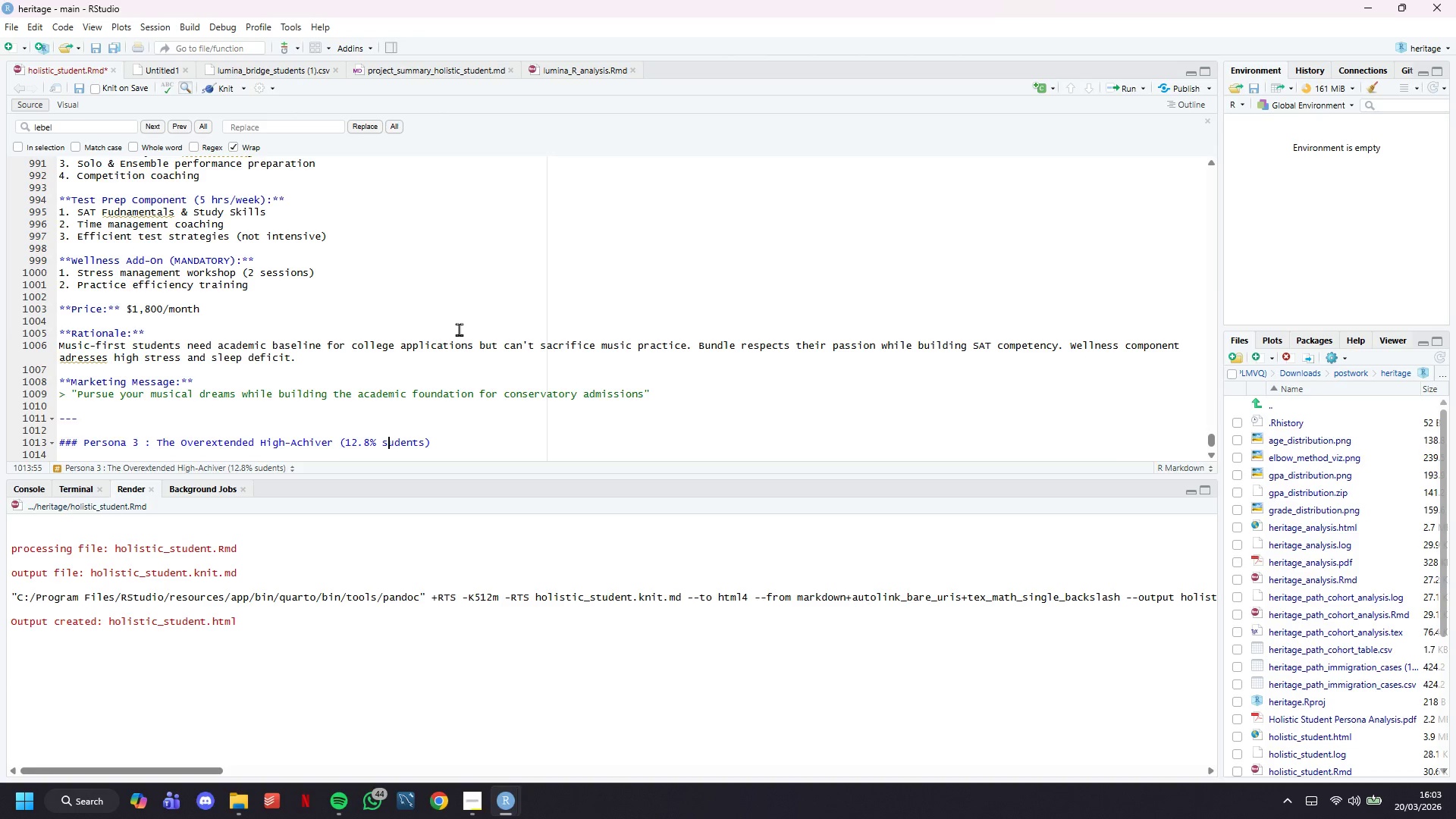 
key(S)
 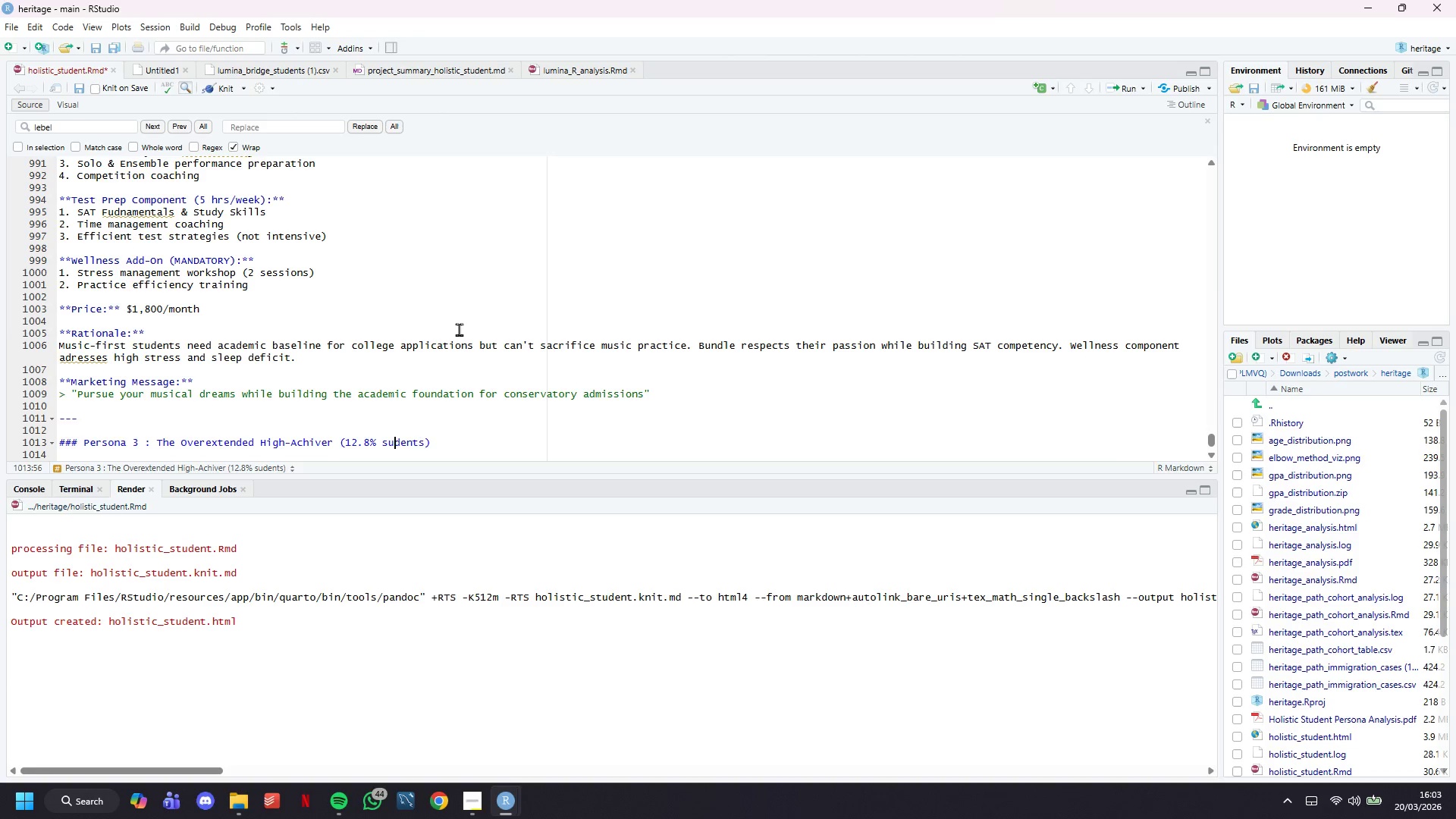 
key(ArrowRight)
 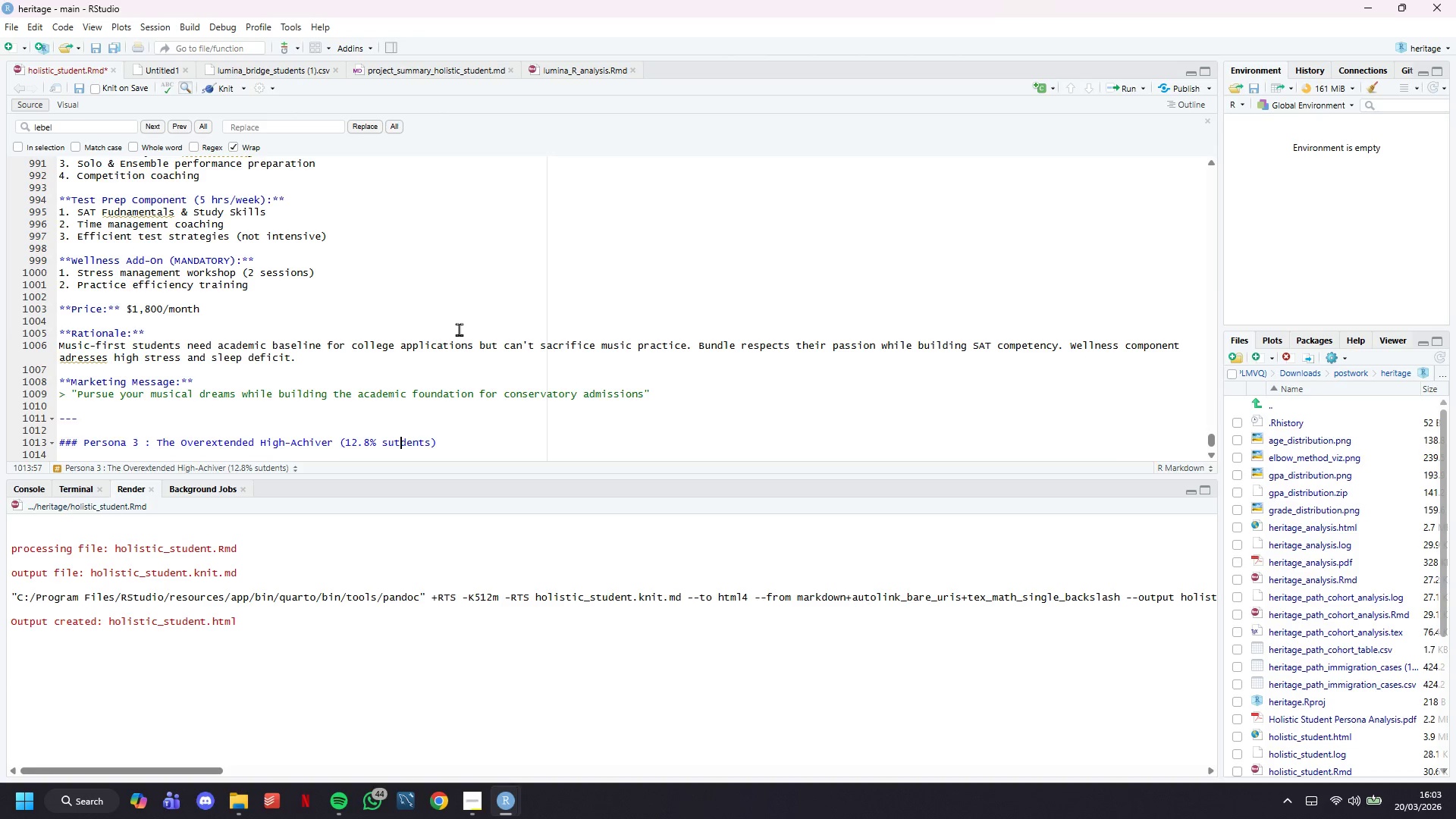 
key(T)
 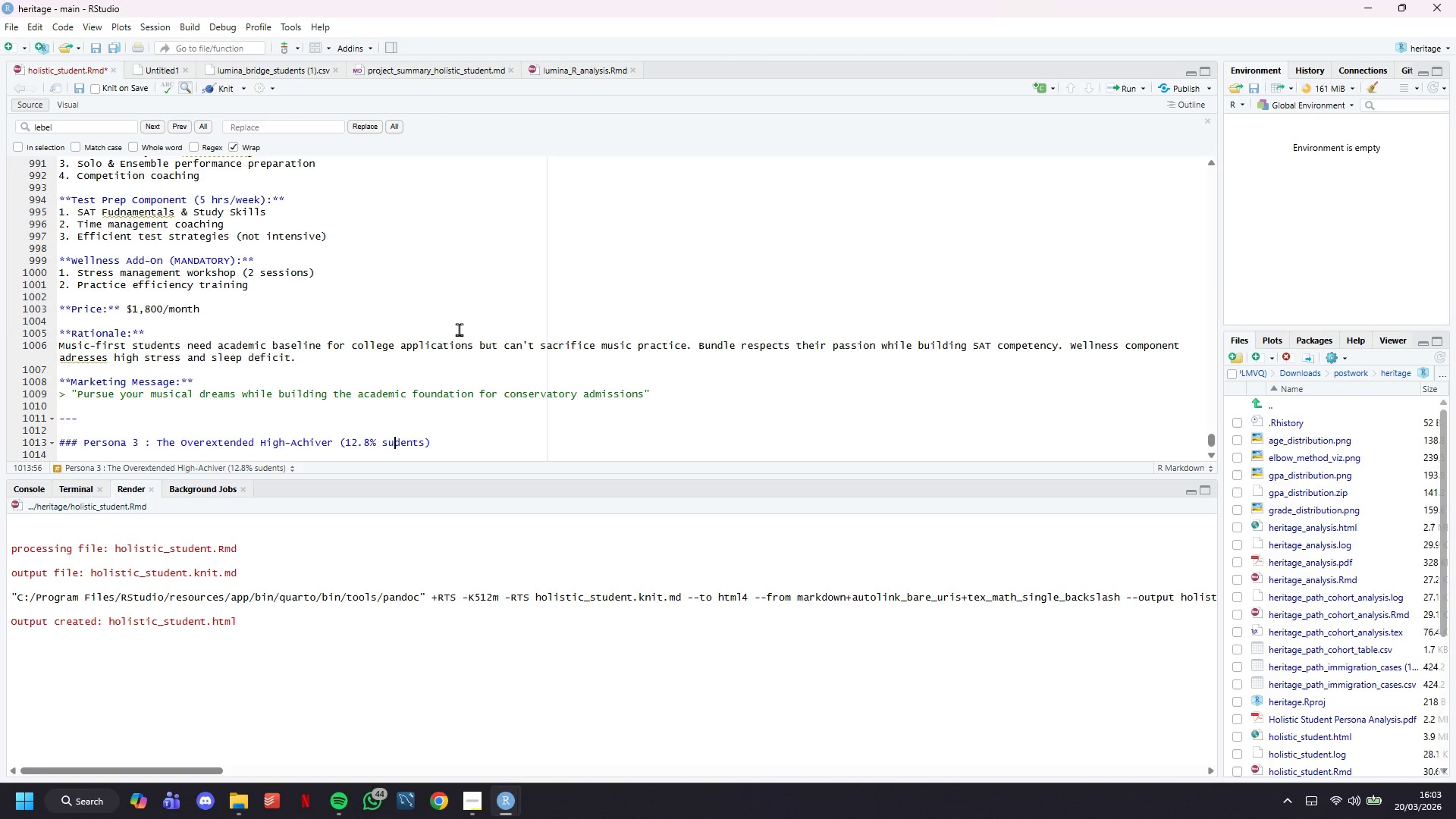 
key(Backspace)
 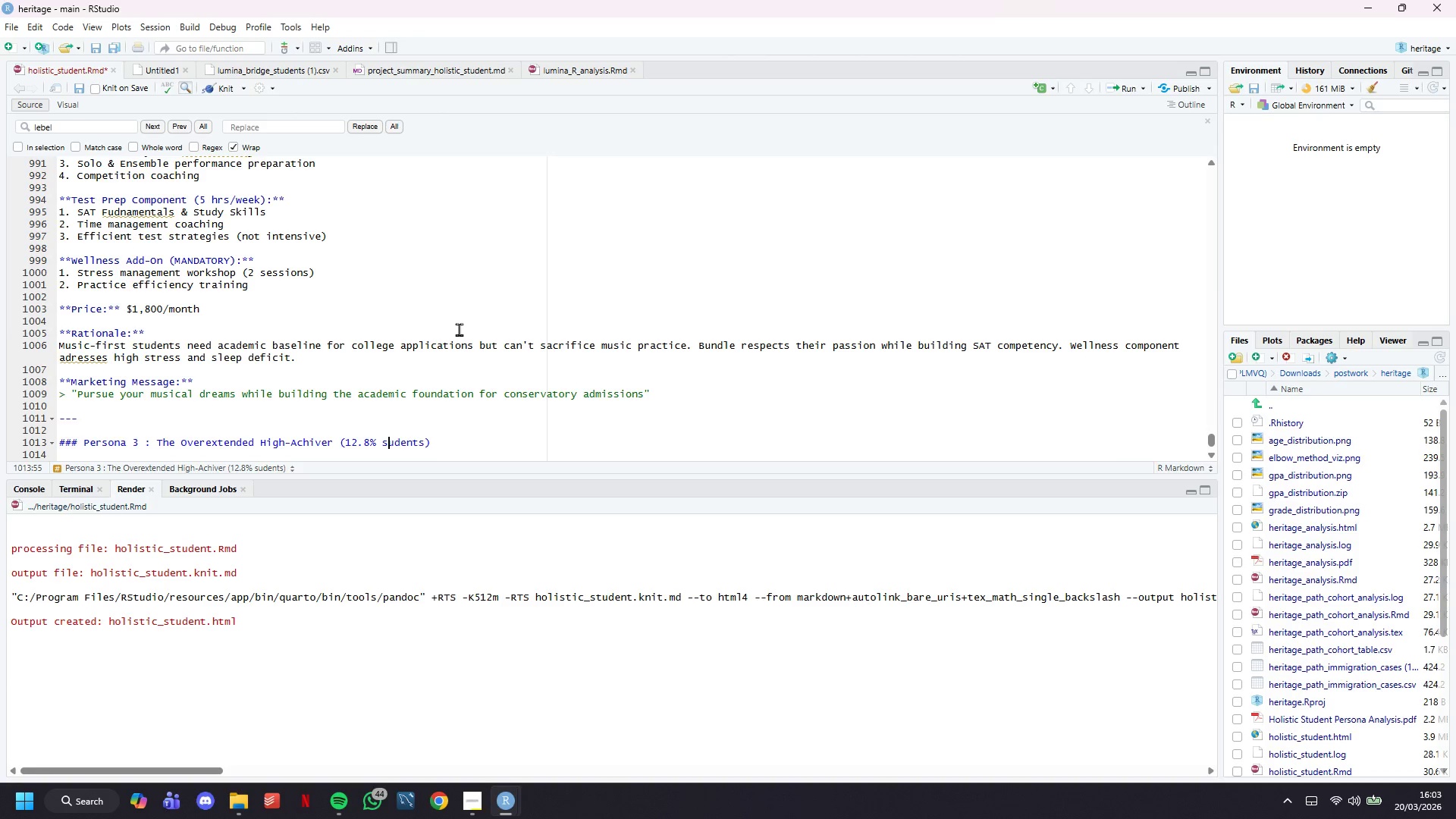 
key(ArrowLeft)
 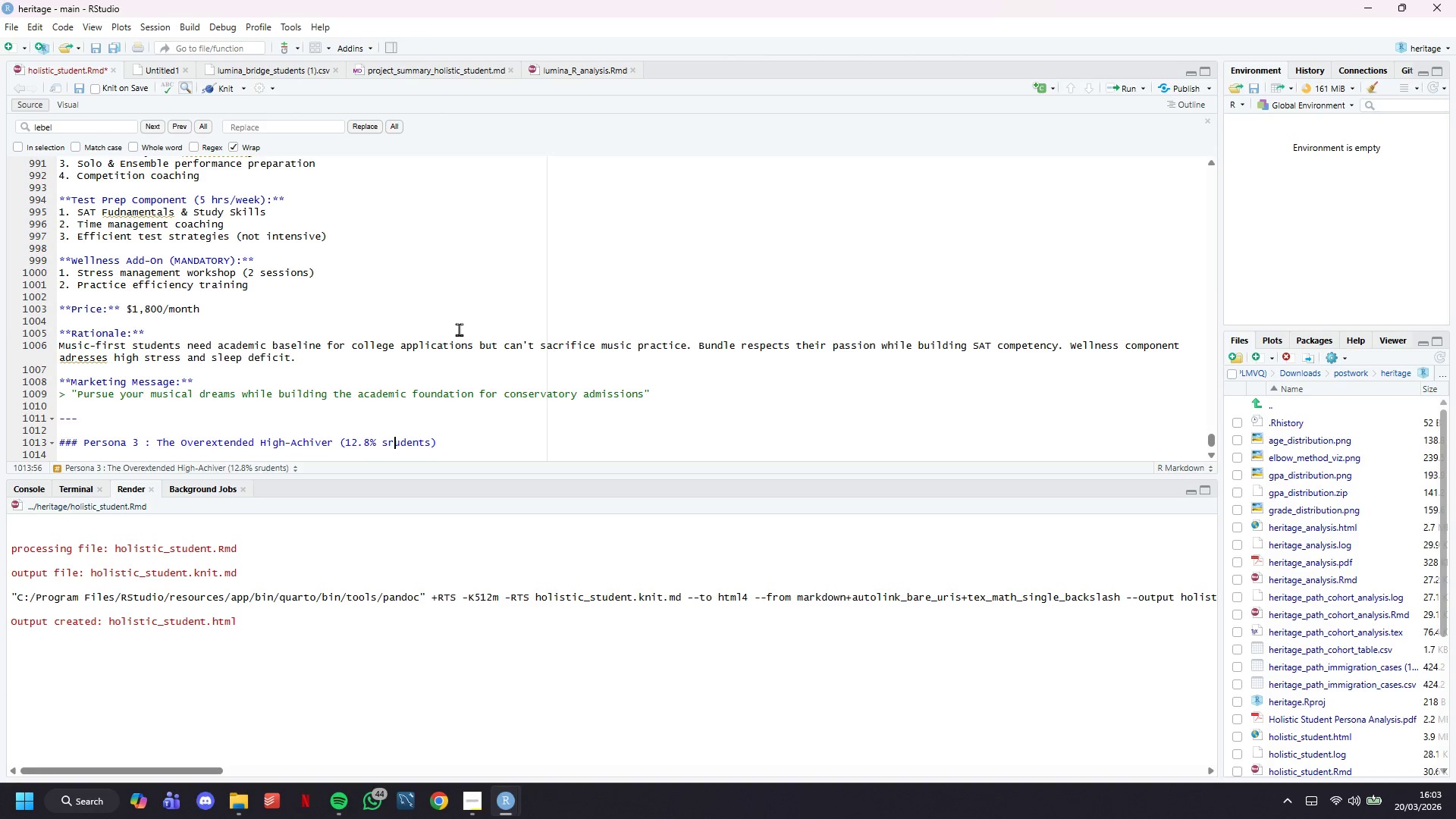 
key(R)
 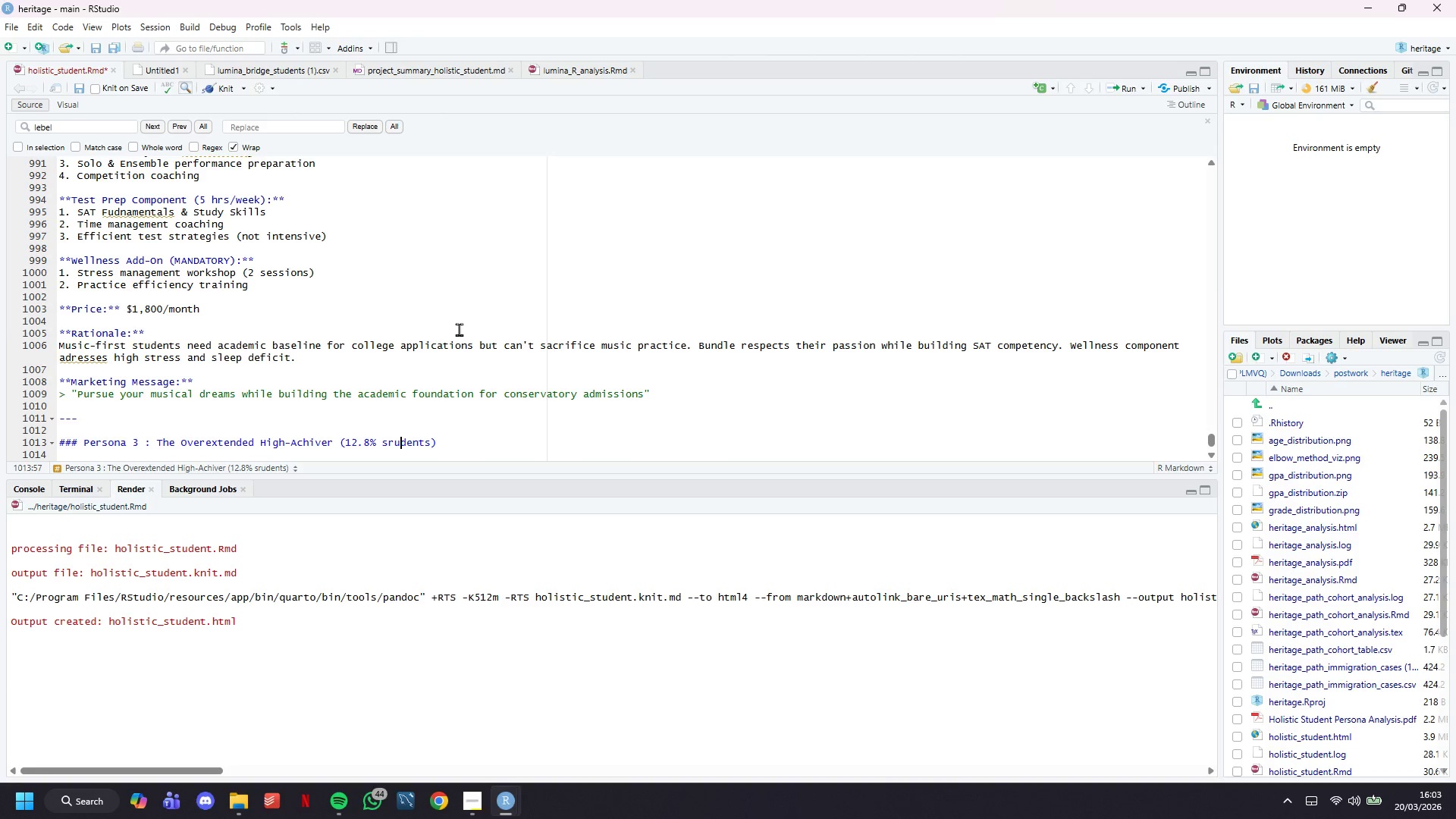 
key(ArrowRight)
 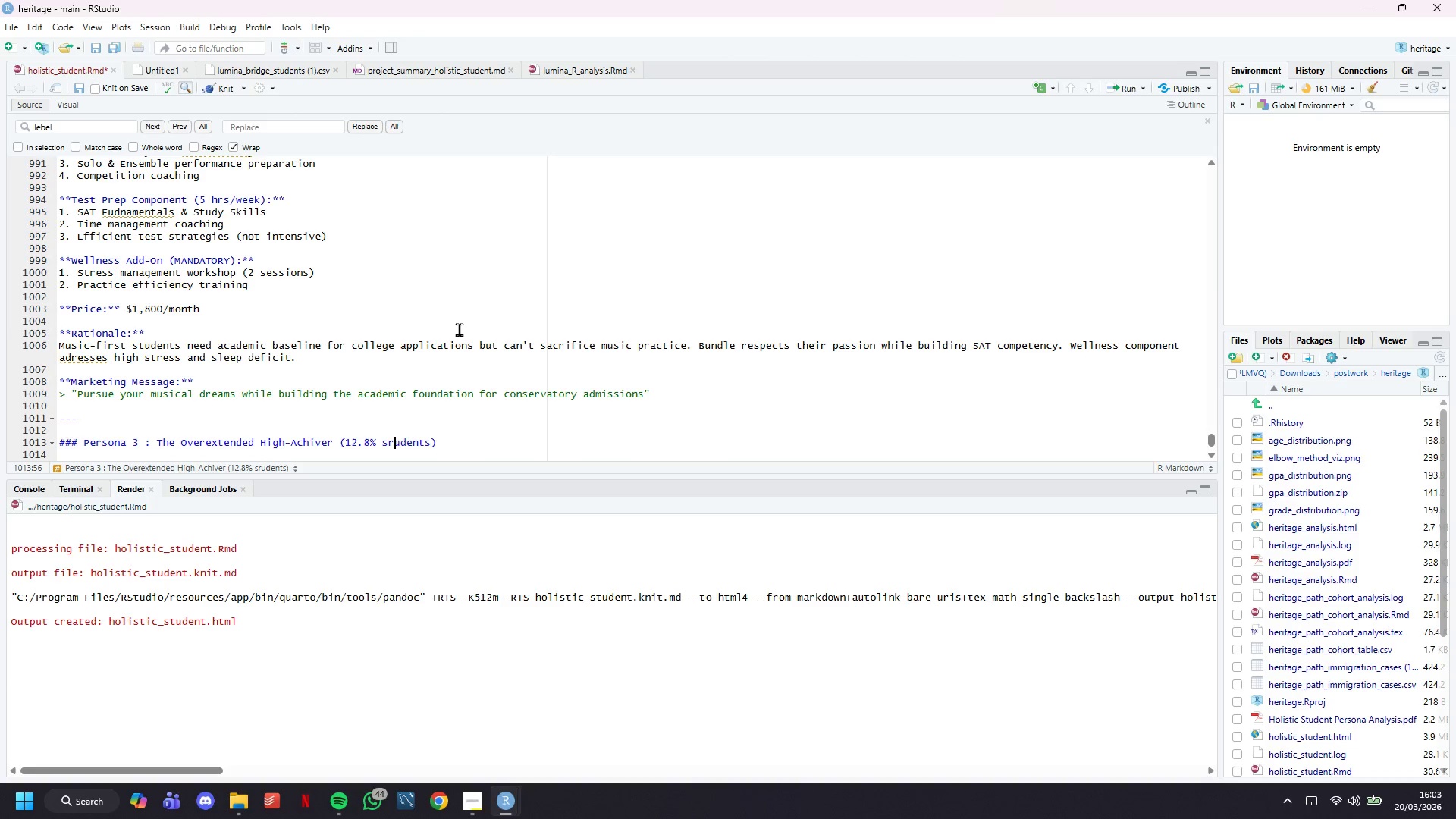 
key(ArrowLeft)
 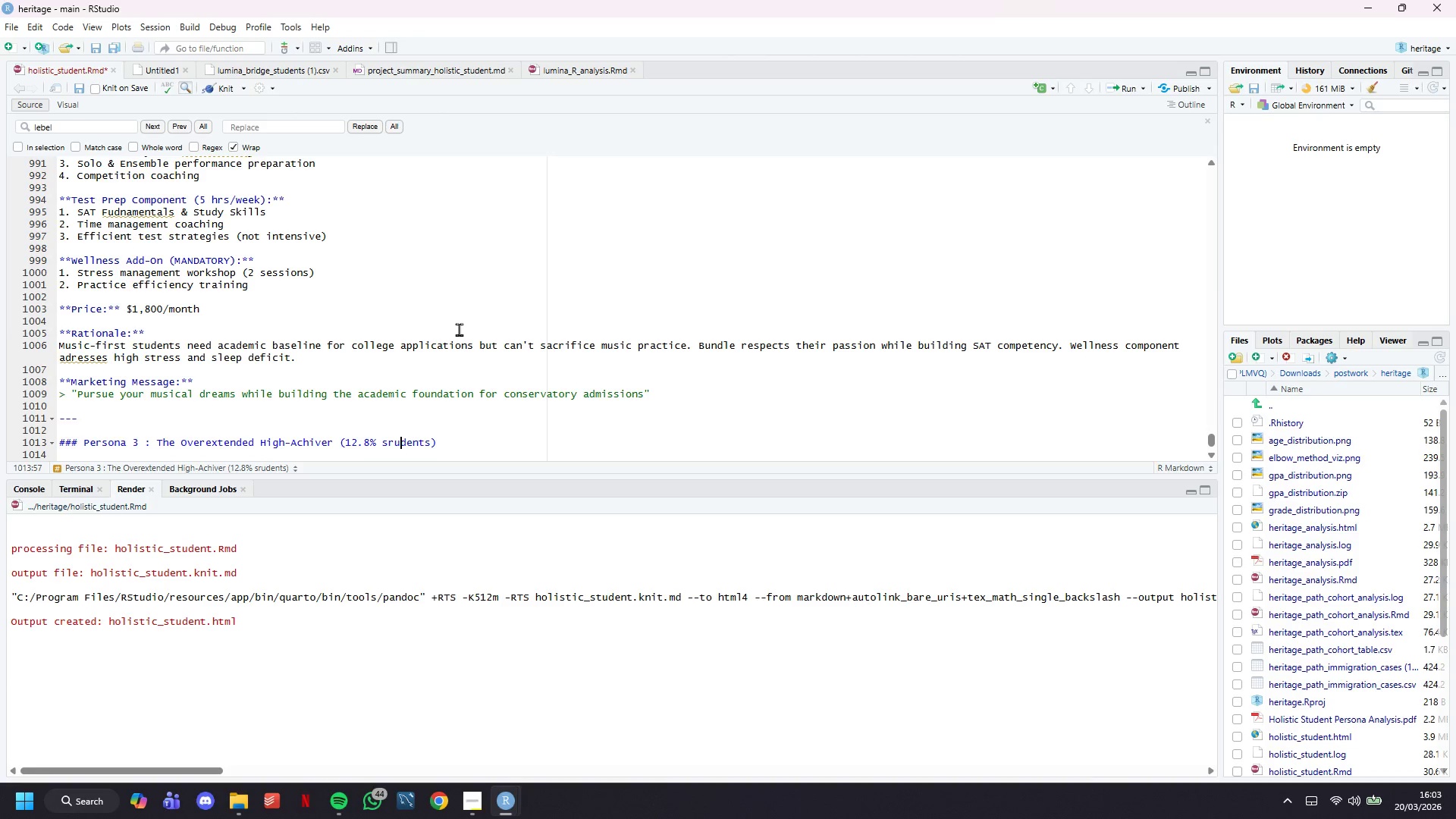 
hold_key(key=ArrowRight, duration=0.66)
 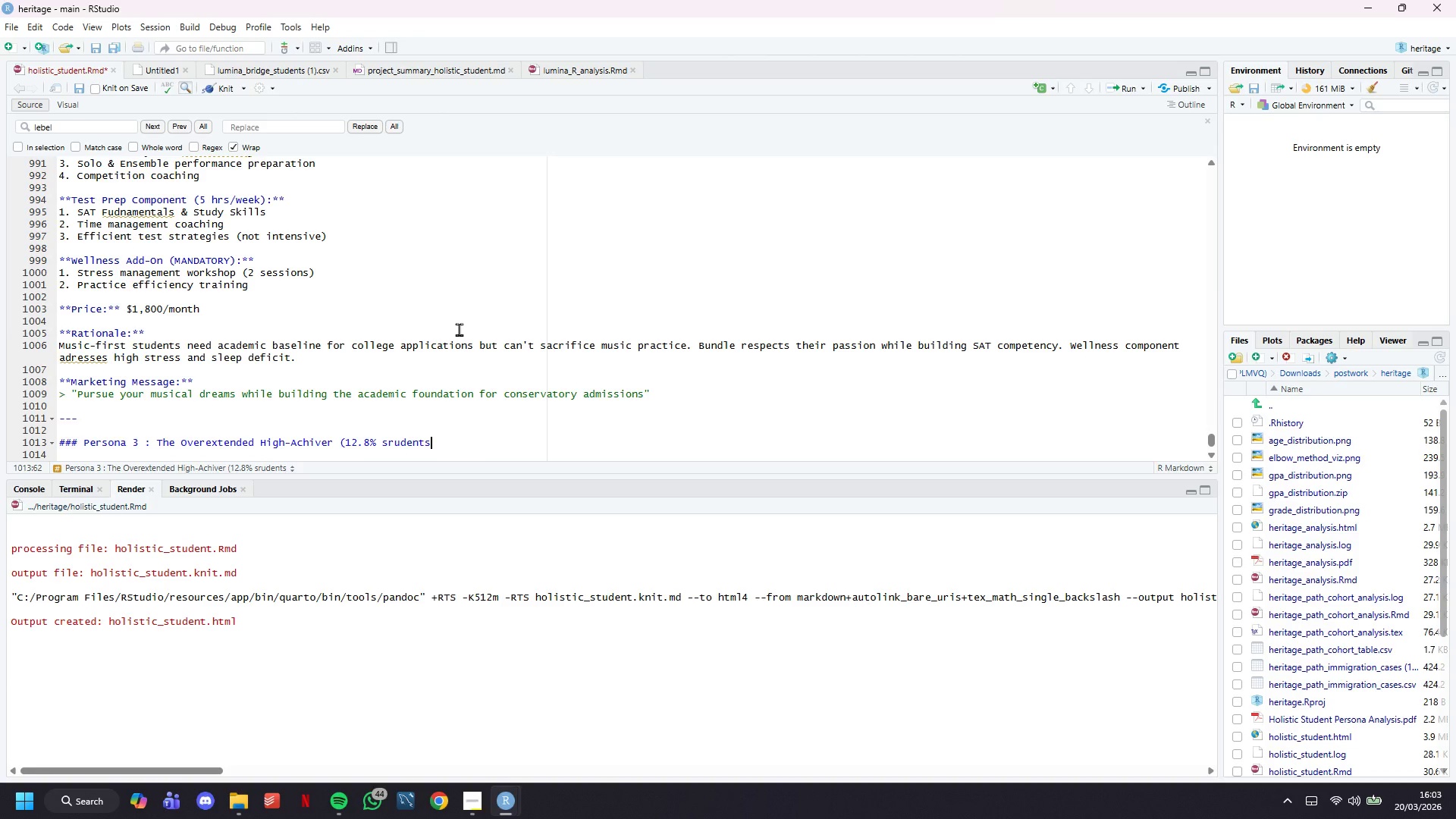 
hold_key(key=Backspace, duration=0.8)
 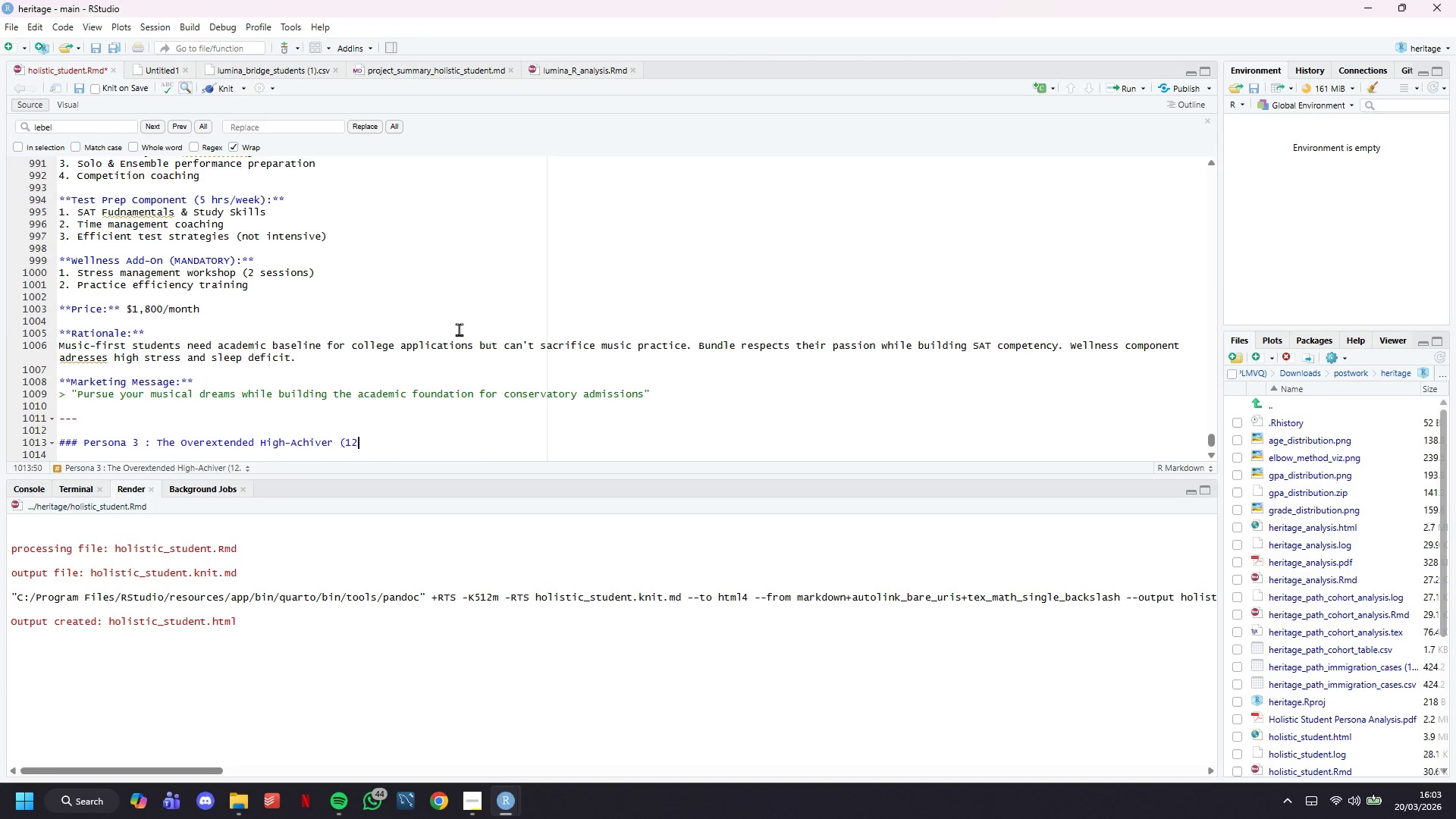 
key(Backspace)
 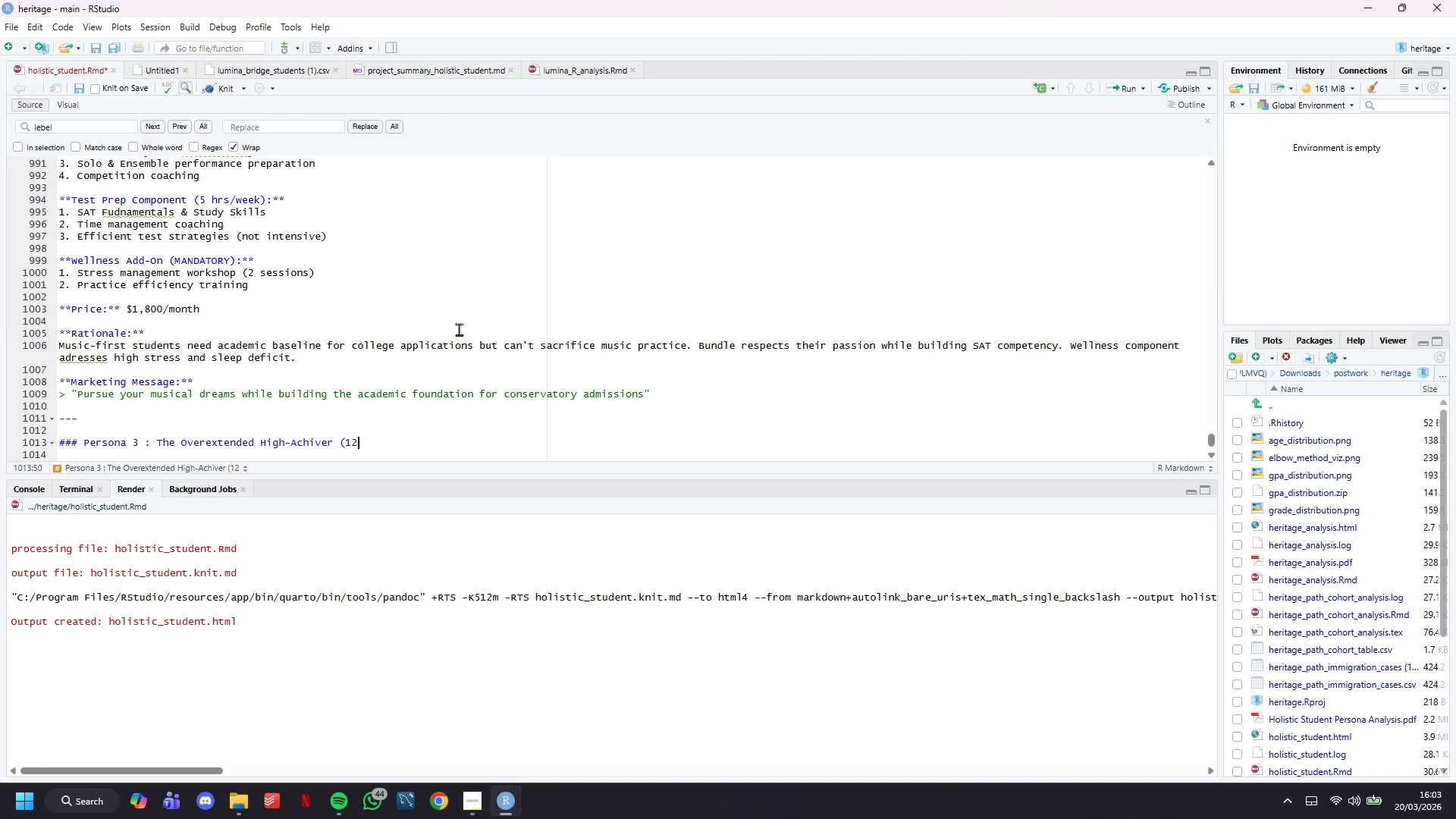 
key(Backspace)
 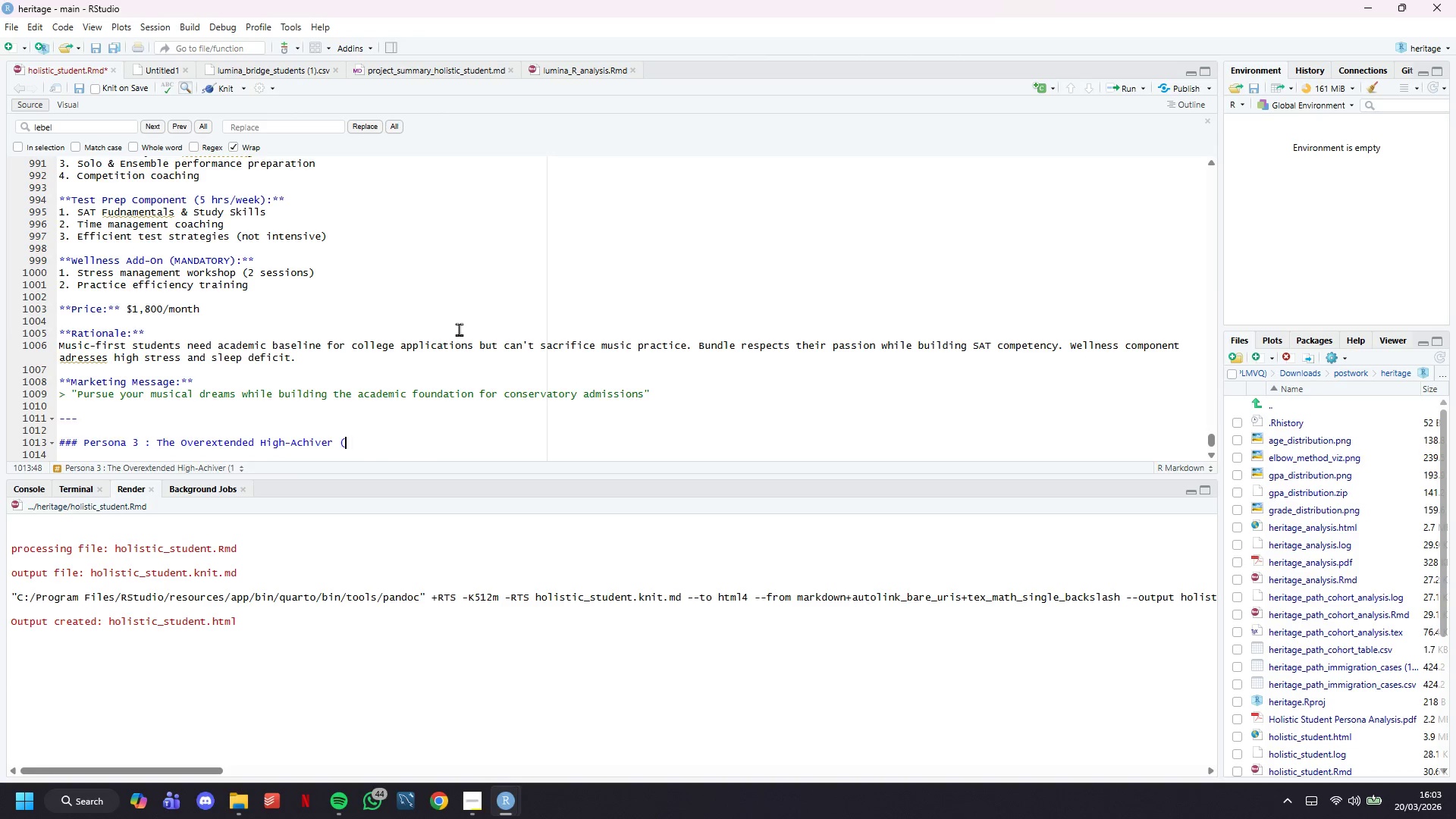 
key(Backspace)
 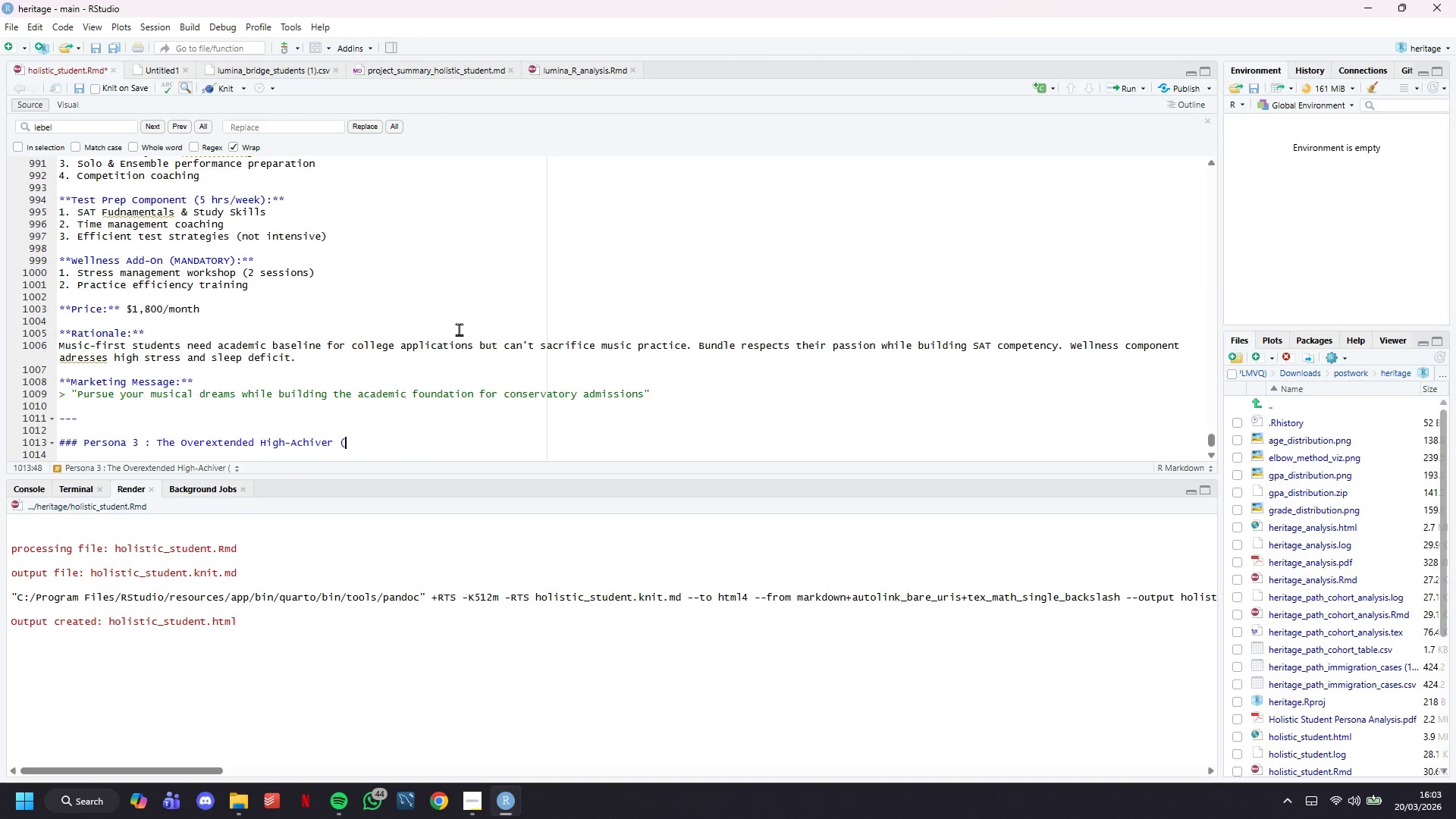 
key(Backspace)
 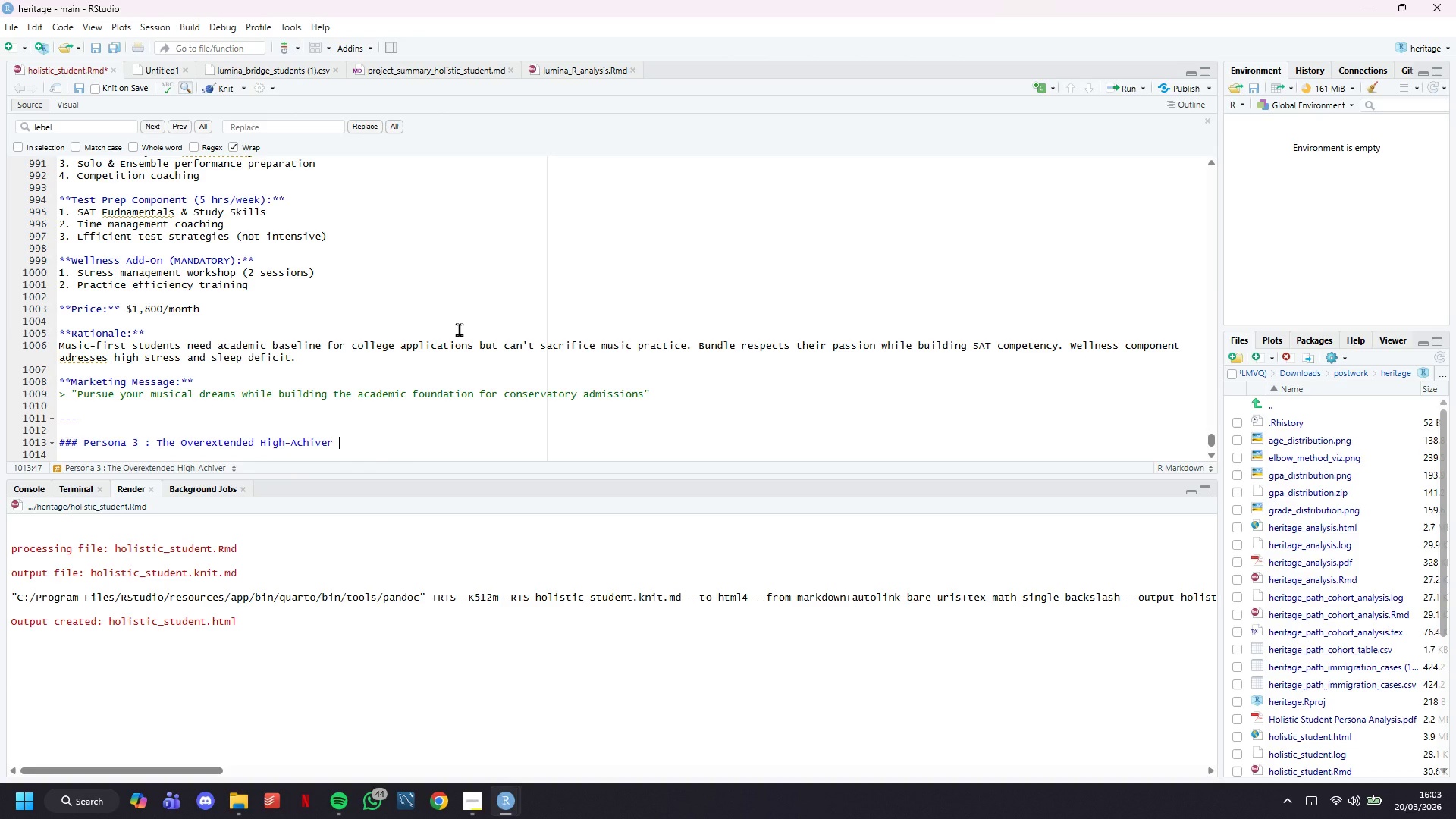 
key(Backspace)
 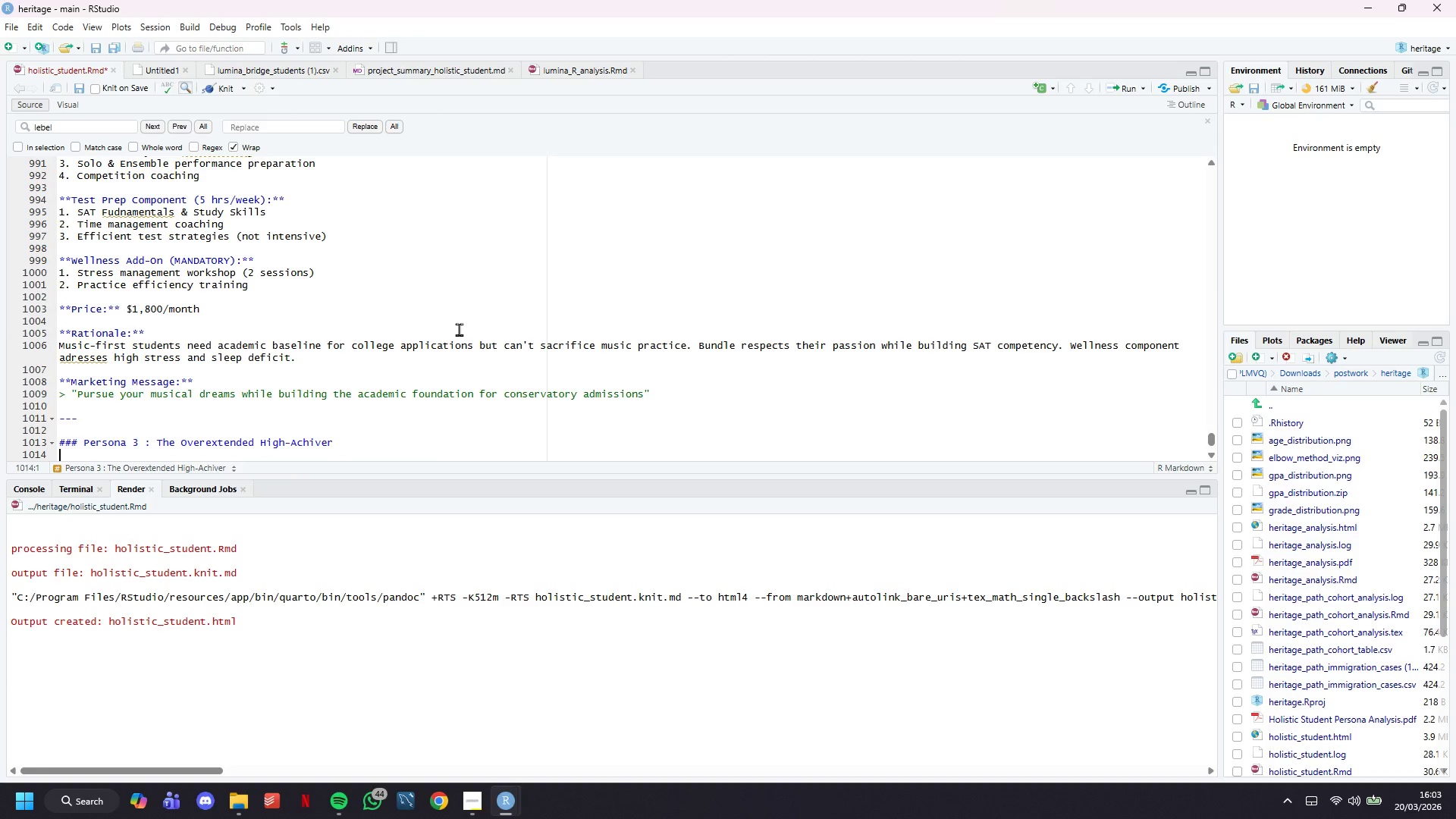 
key(Enter)
 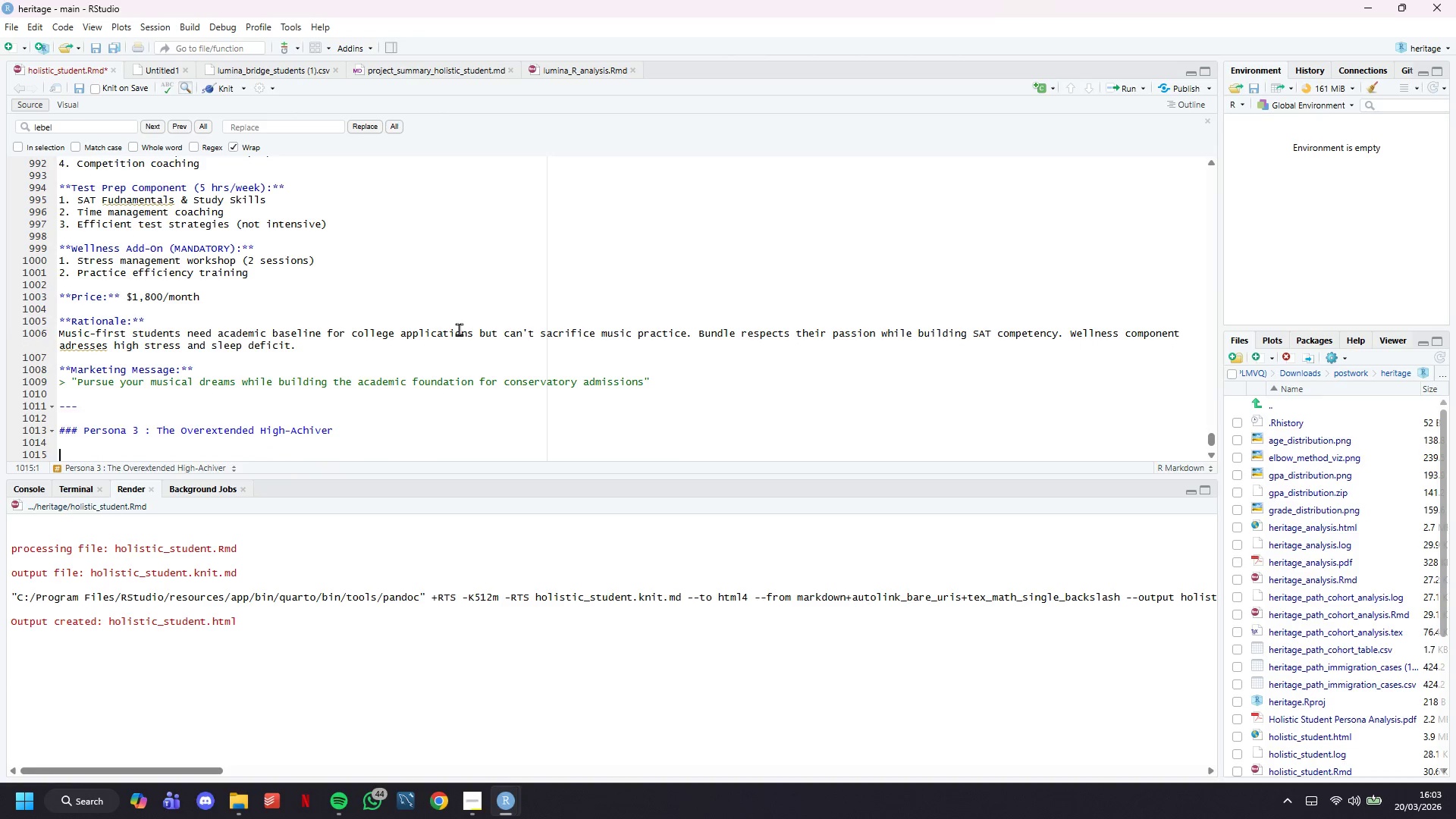 
key(Enter)
 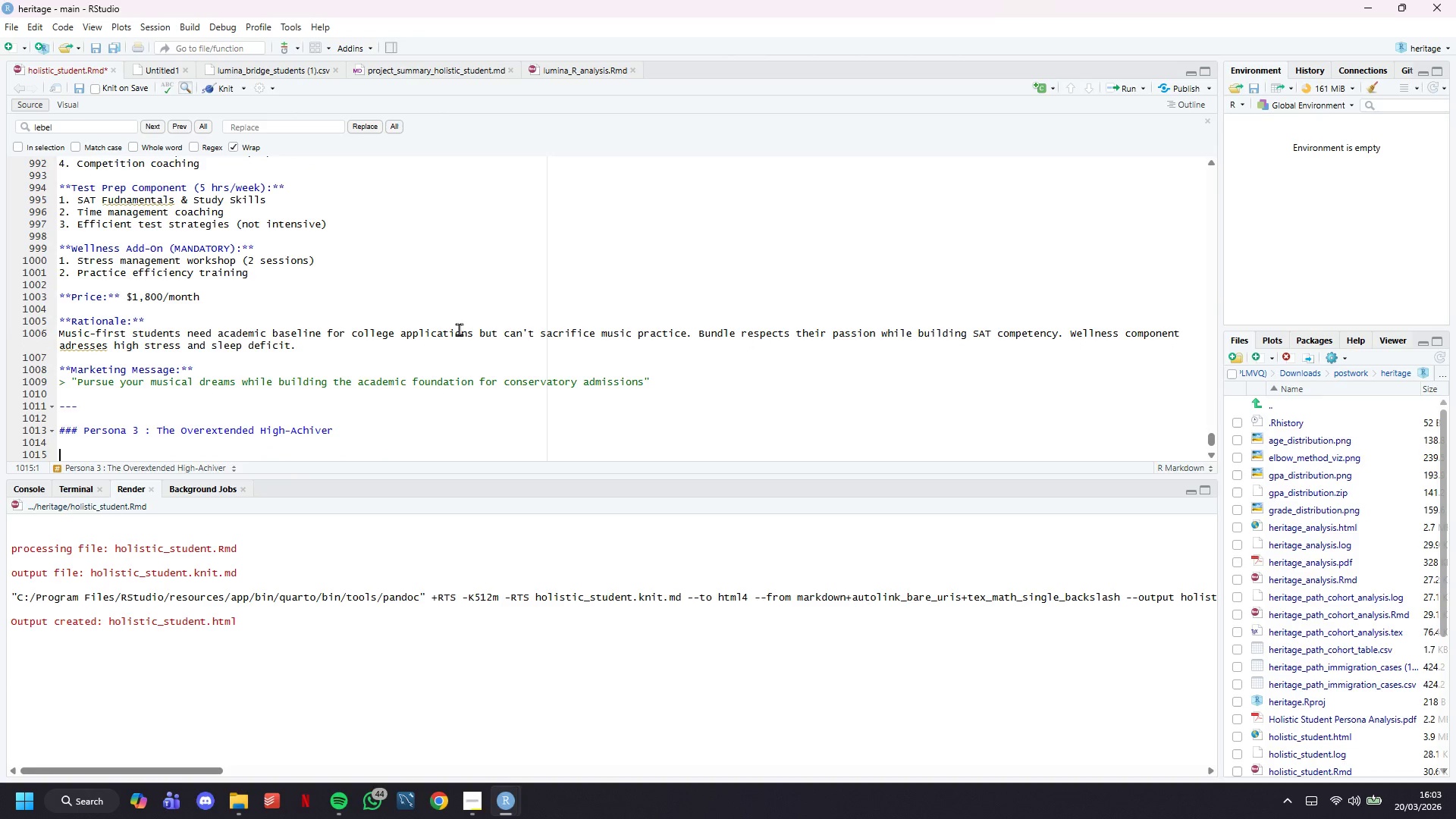 
type(****)
 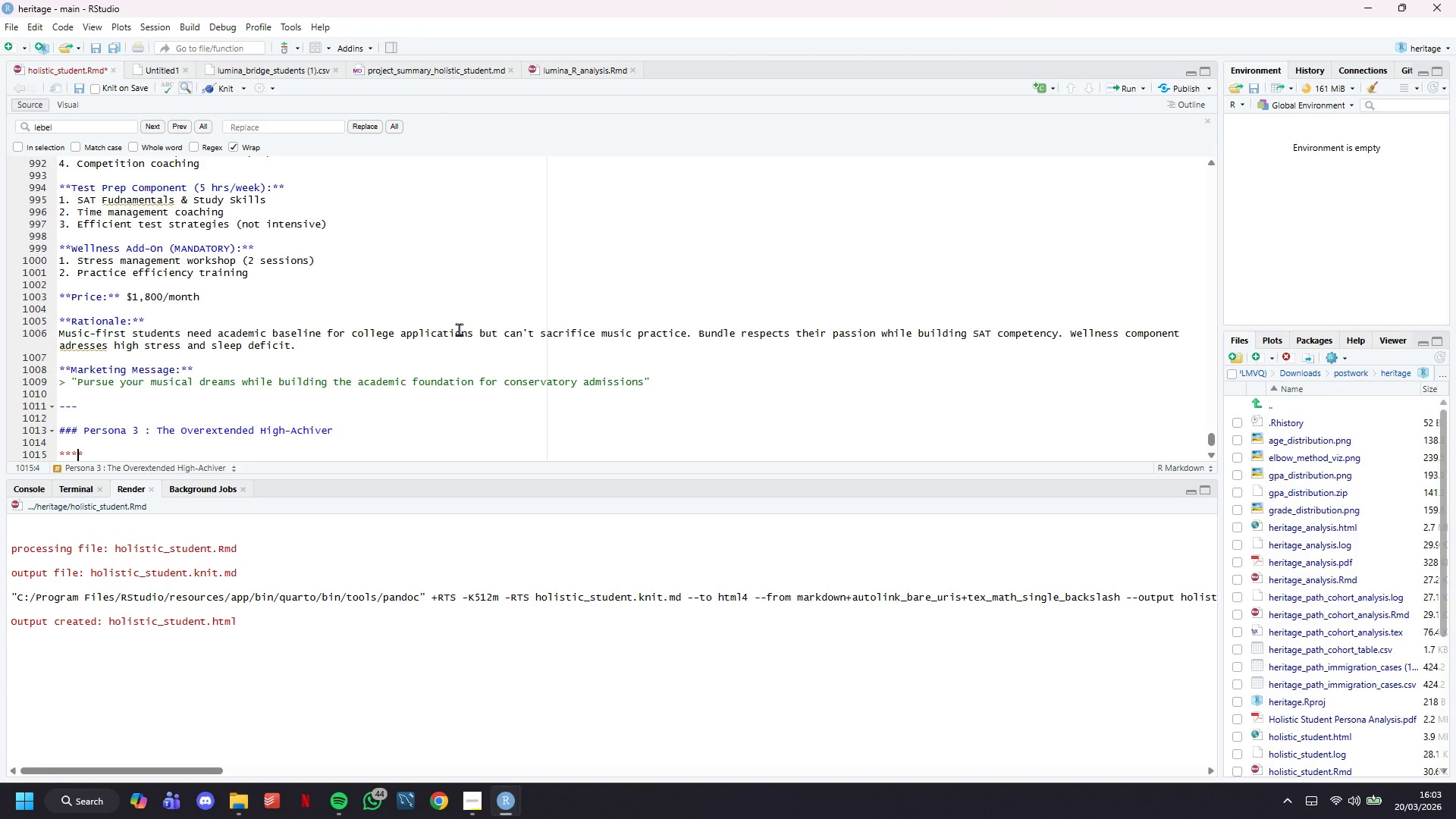 
key(ArrowLeft)
 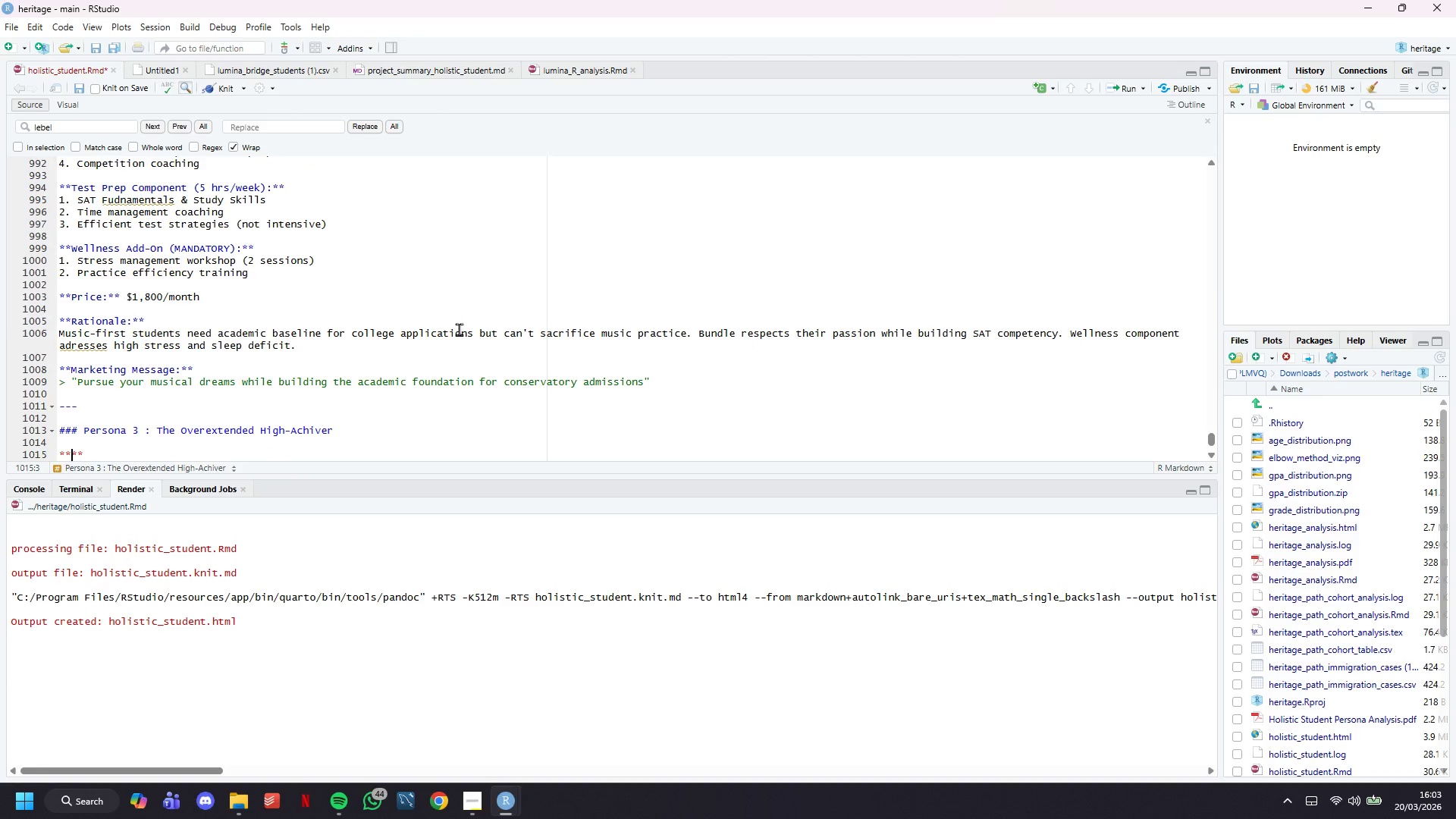 
key(ArrowLeft)
 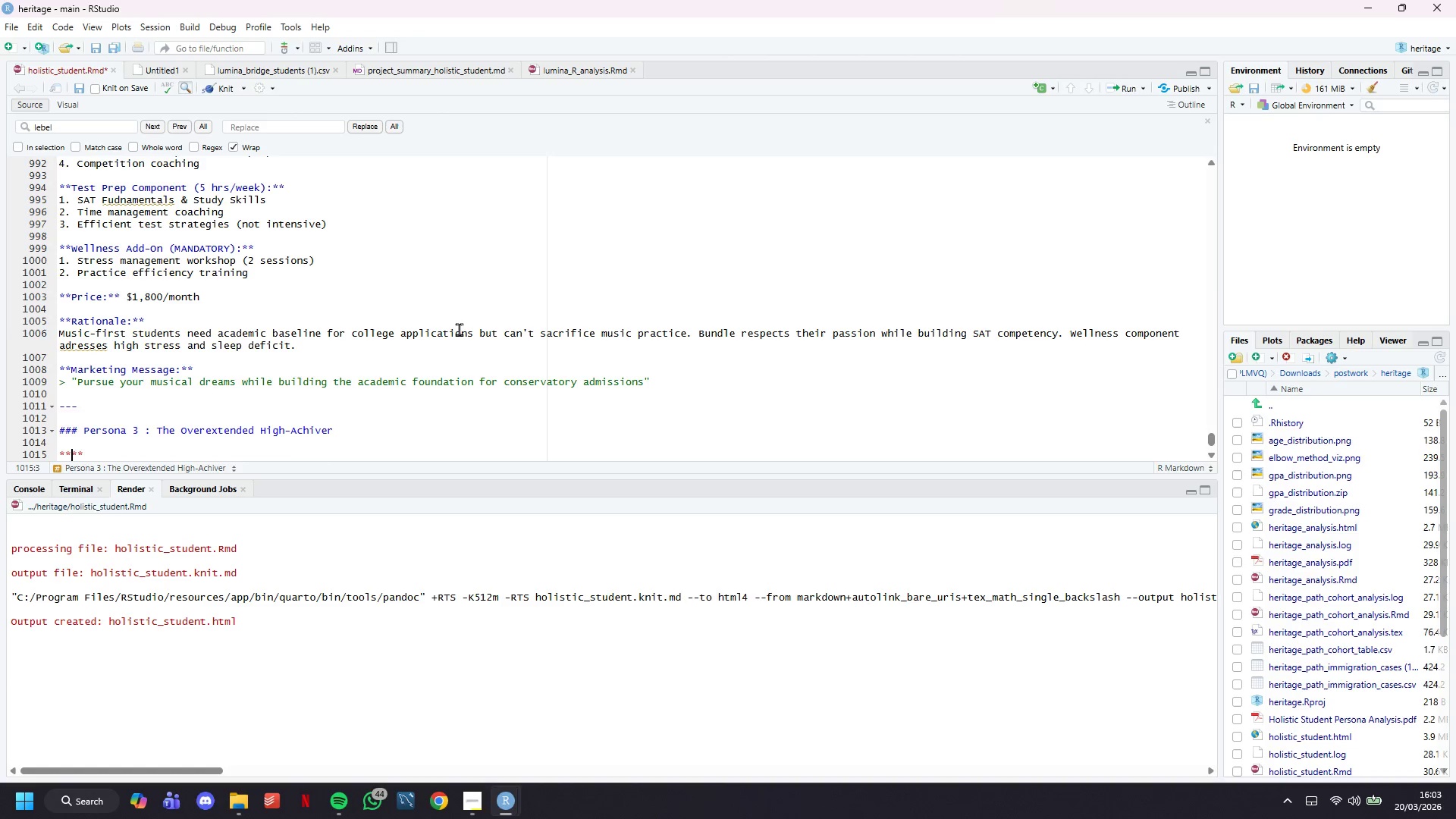 
type(Profile Snapshots:)
 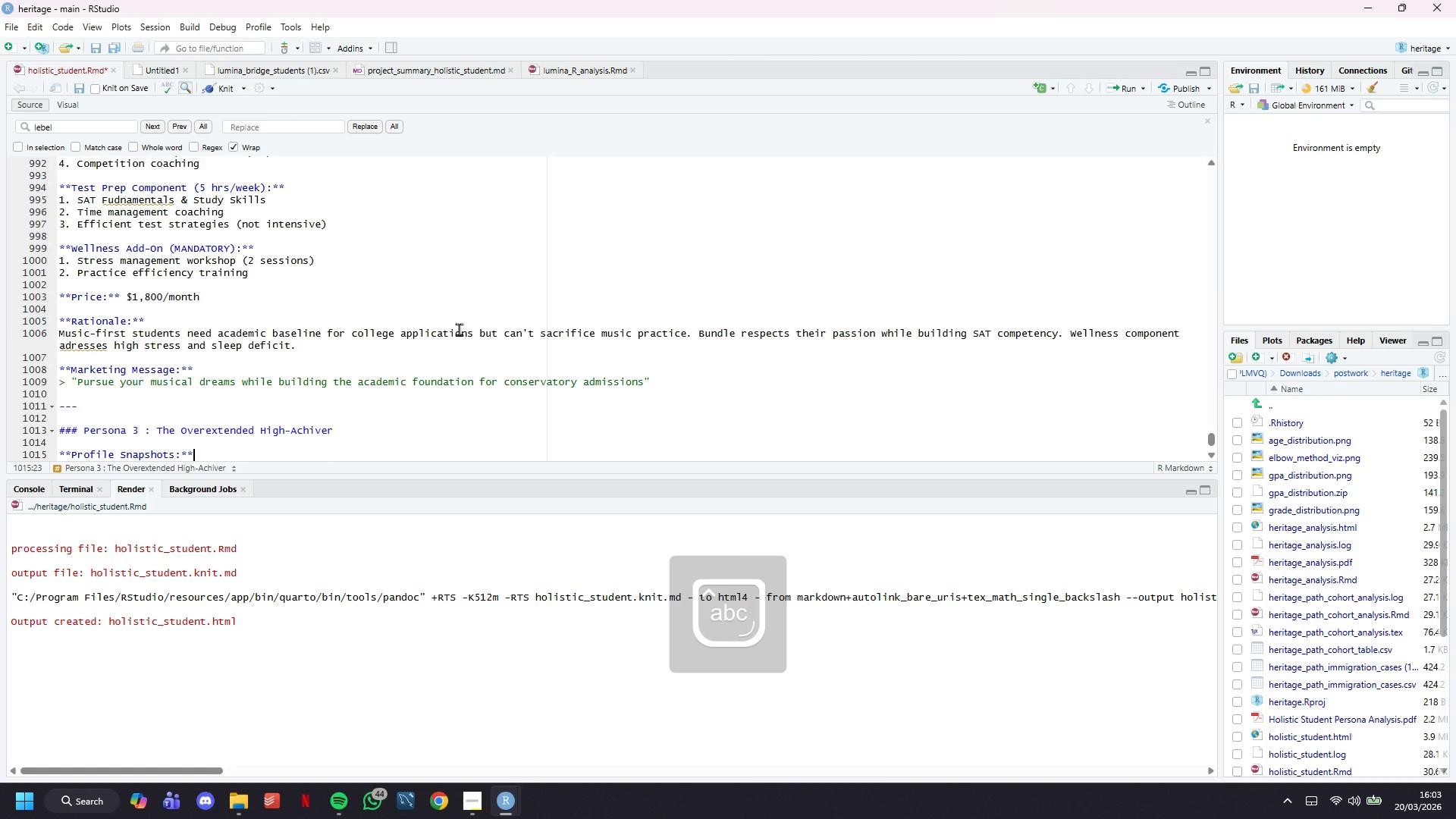 
 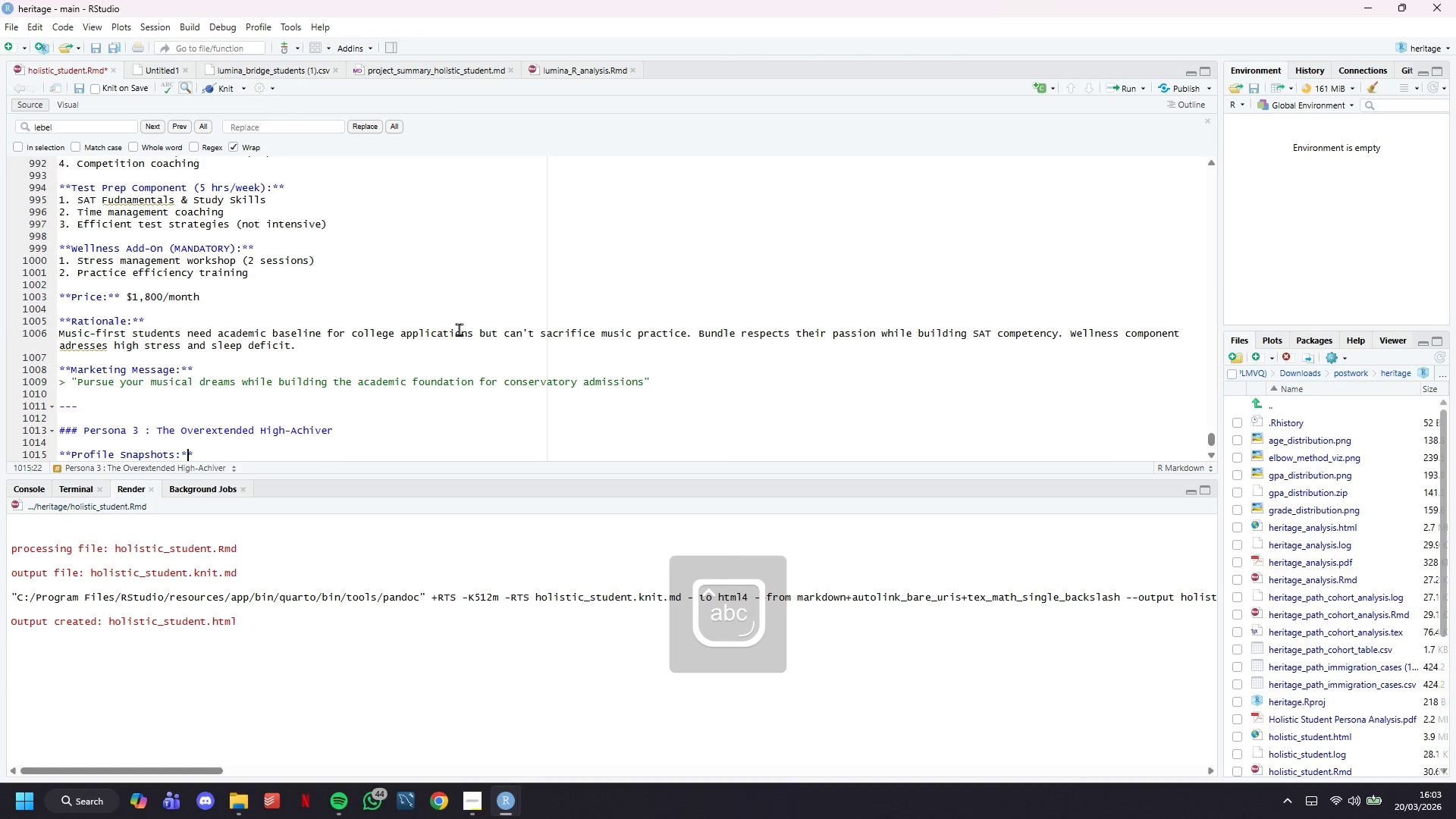 
key(ArrowRight)
 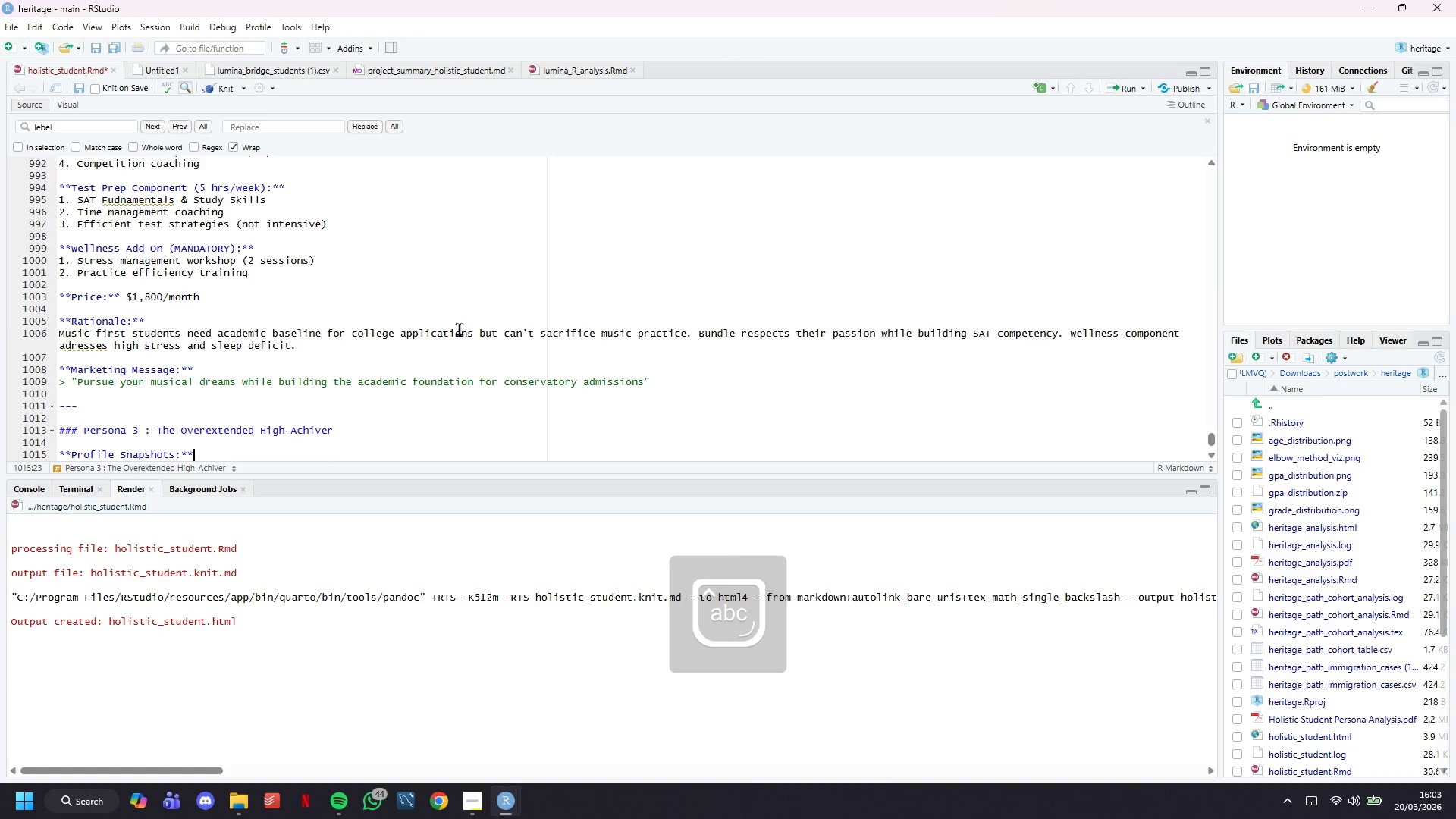 
key(ArrowRight)
 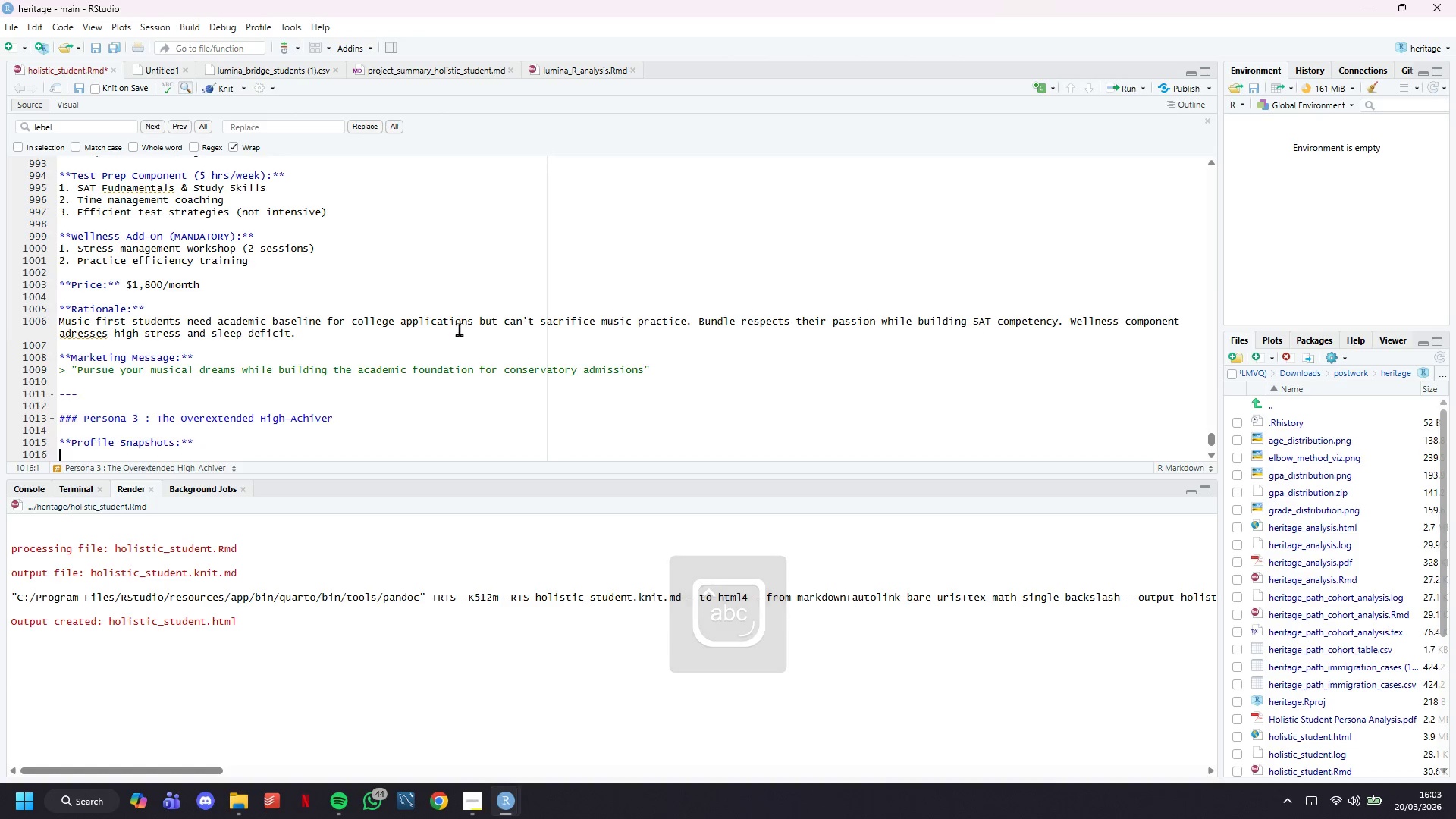 
key(Enter)
 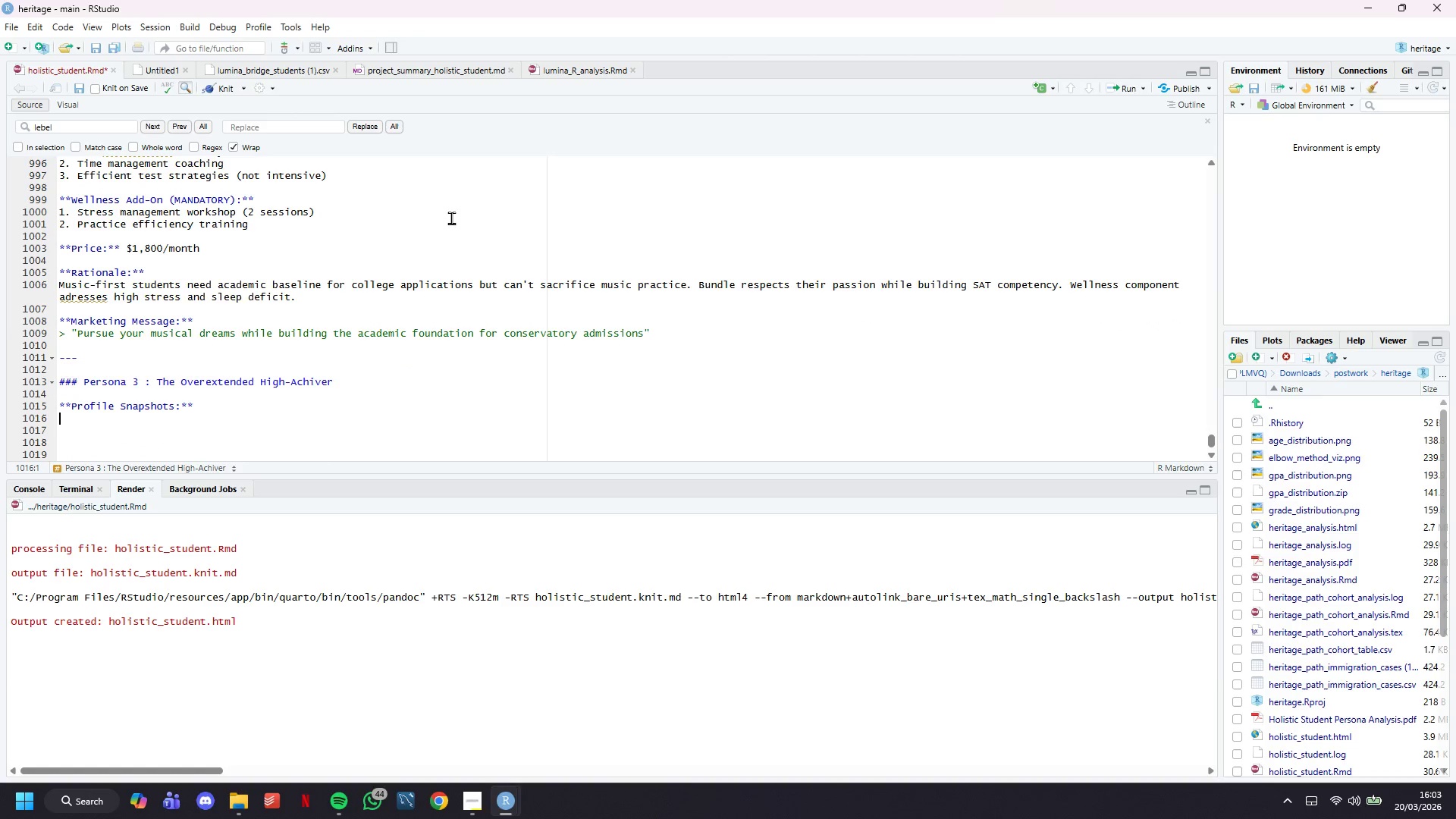 
scroll: coordinate [451, 218], scroll_direction: down, amount: 7.0
 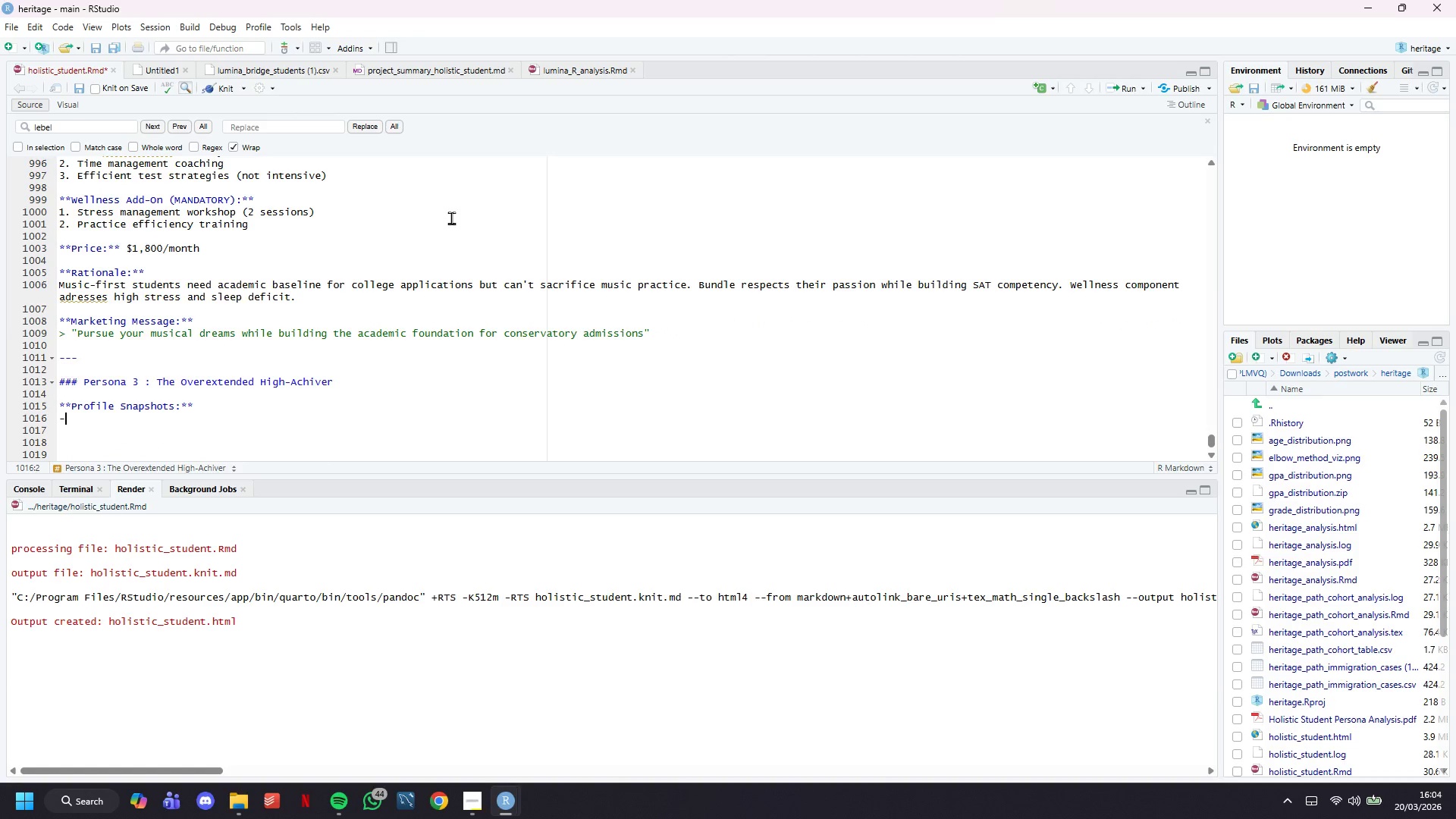 
type(- Academic Rigor ()
key(Backspace)
type(: High)
 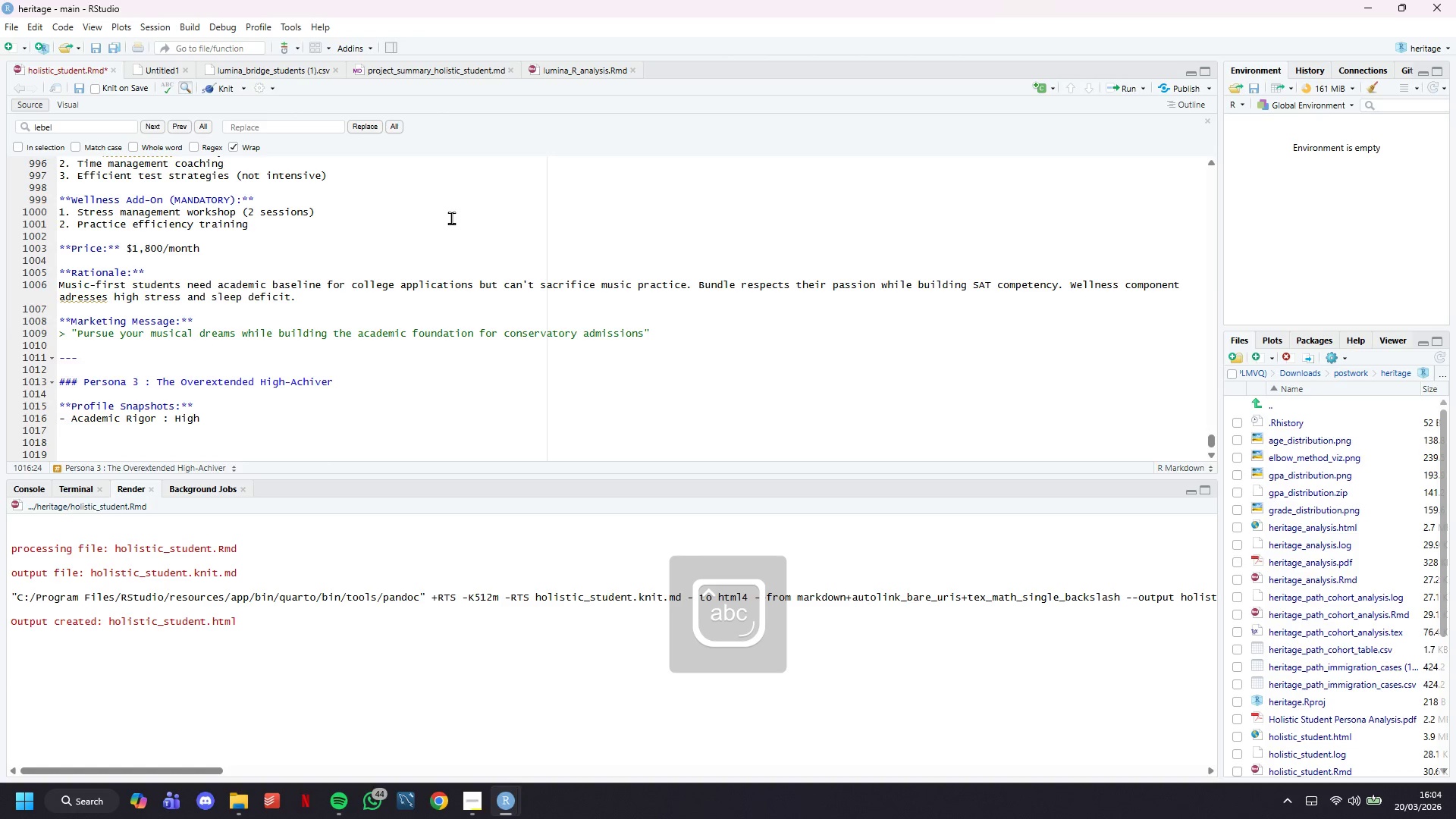 
wait(52.89)
 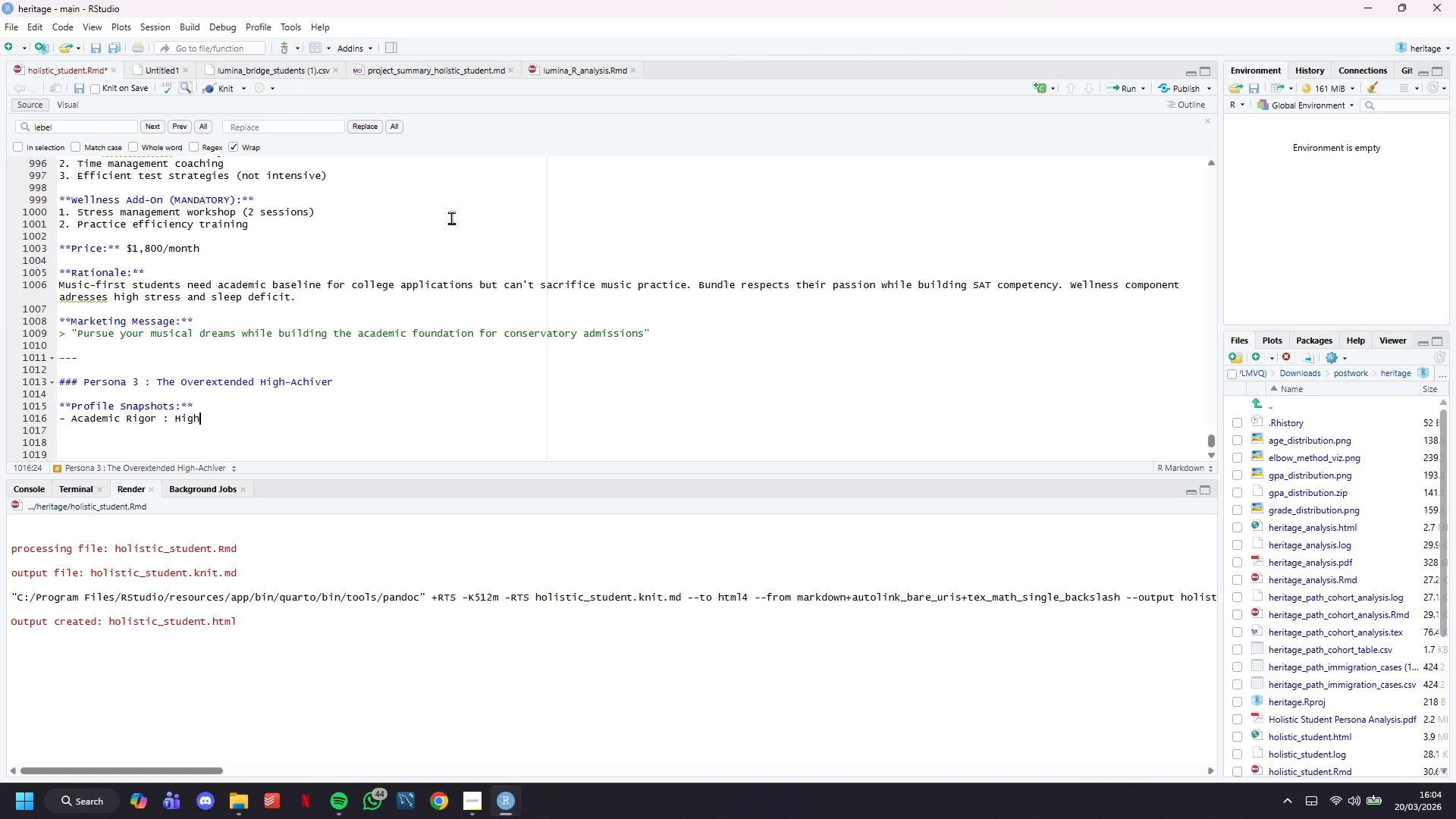 
key(Enter)
 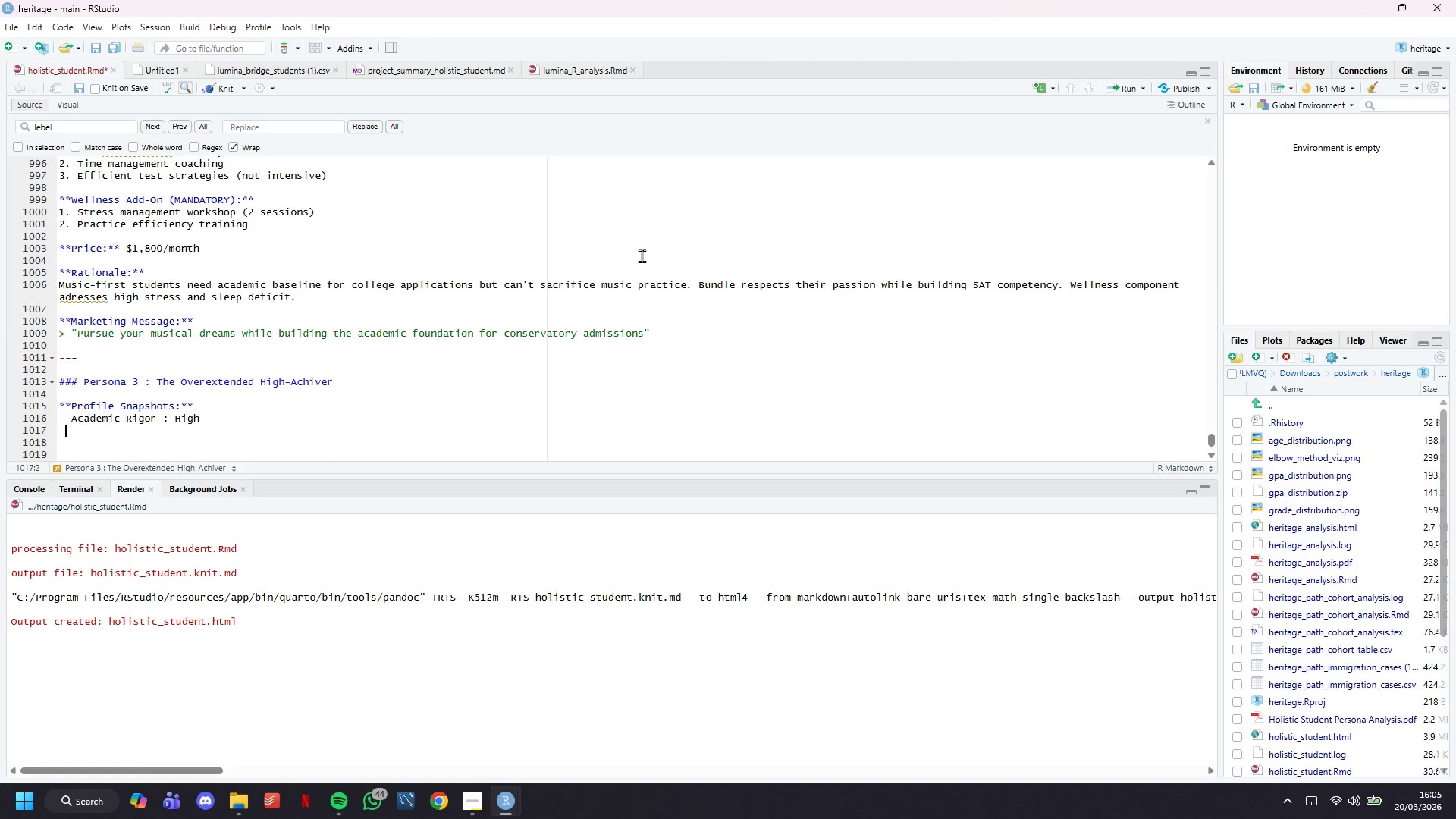 
key(Minus)
 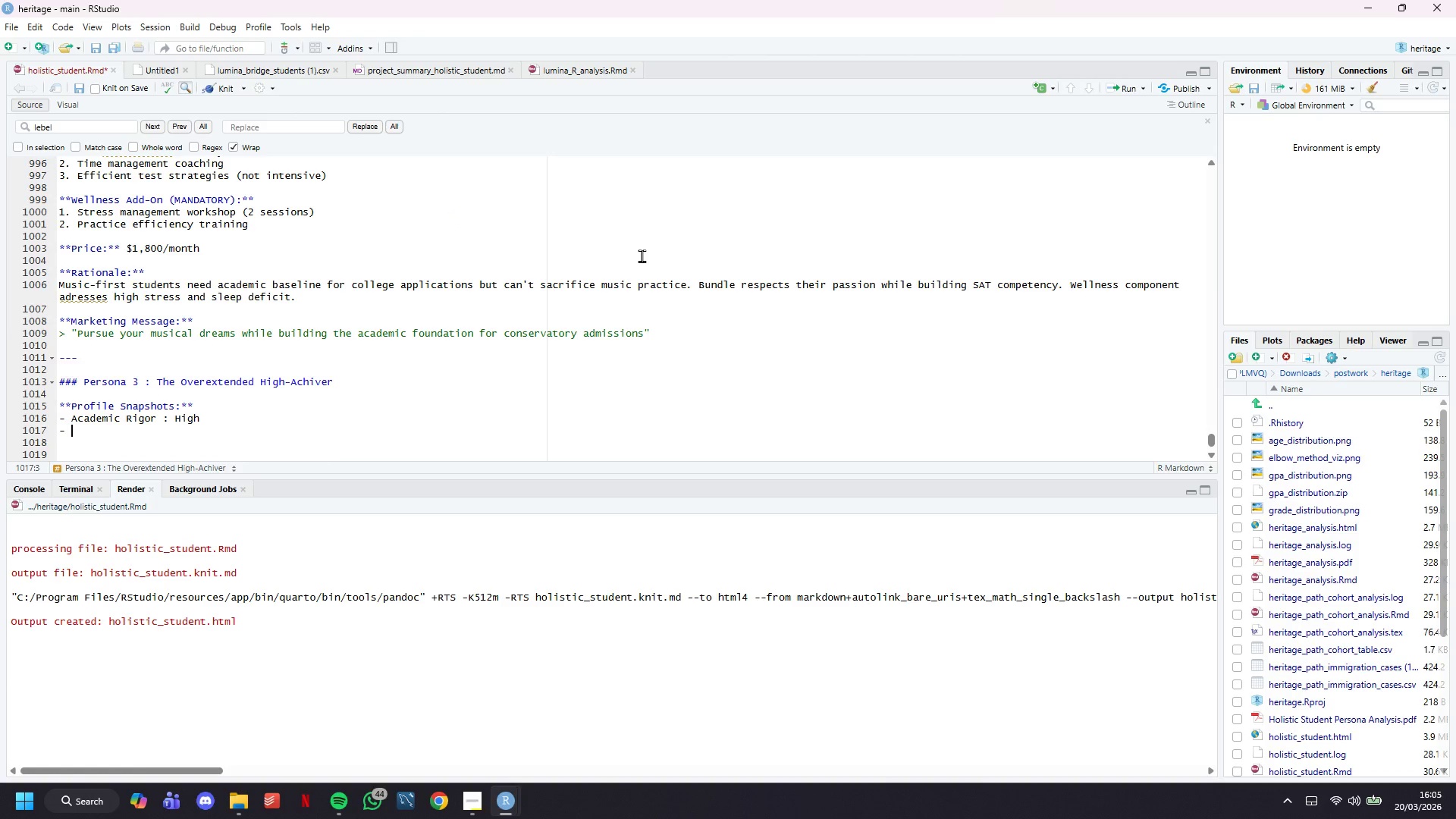 
key(Space)
 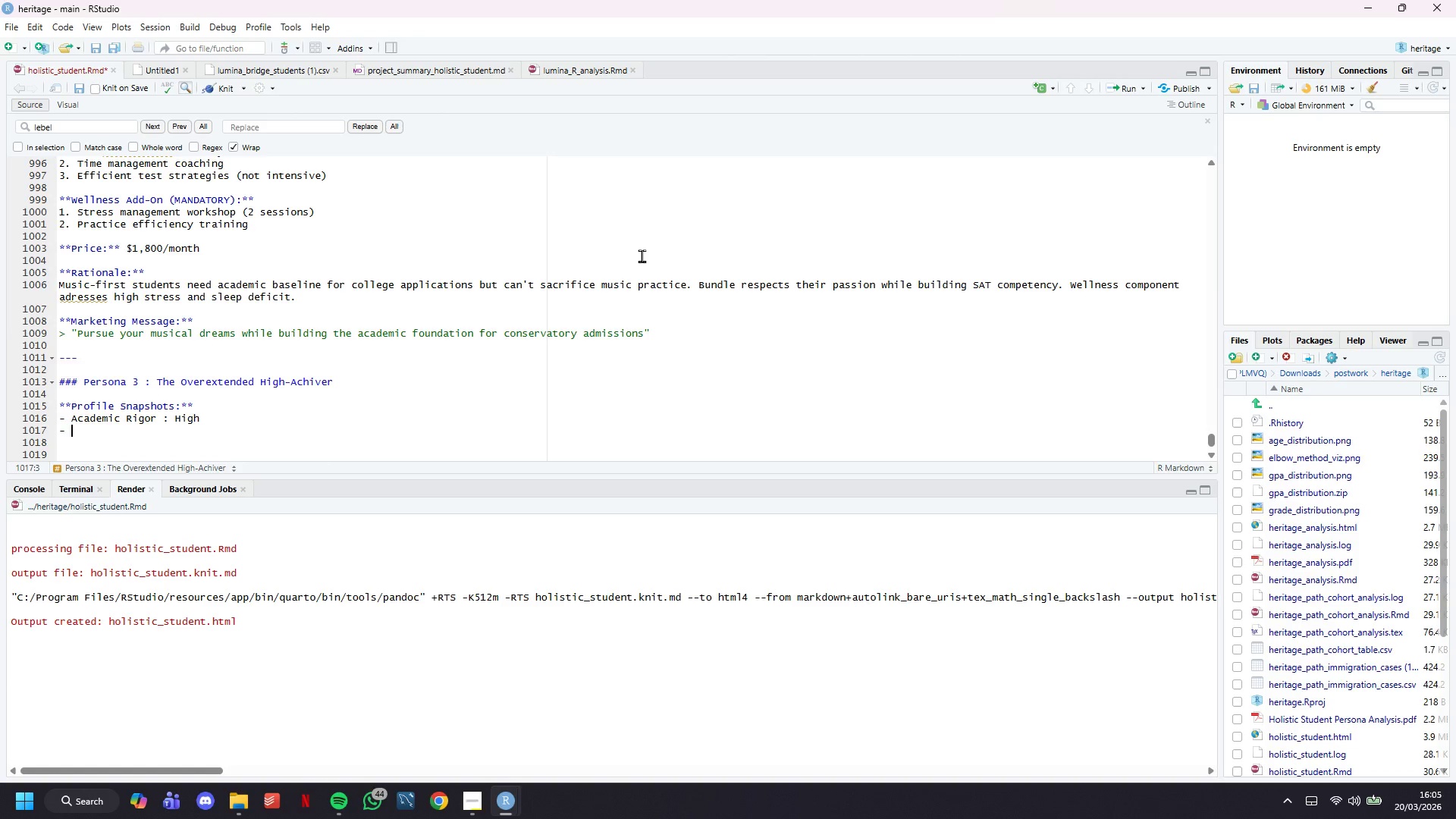 
wait(15.22)
 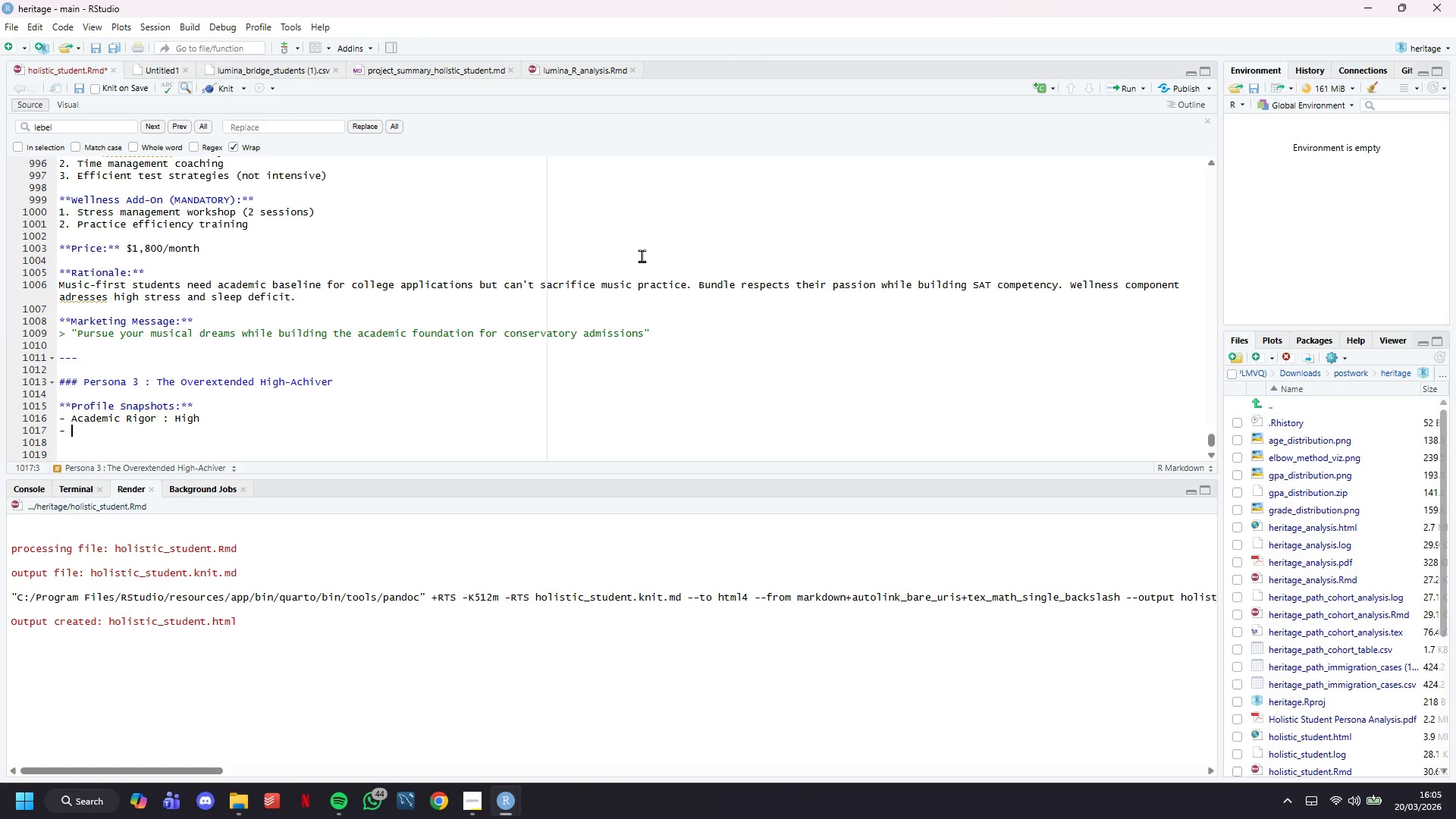 
type(Creatuv)
key(Backspace)
key(Backspace)
type(ive C)
 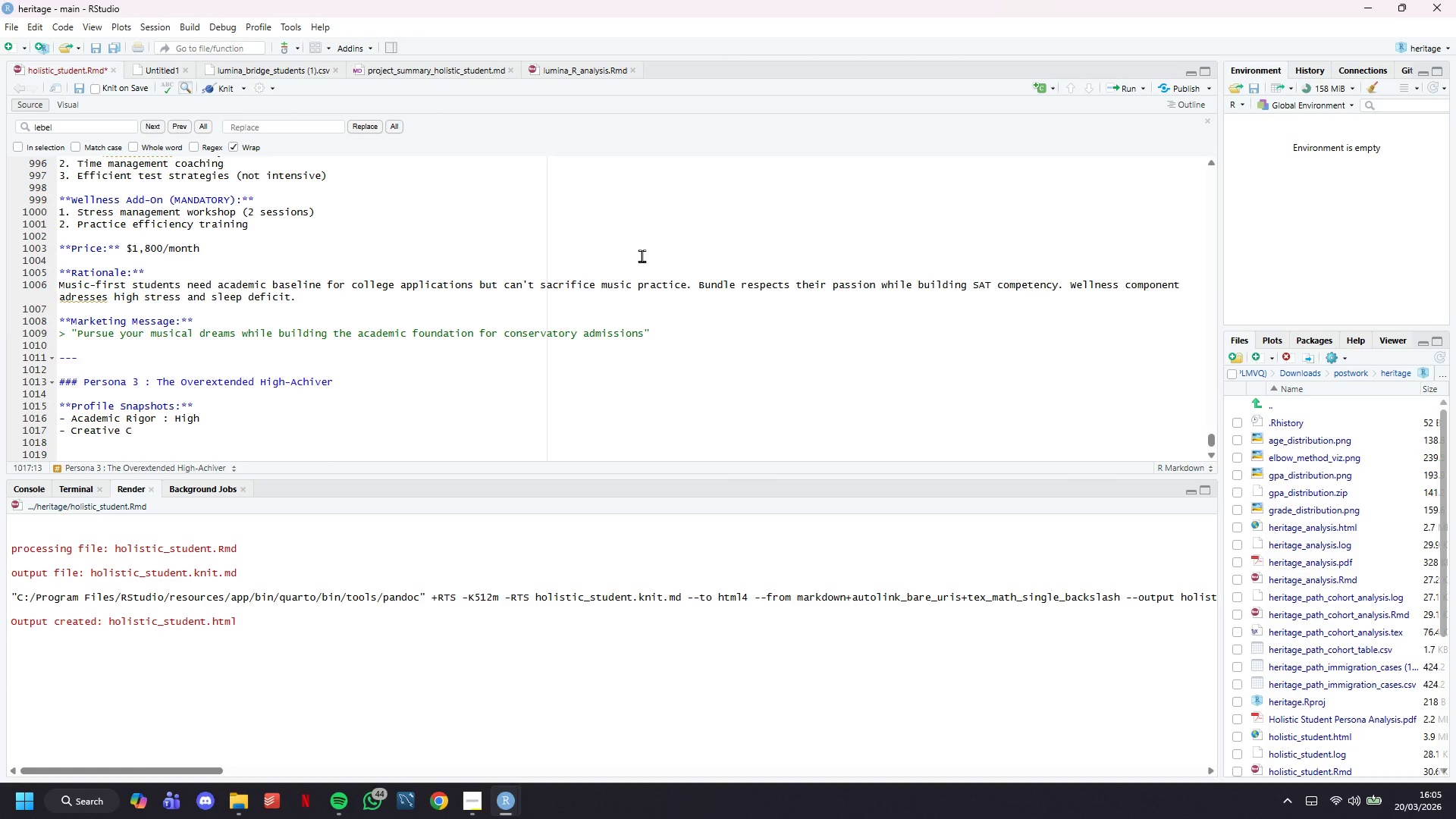 
wait(23.02)
 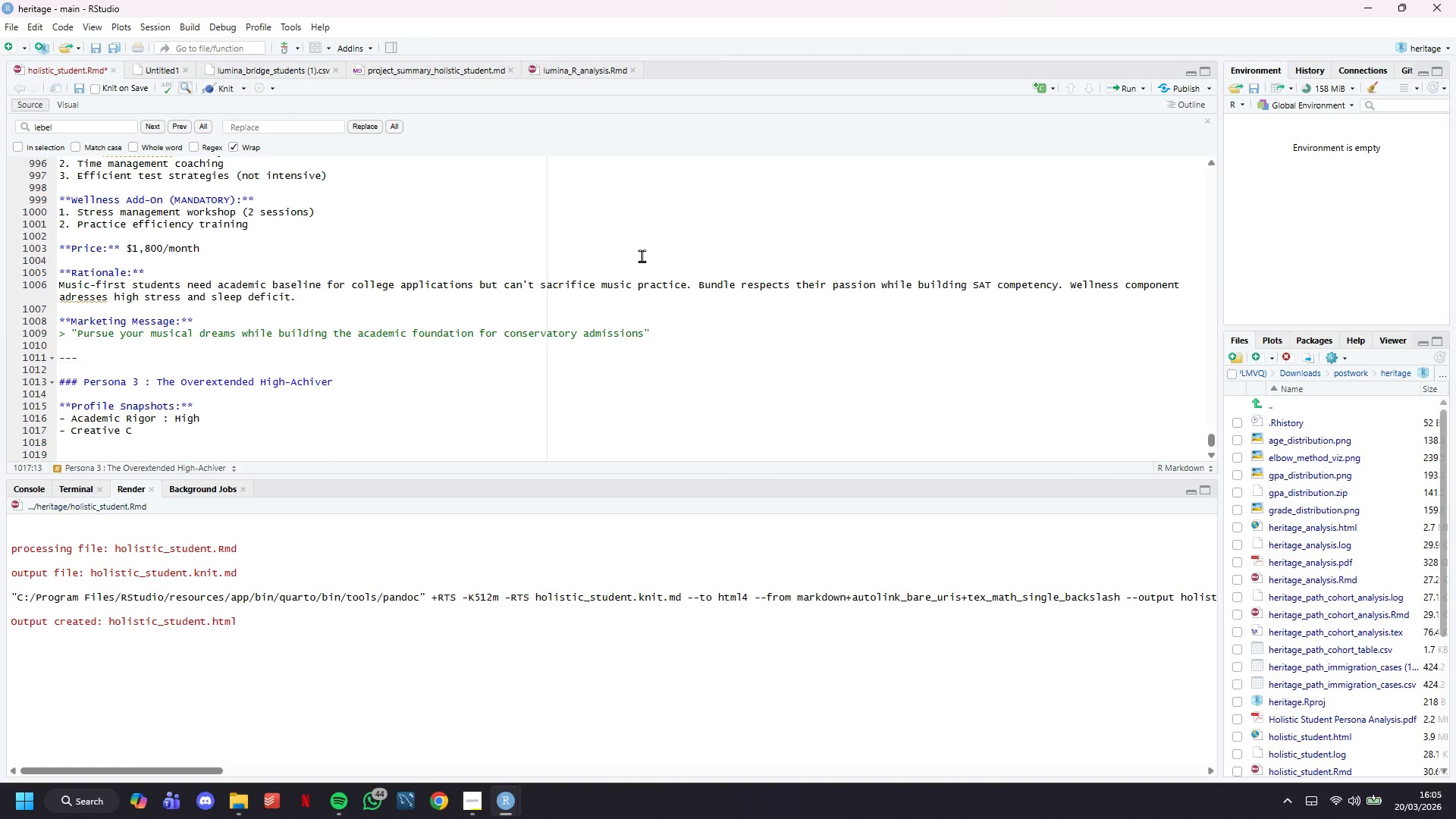 
scroll: coordinate [642, 256], scroll_direction: down, amount: 6.0
 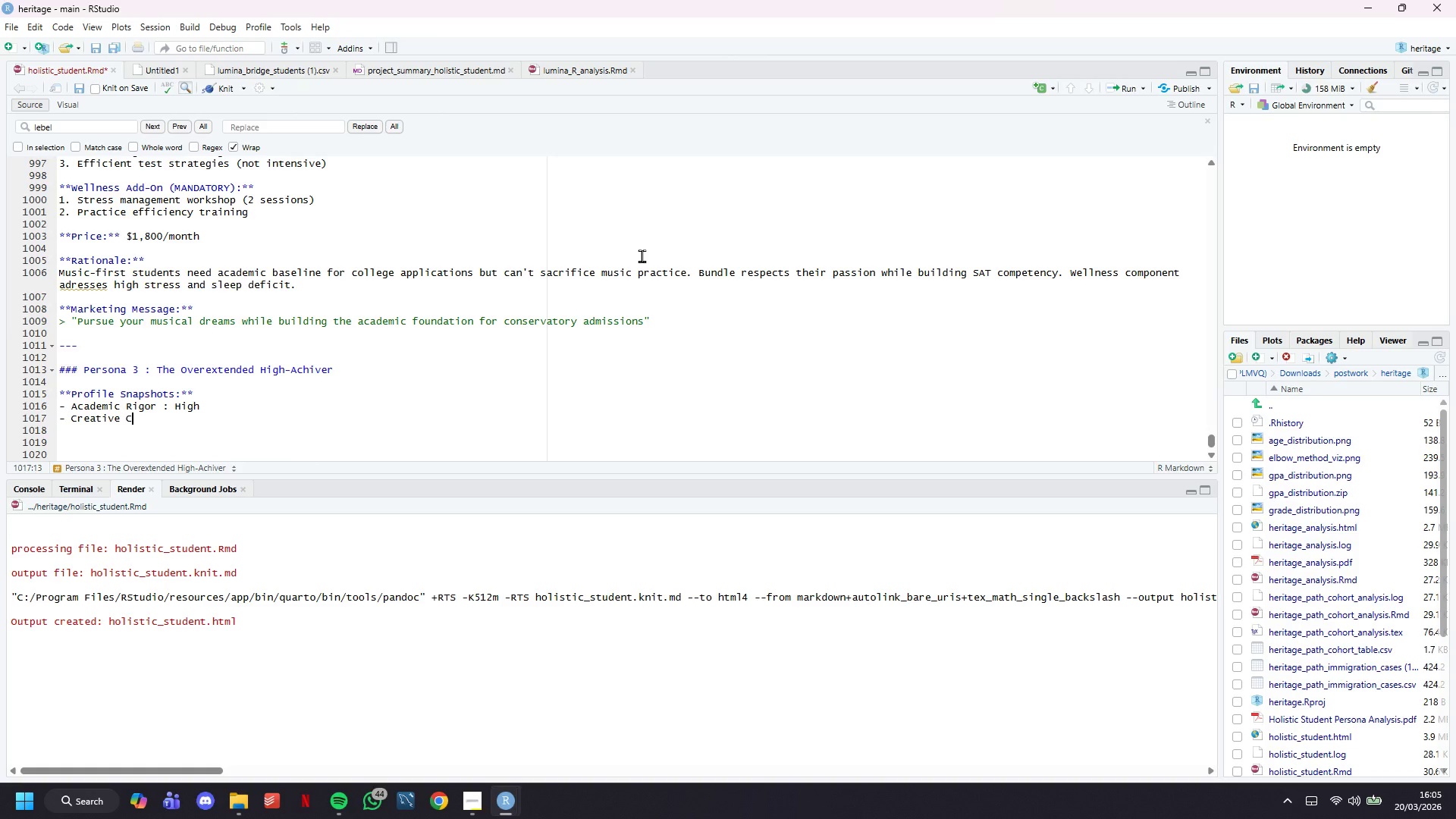 
wait(11.43)
 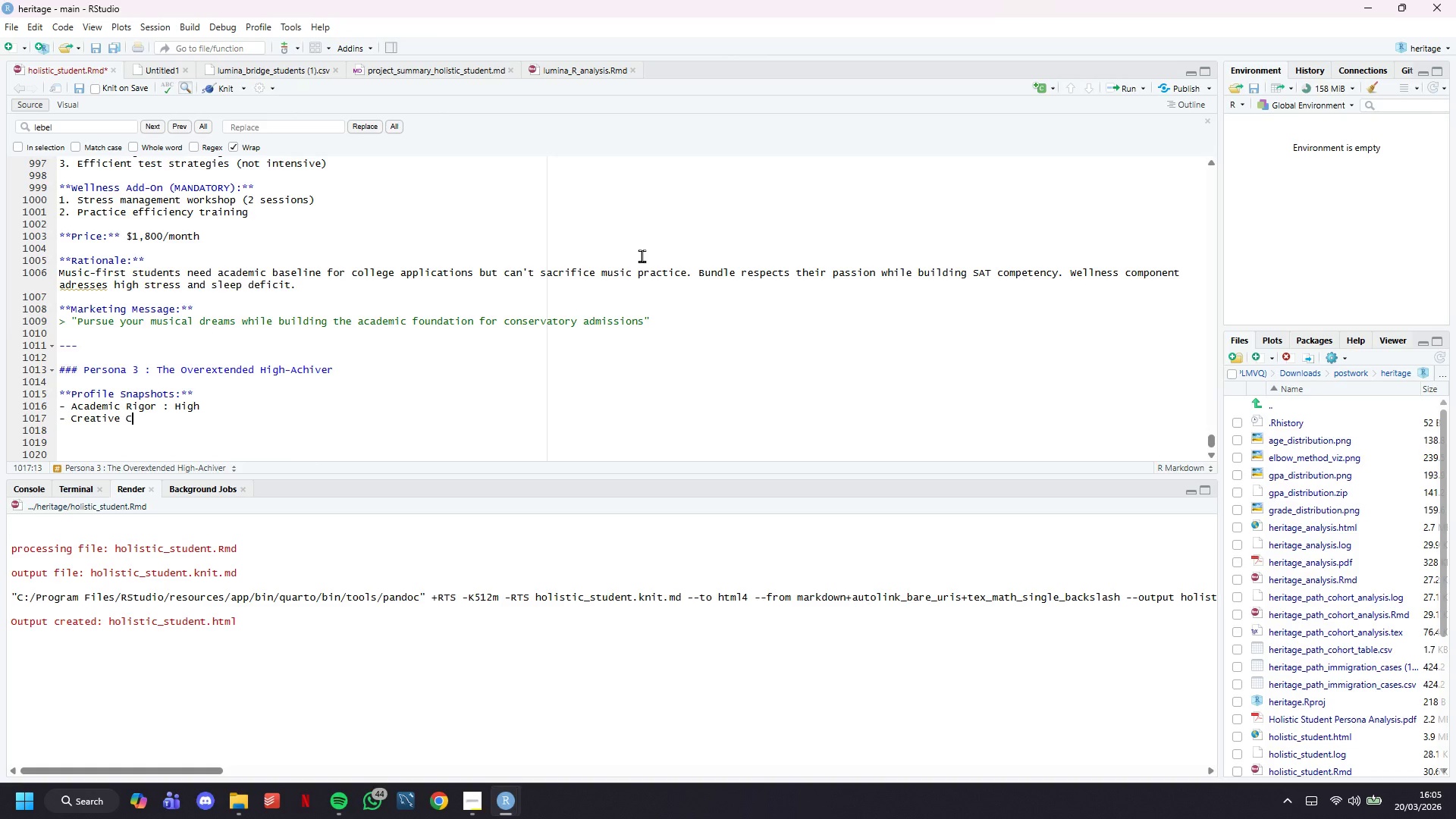 
type(ommitment: High)
 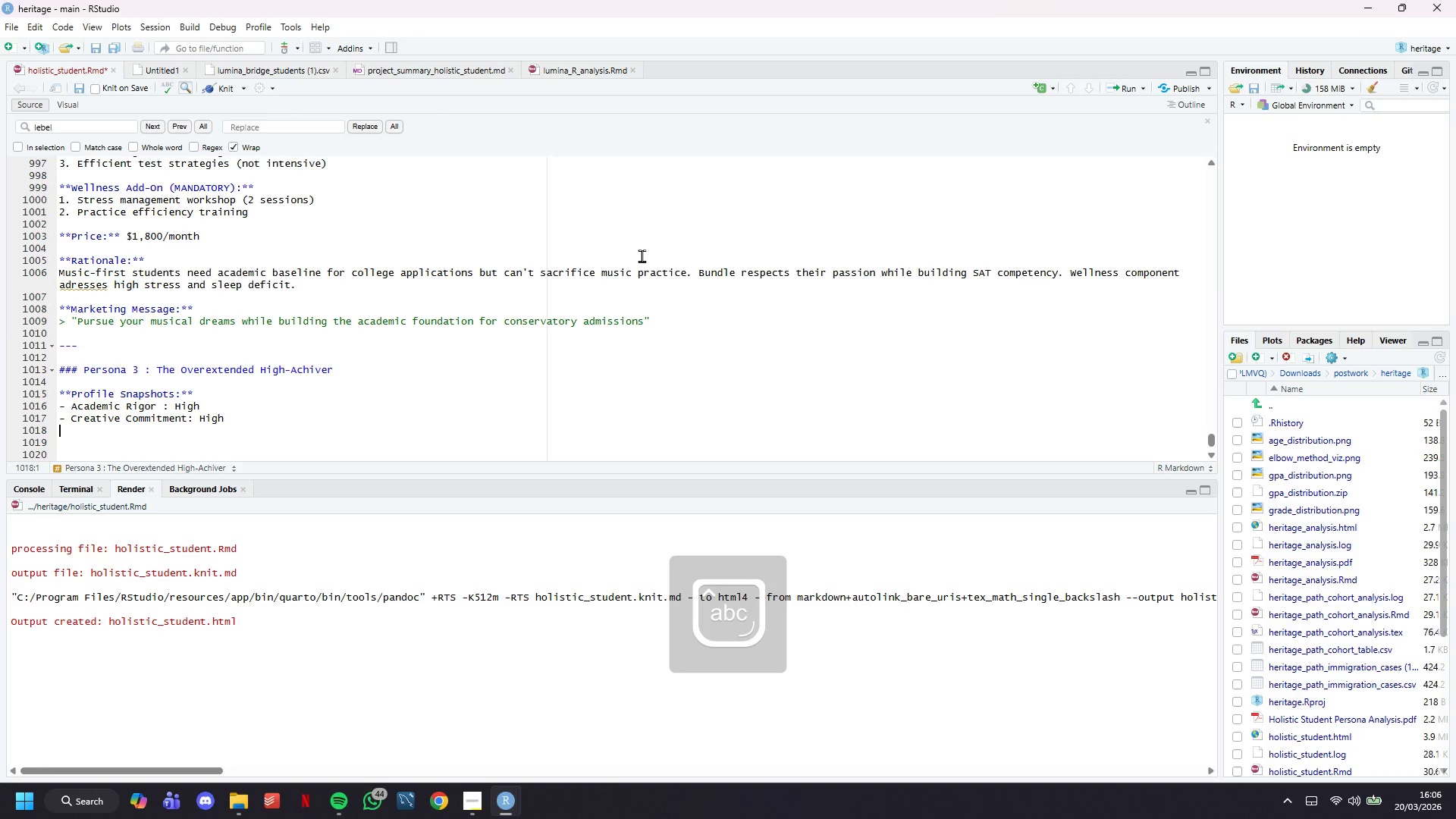 
 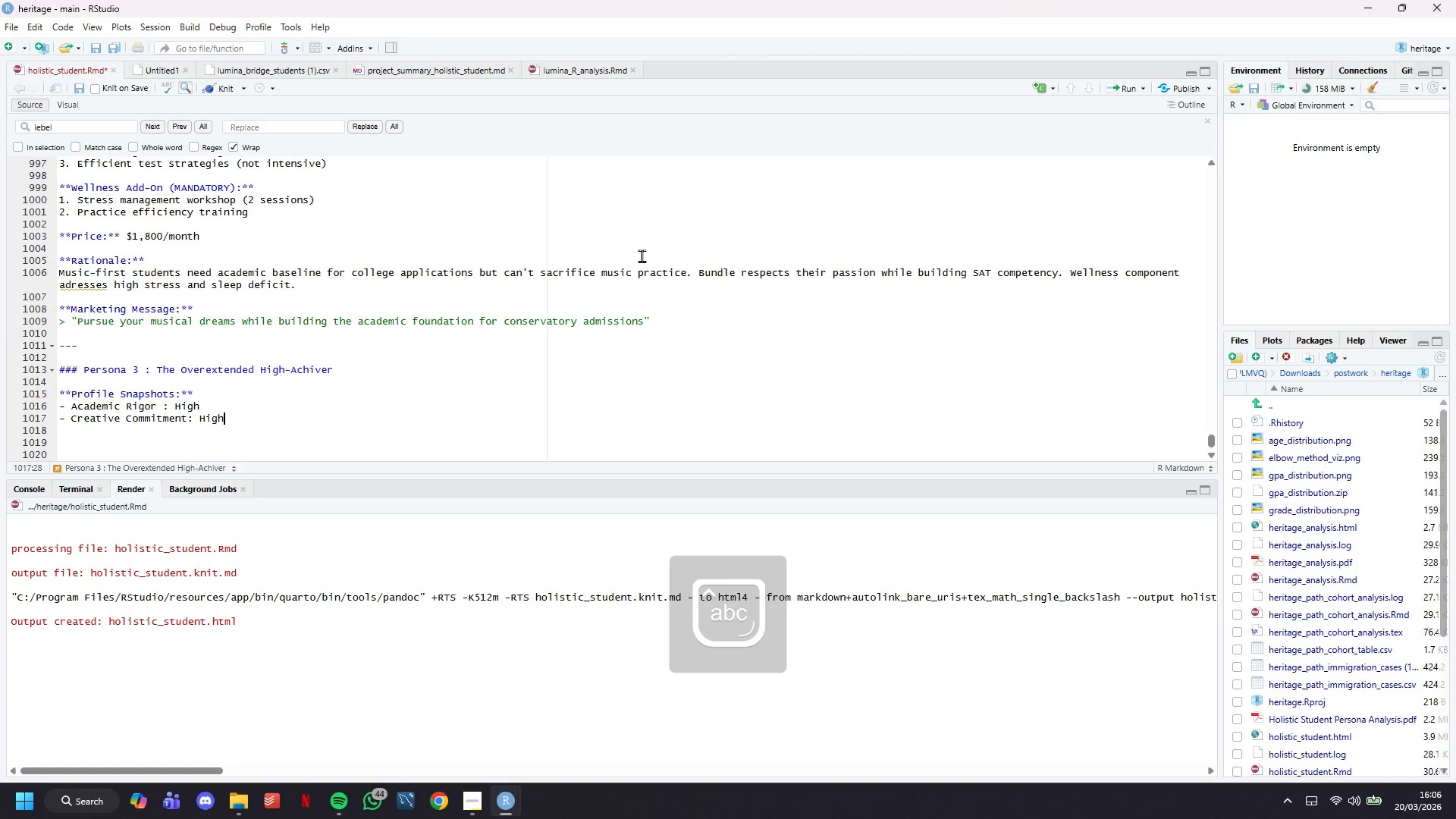 
key(Enter)
 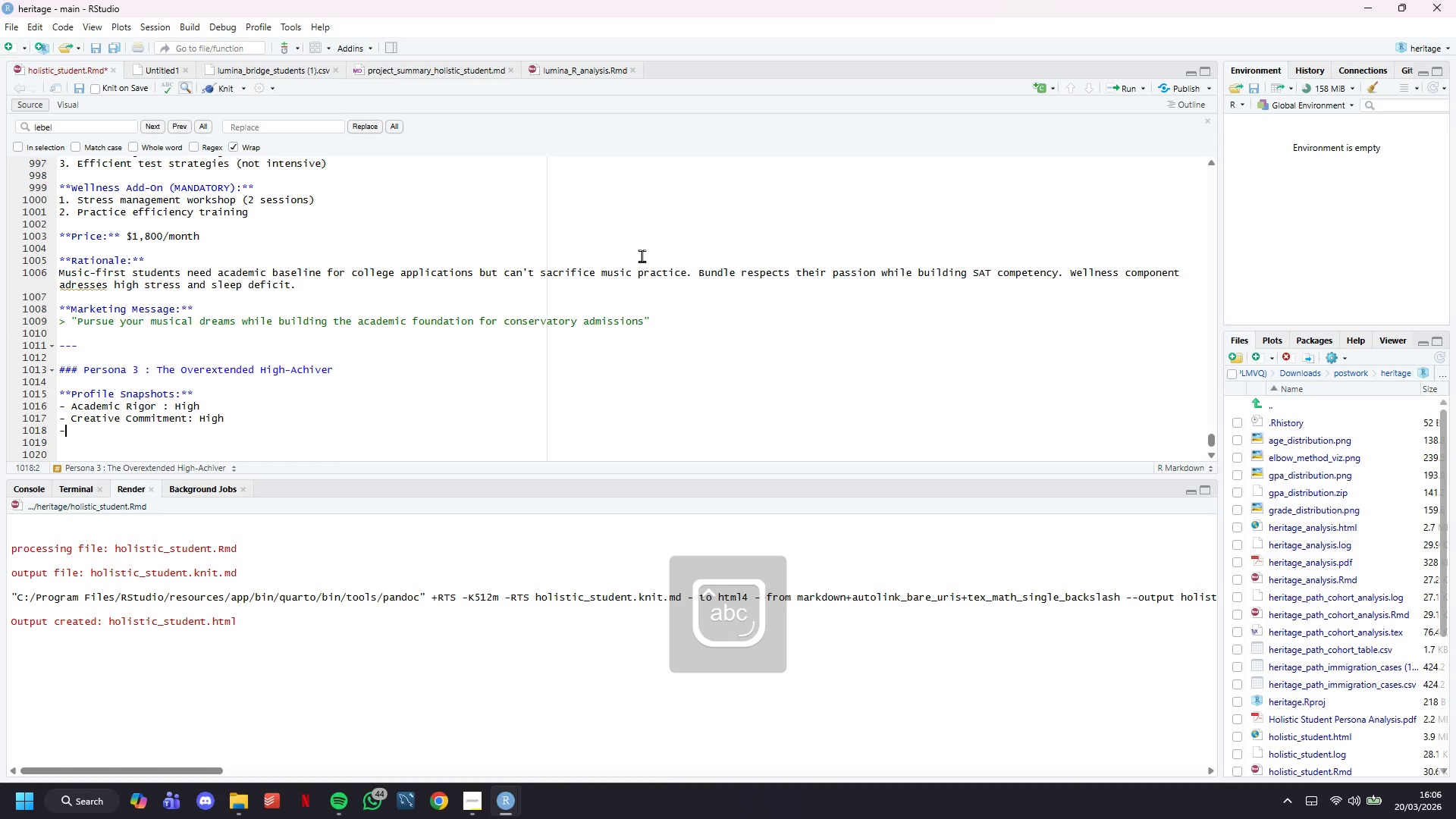 
type(- Wellness b)
key(Backspace)
type(Balance: Bery Low)
 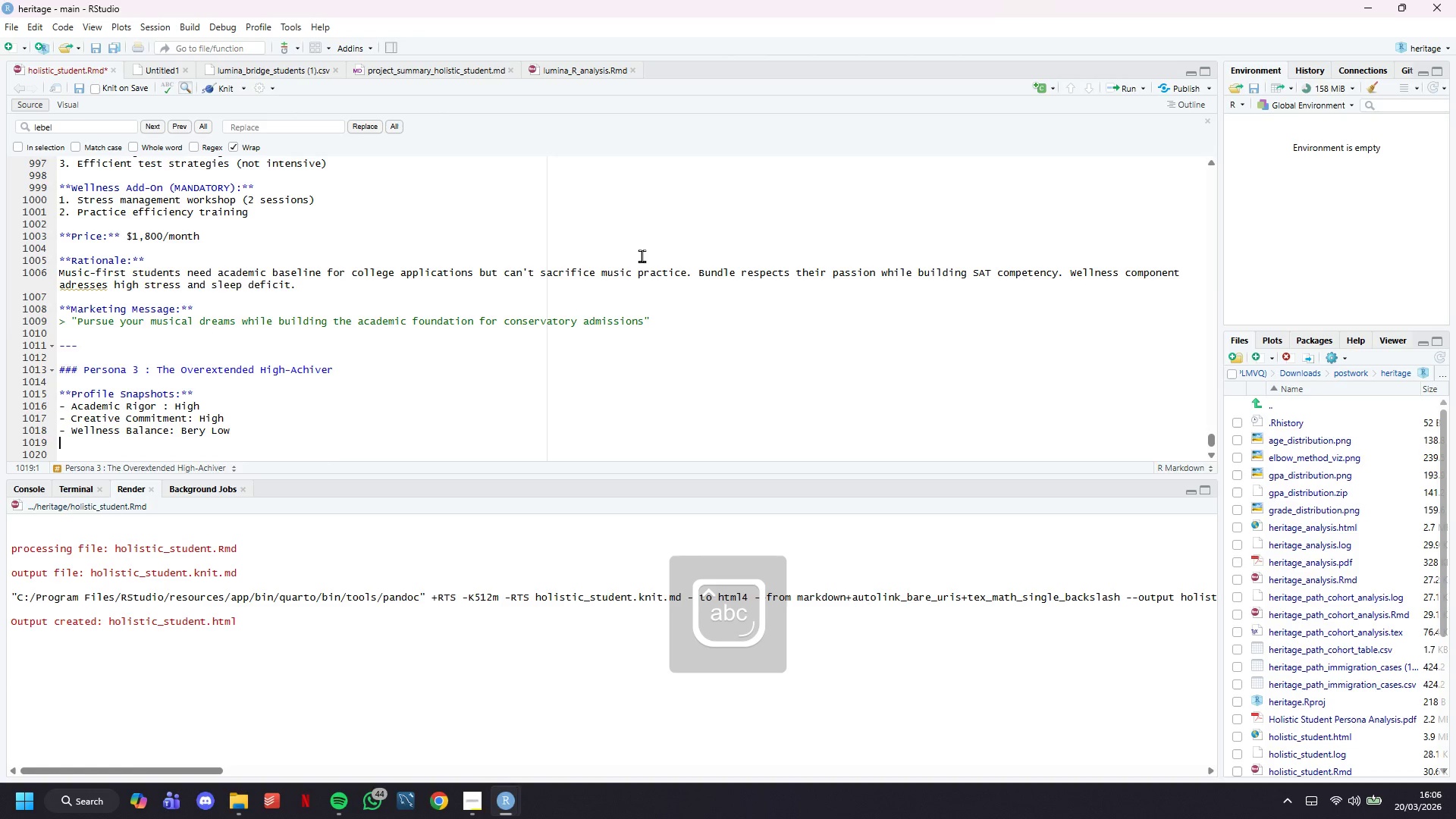 
 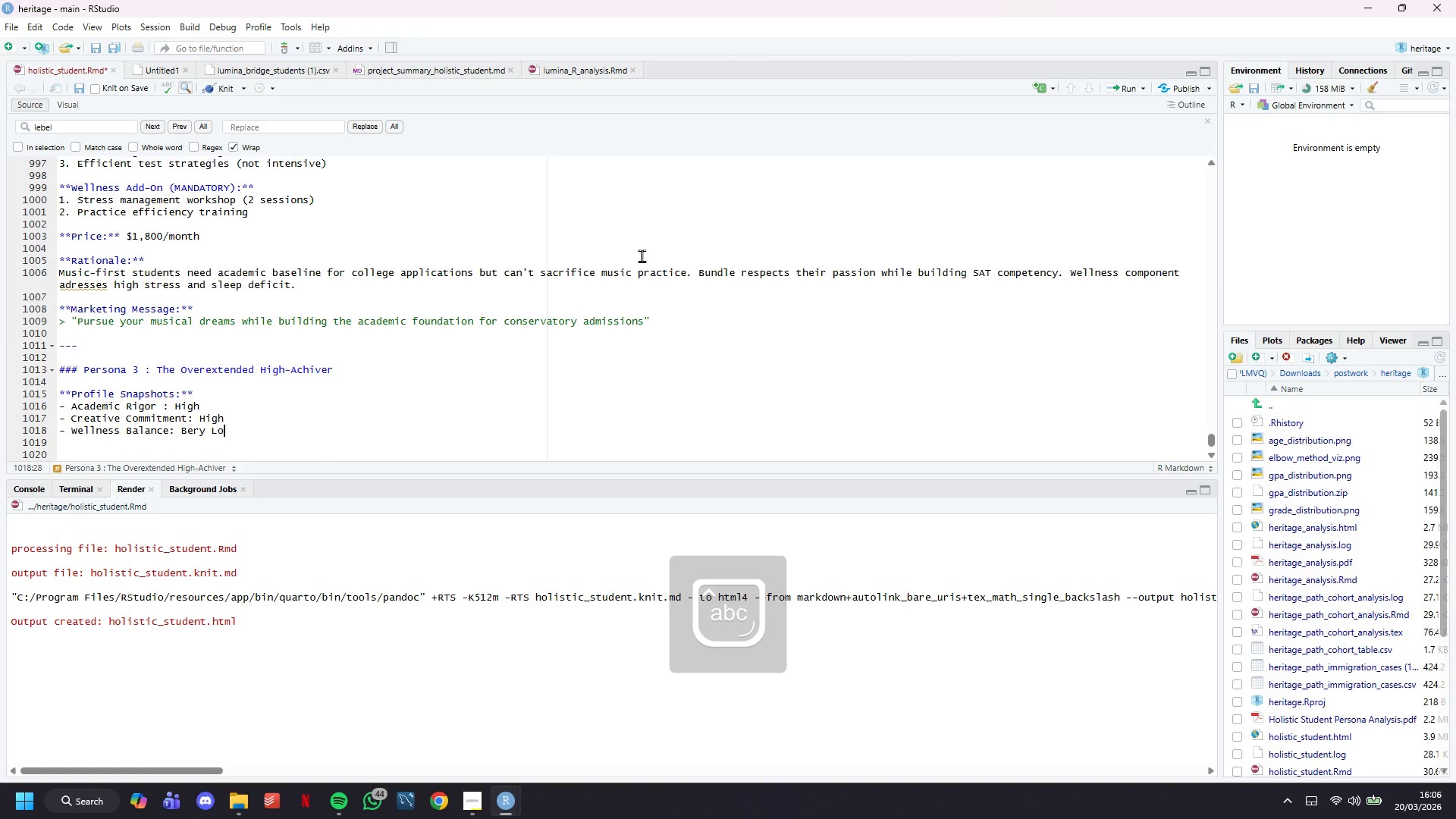 
key(Enter)
 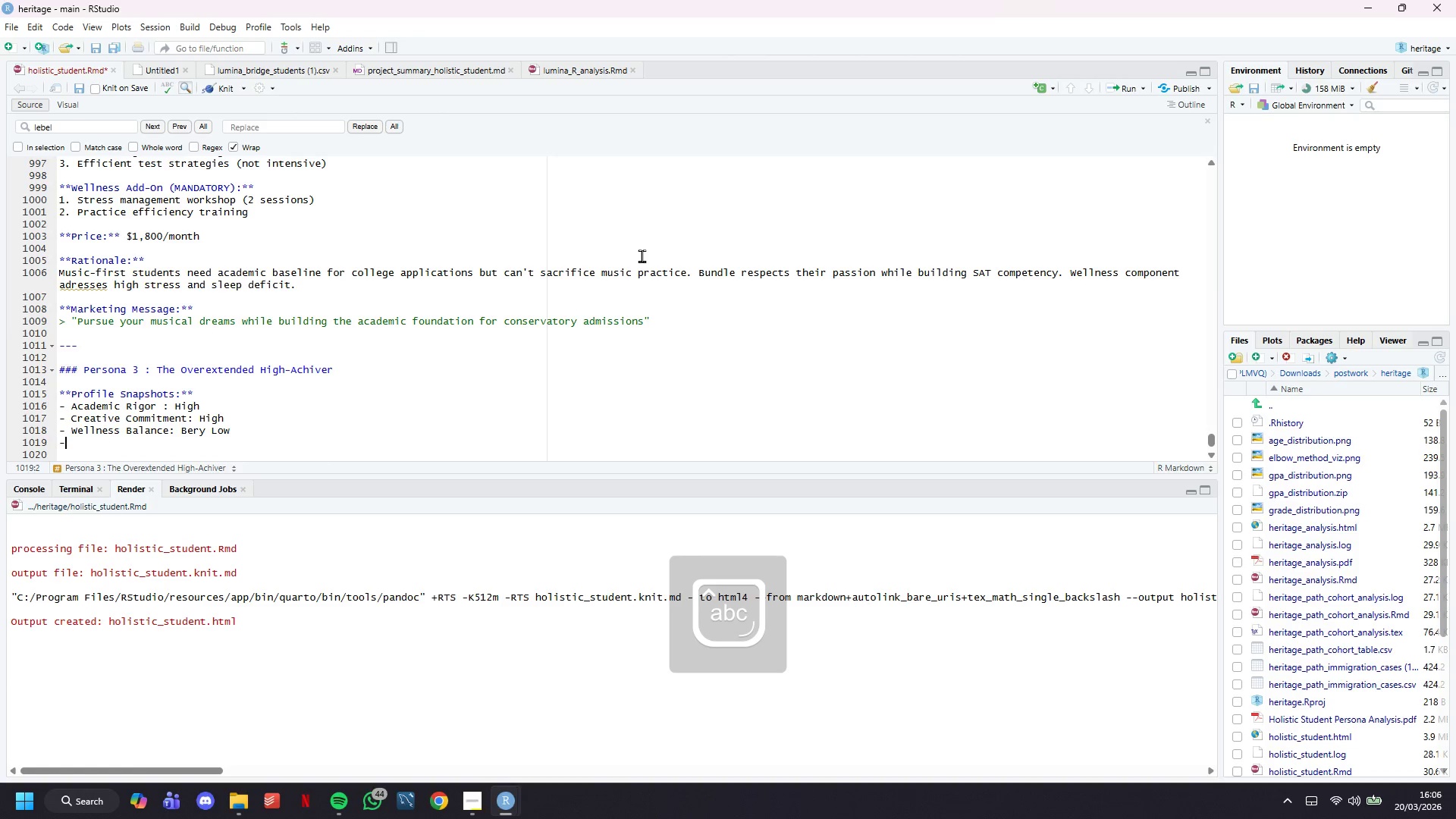 
type(- Characteristics: Strin)
key(Backspace)
key(Backspace)
type(ong GPA, intensive muci)
key(Backspace)
key(Backspace)
type(sic, e)
key(Backspace)
type(very hugh )
key(Backspace)
key(Backspace)
key(Backspace)
key(Backspace)
type(igh music, sleep deficit)
 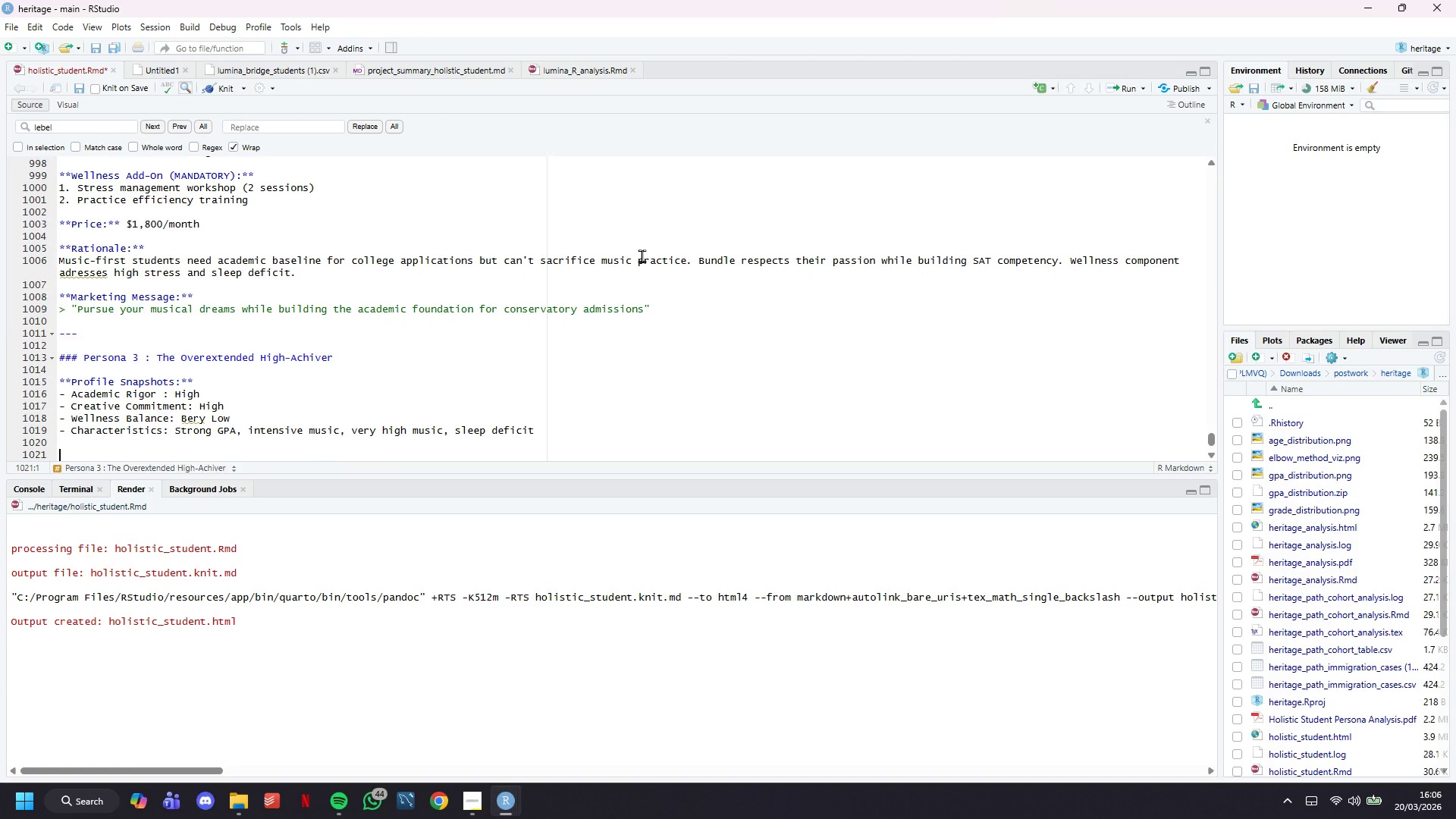 
 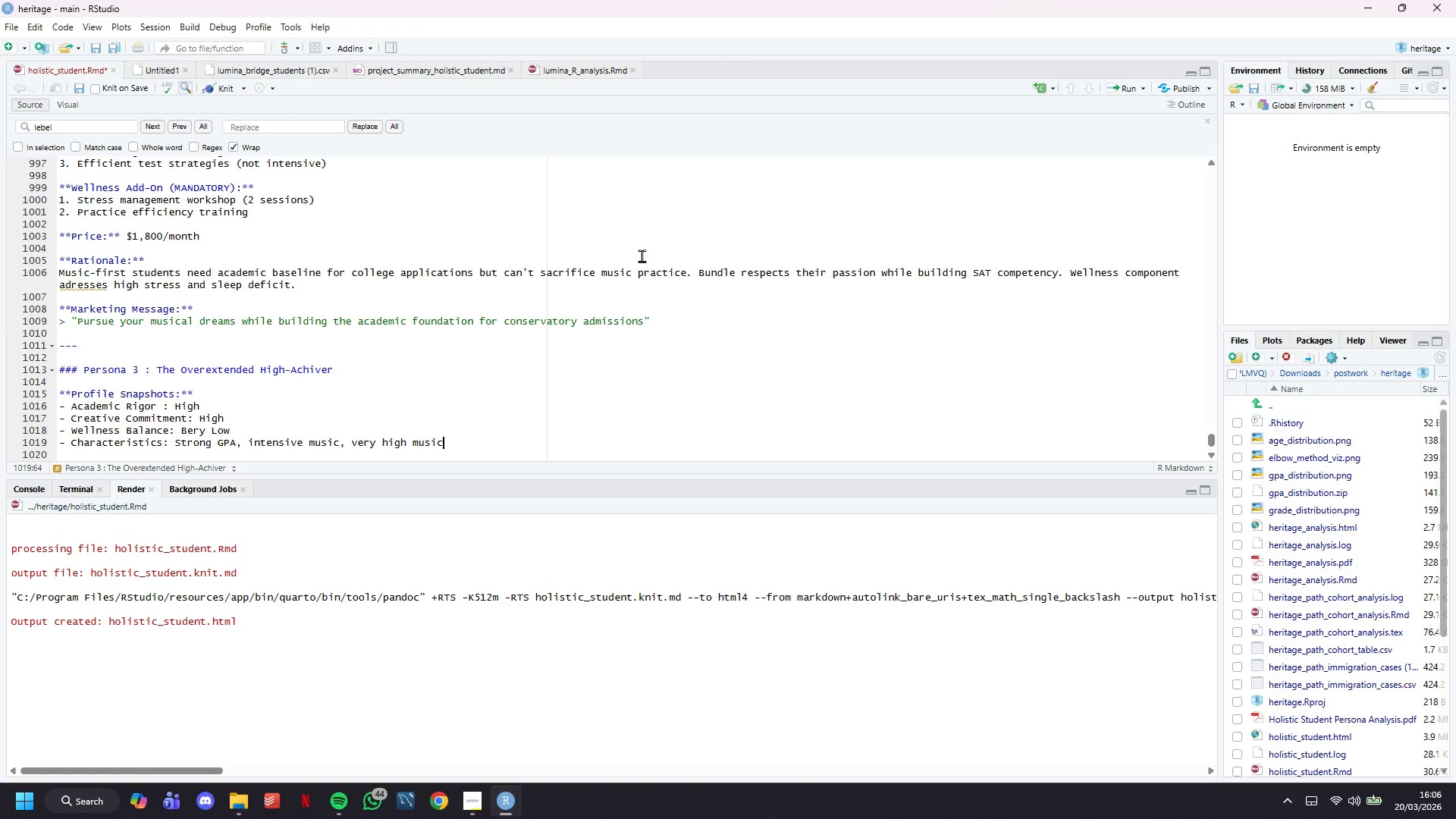 
key(Enter)
 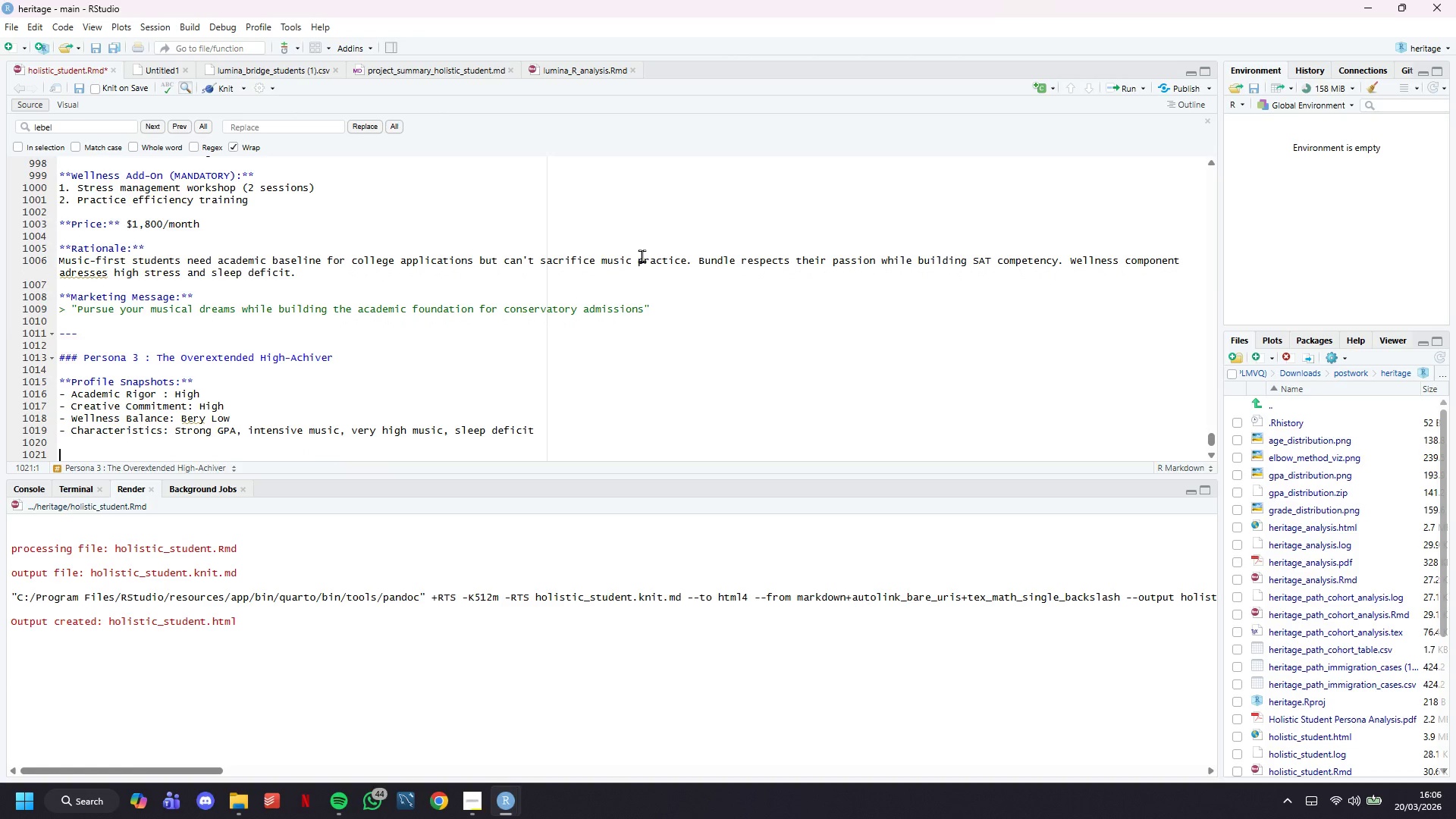 
key(Enter)
 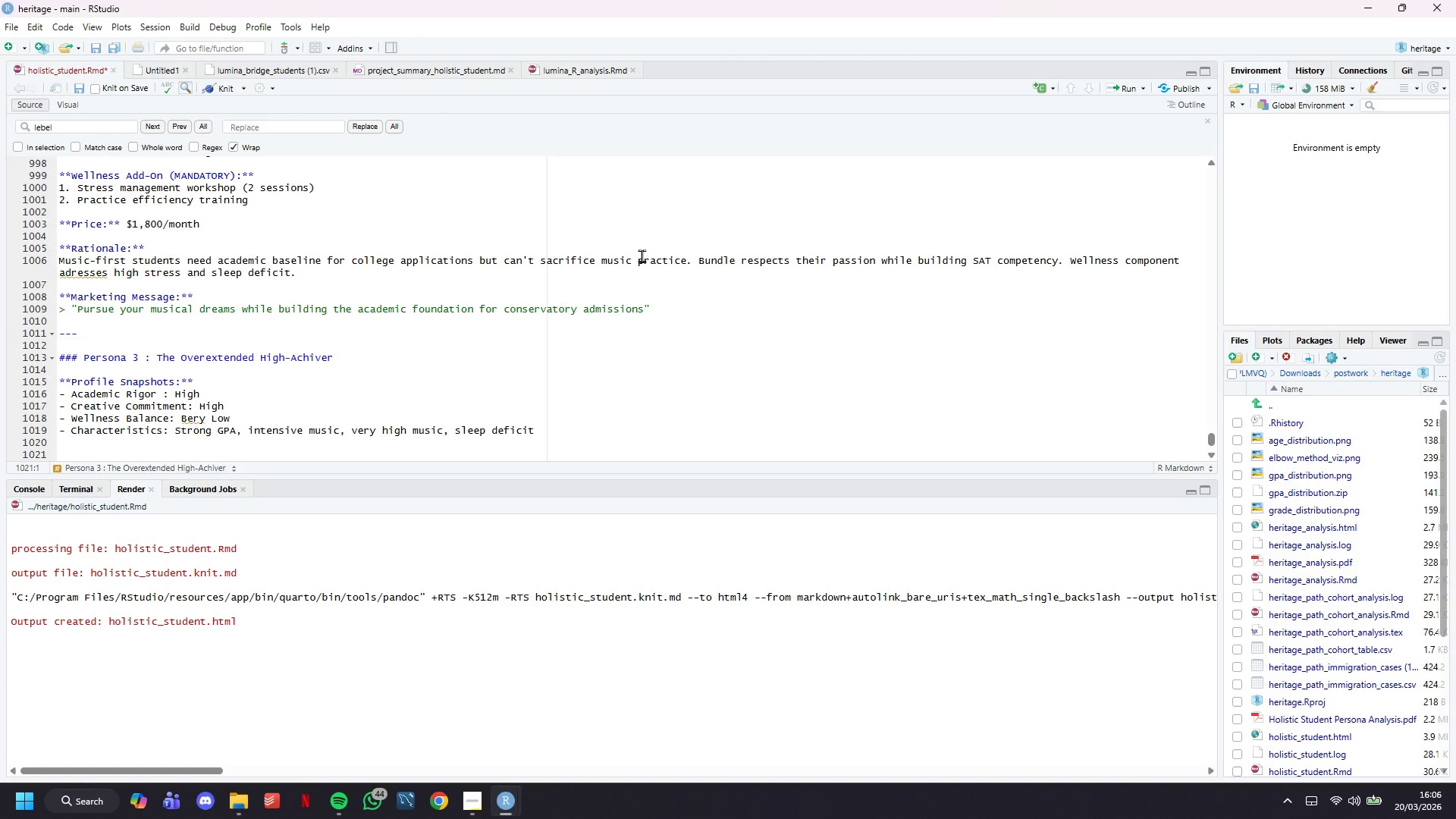 
key(Escape)
 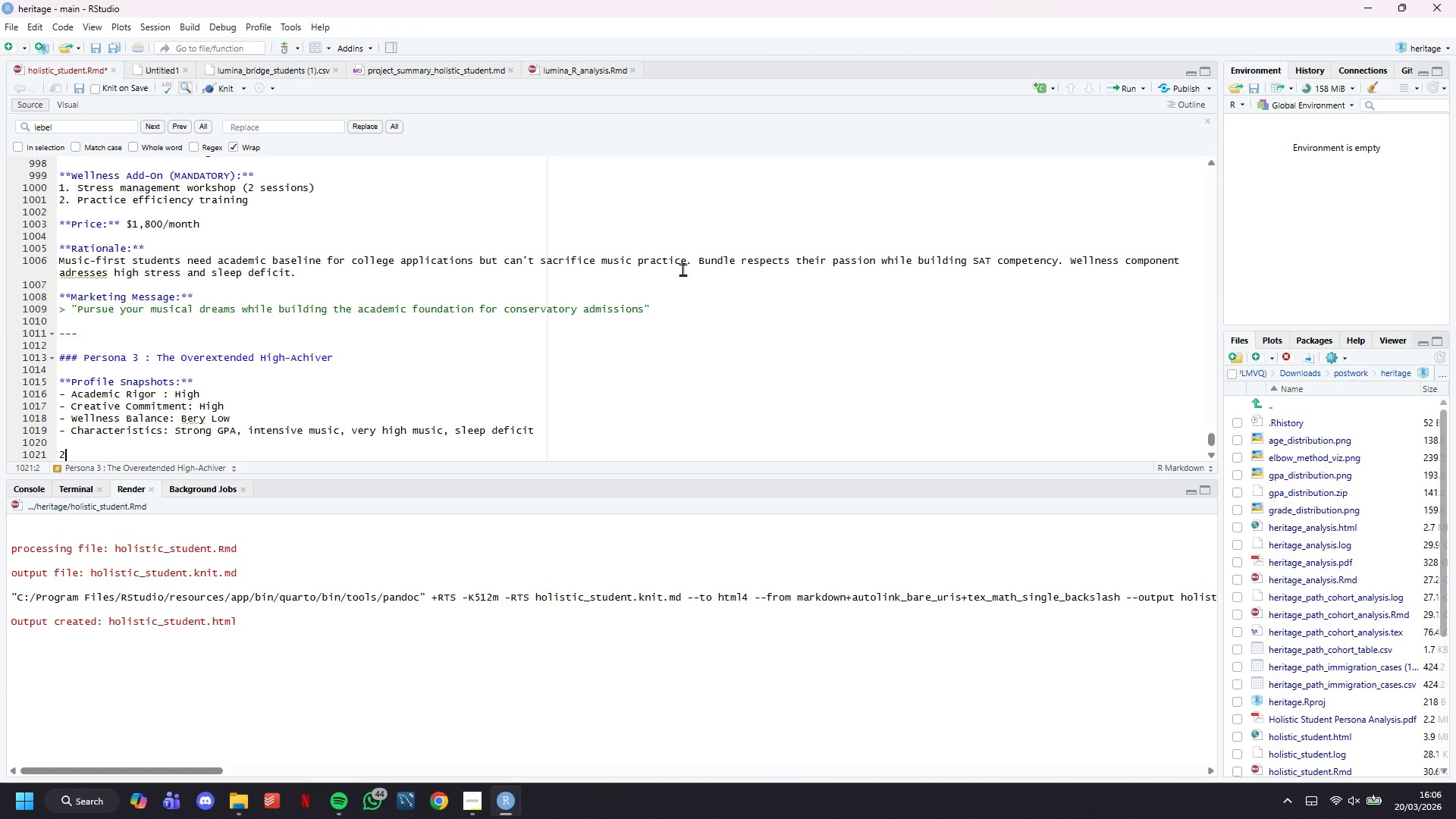 
key(Escape)
 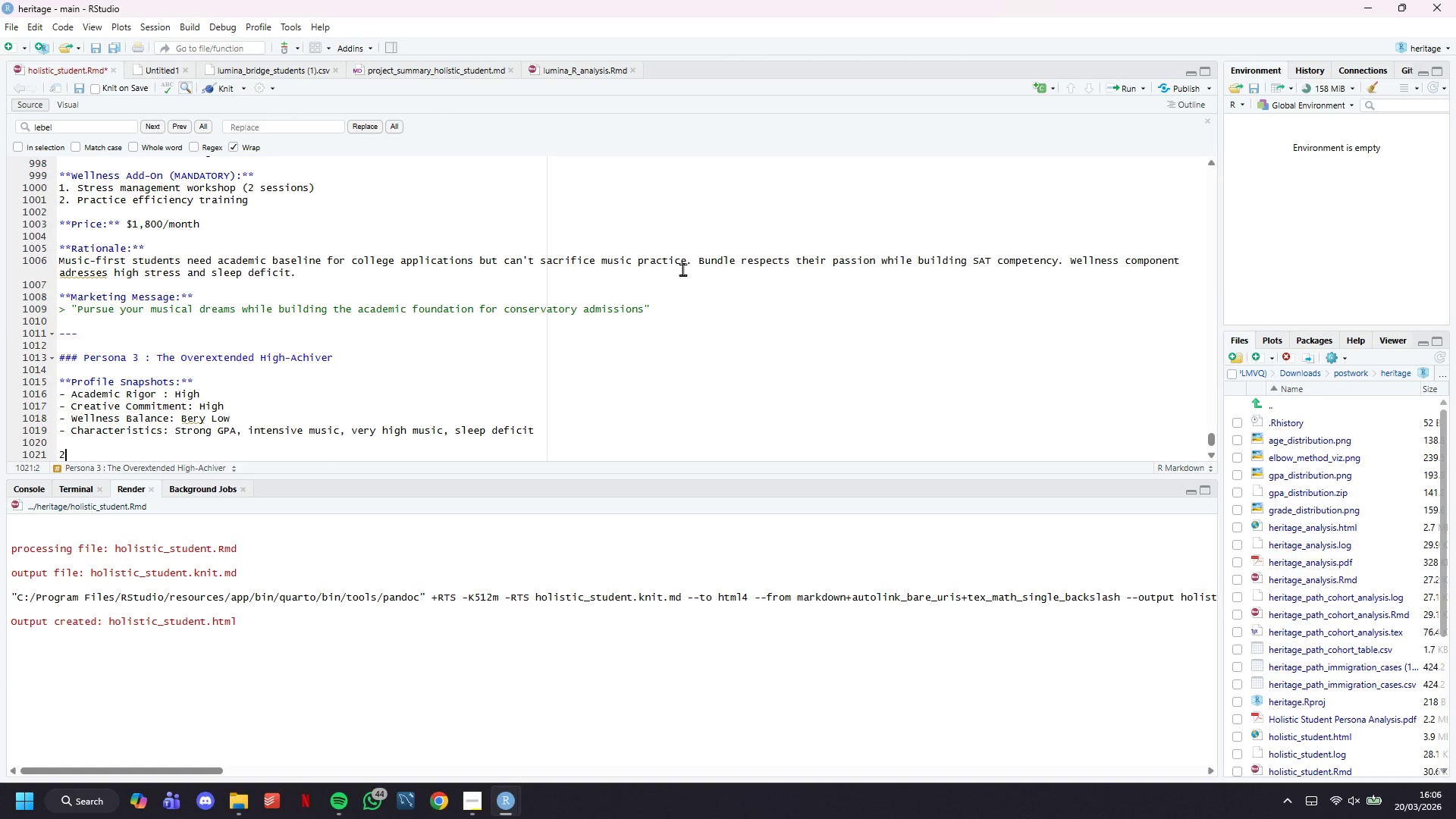 
key(Mute)
 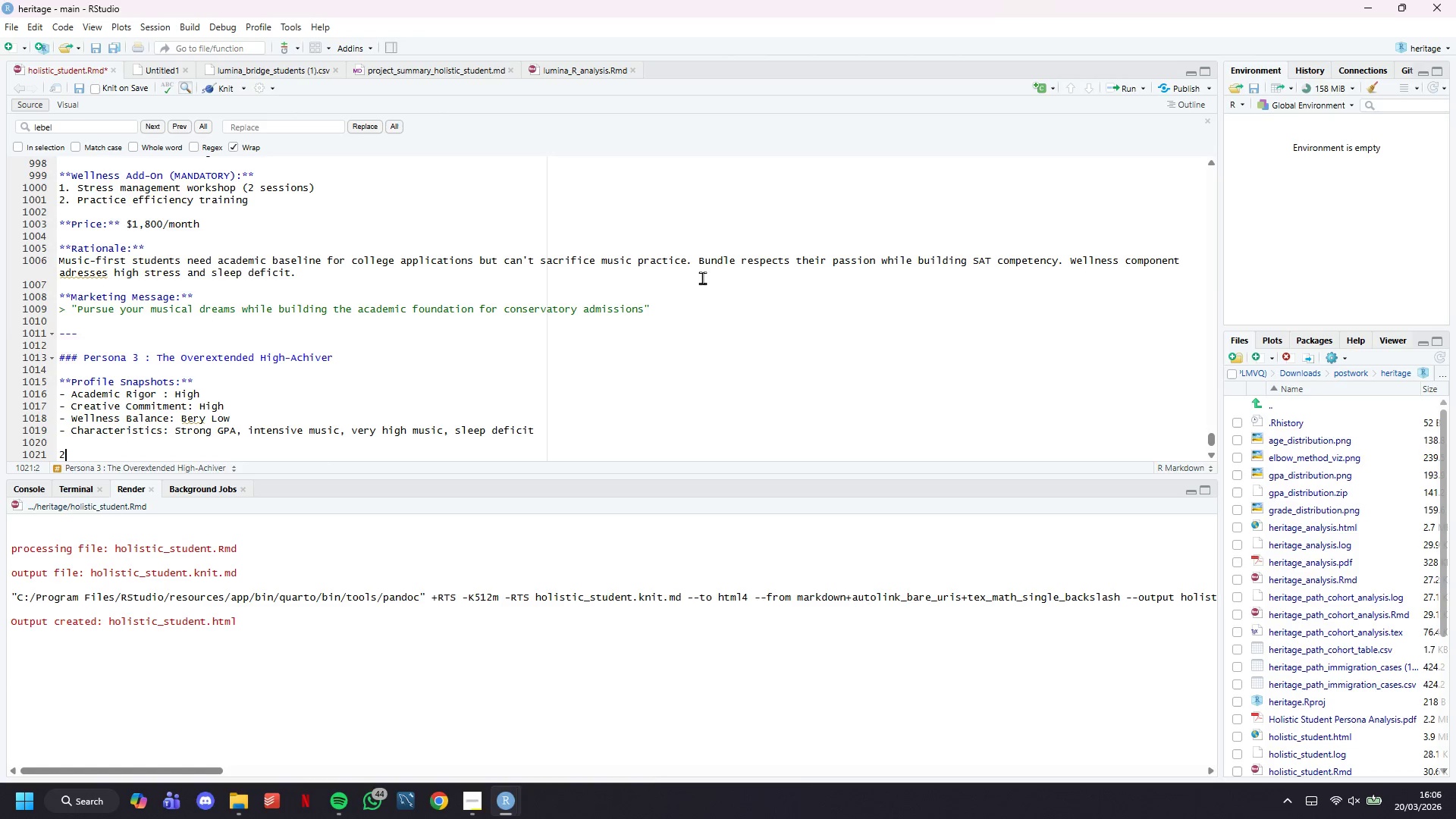 
key(2)
 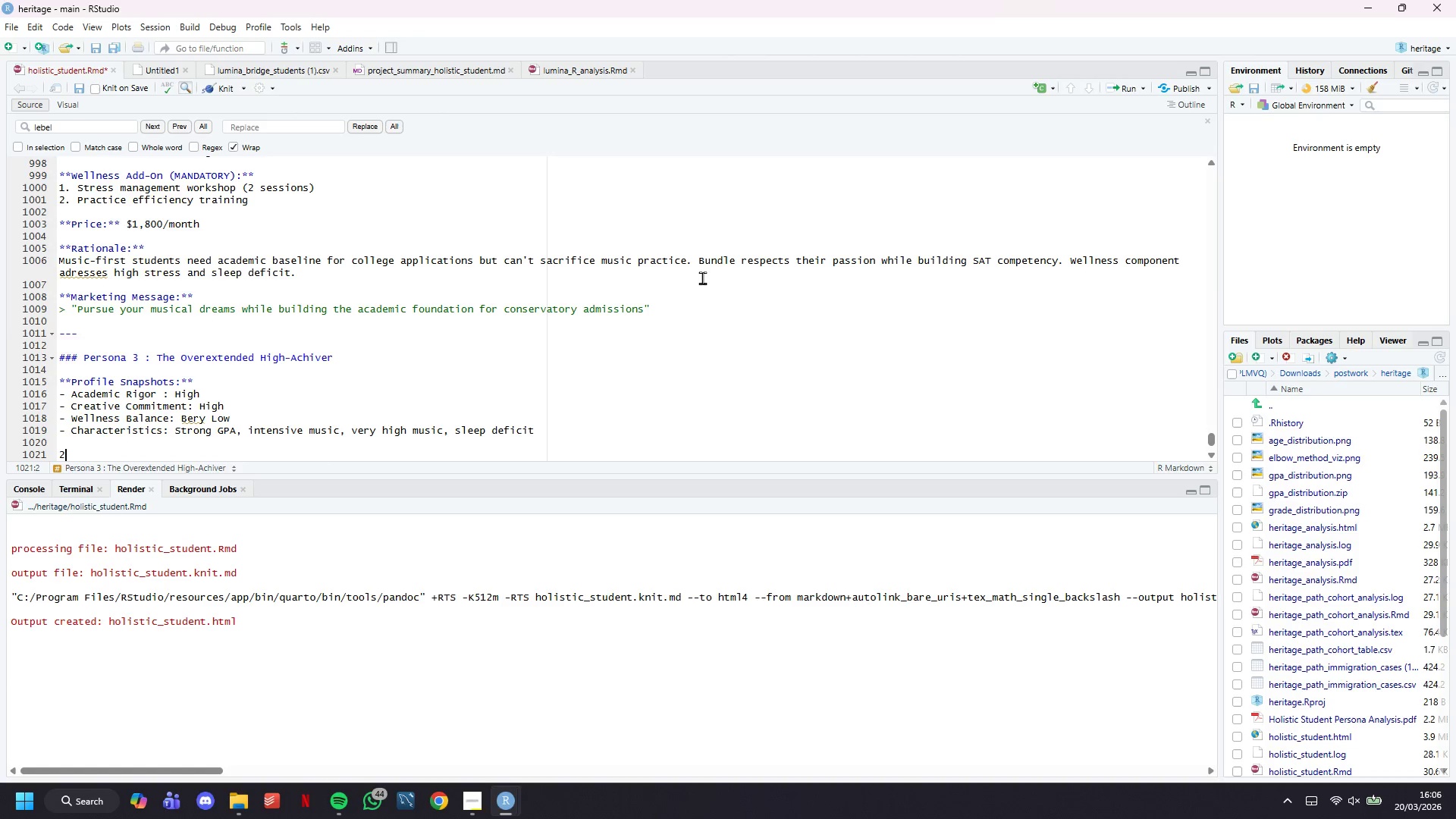 
wait(6.34)
 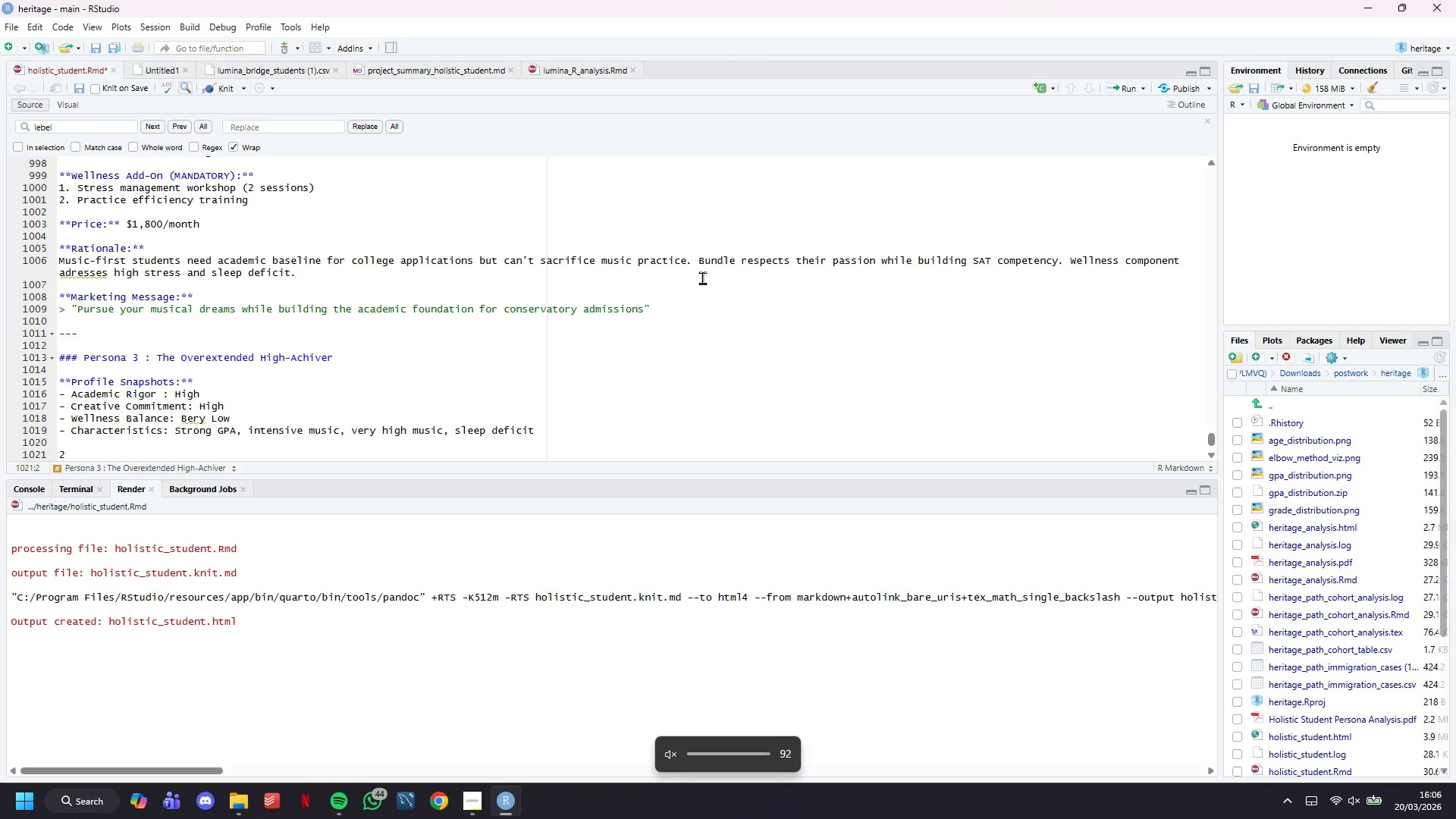 
scroll: coordinate [702, 278], scroll_direction: down, amount: 4.0
 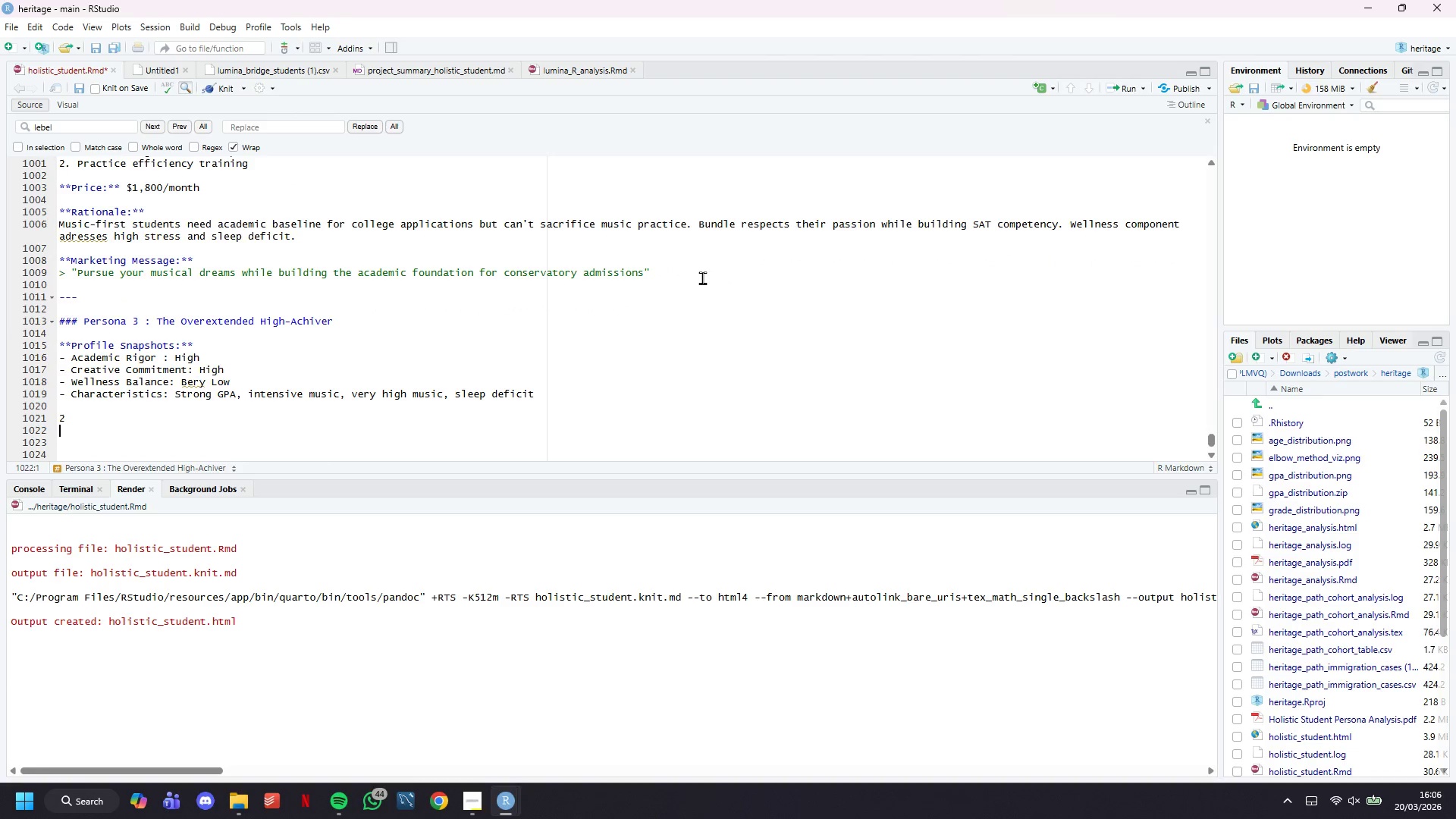 
key(Enter)
 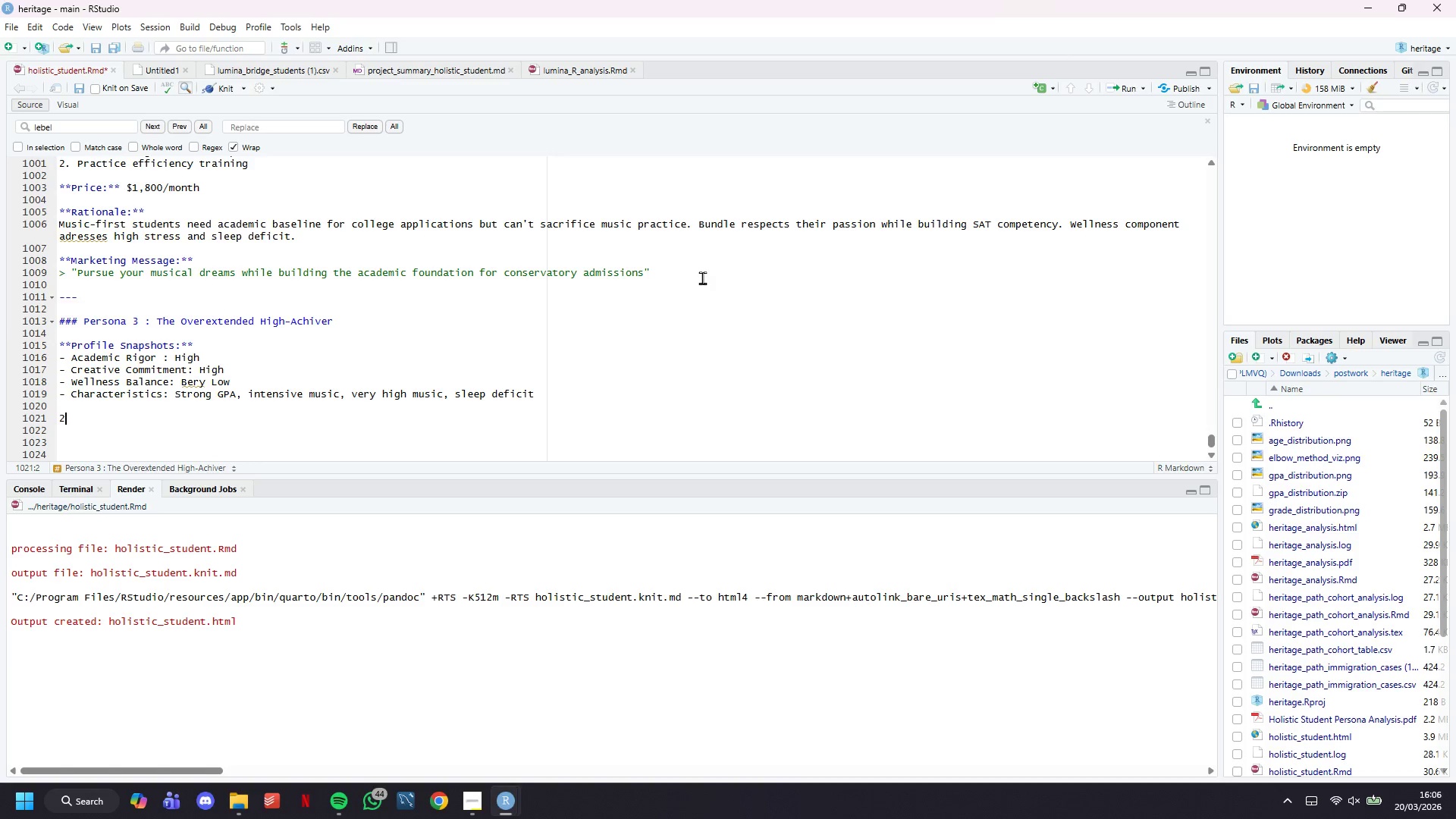 
key(Backspace)
key(Backspace)
type([VolumeUp]****)
 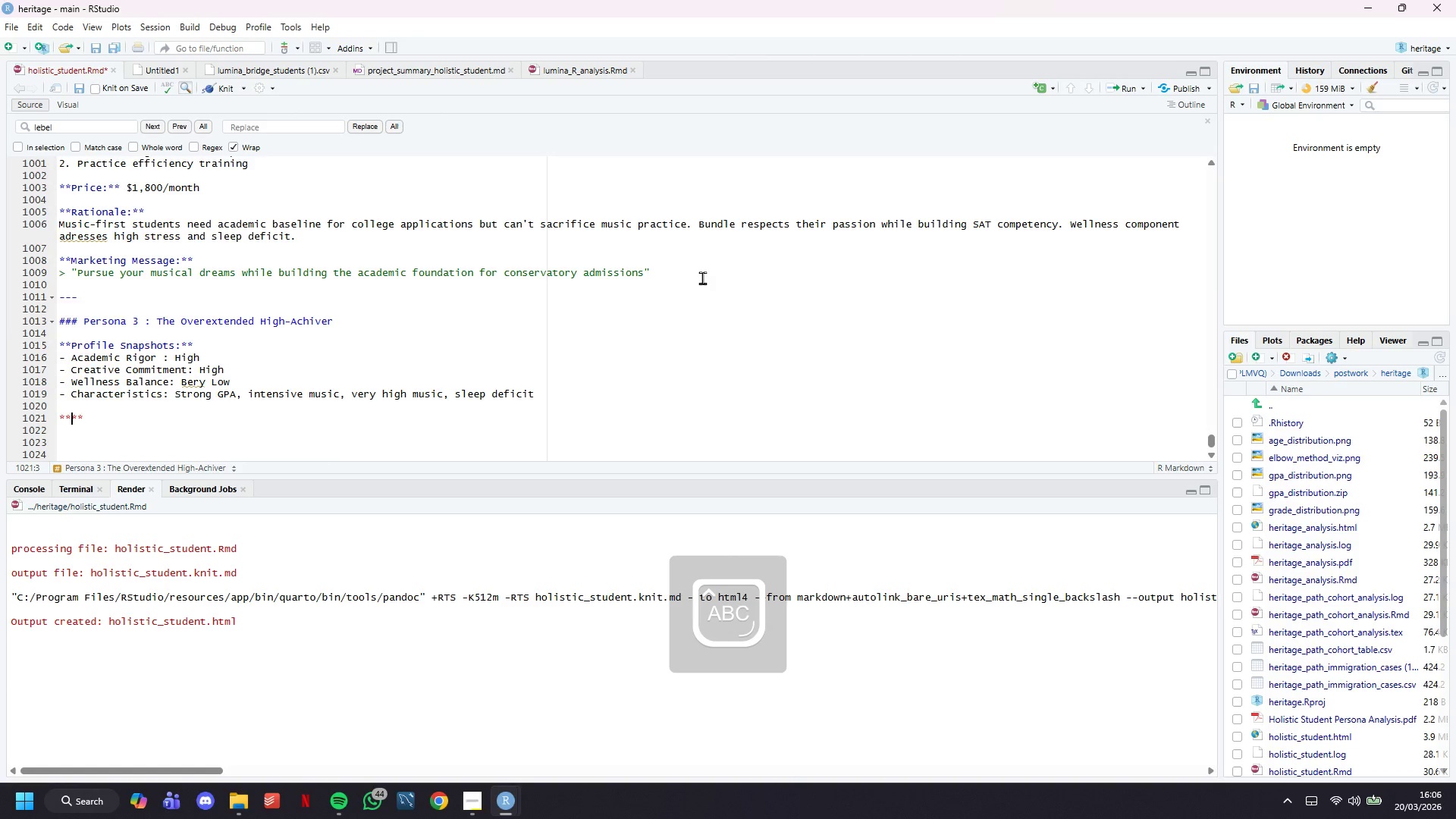 
 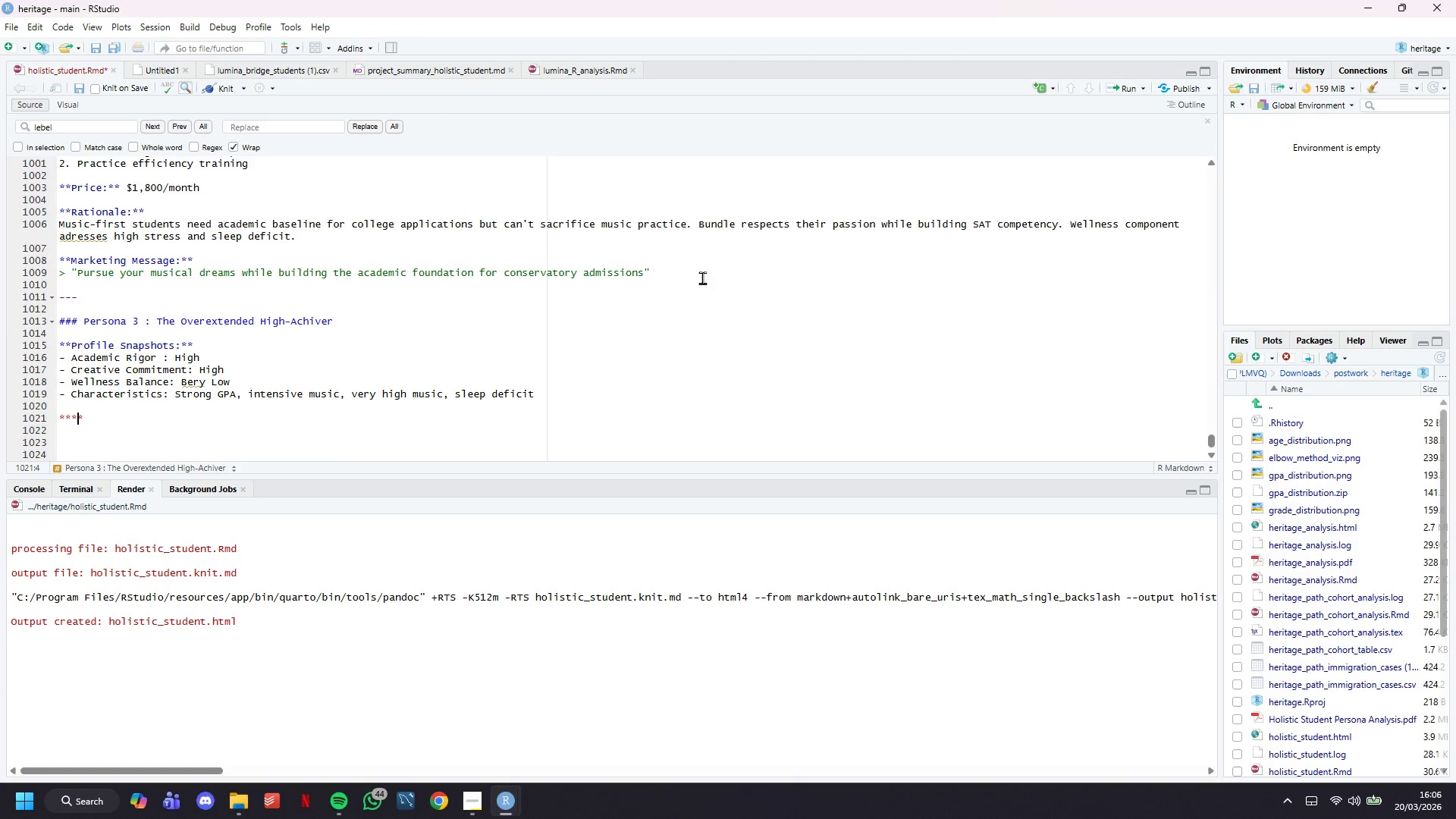 
key(ArrowLeft)
 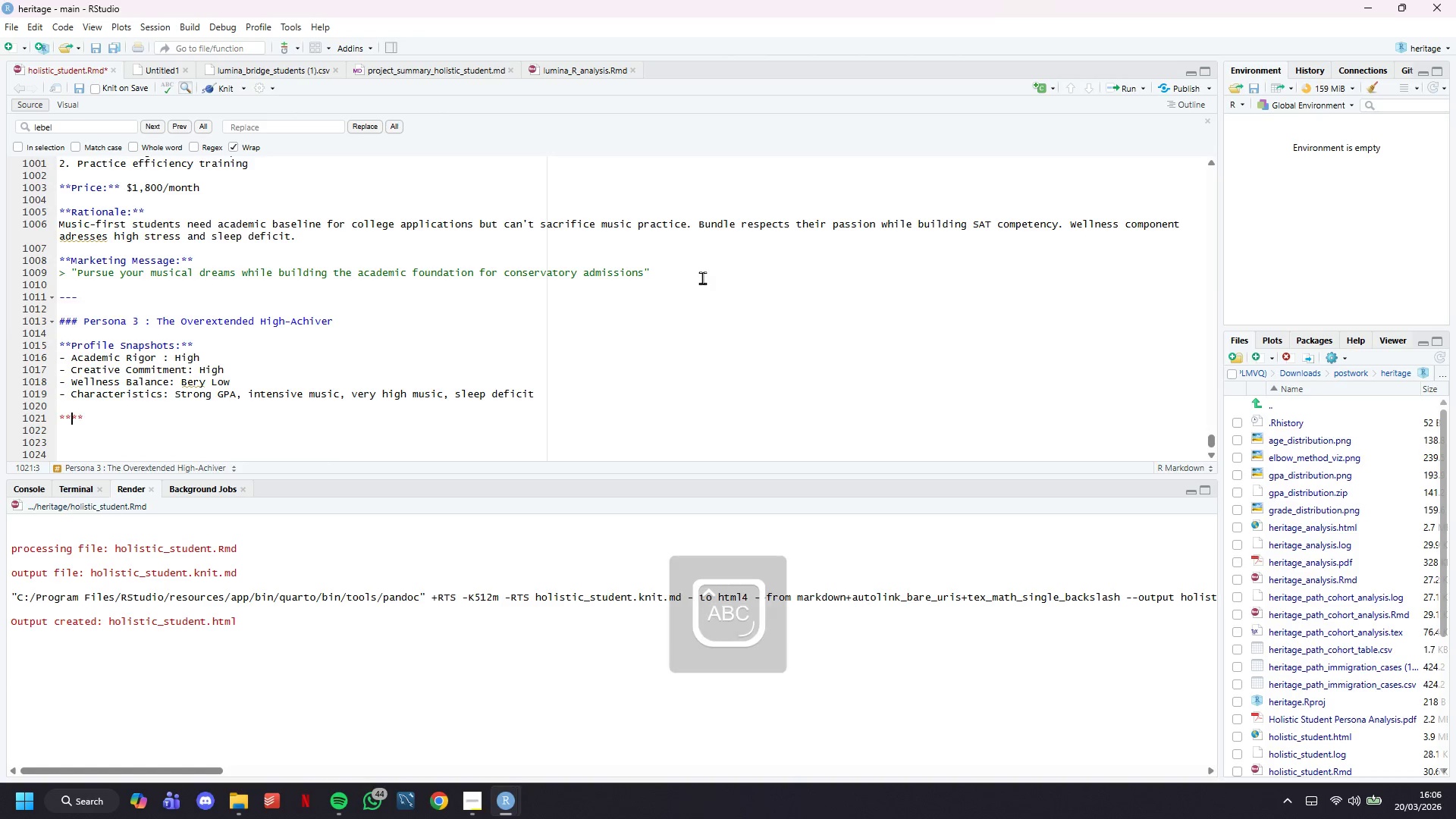 
key(ArrowLeft)
 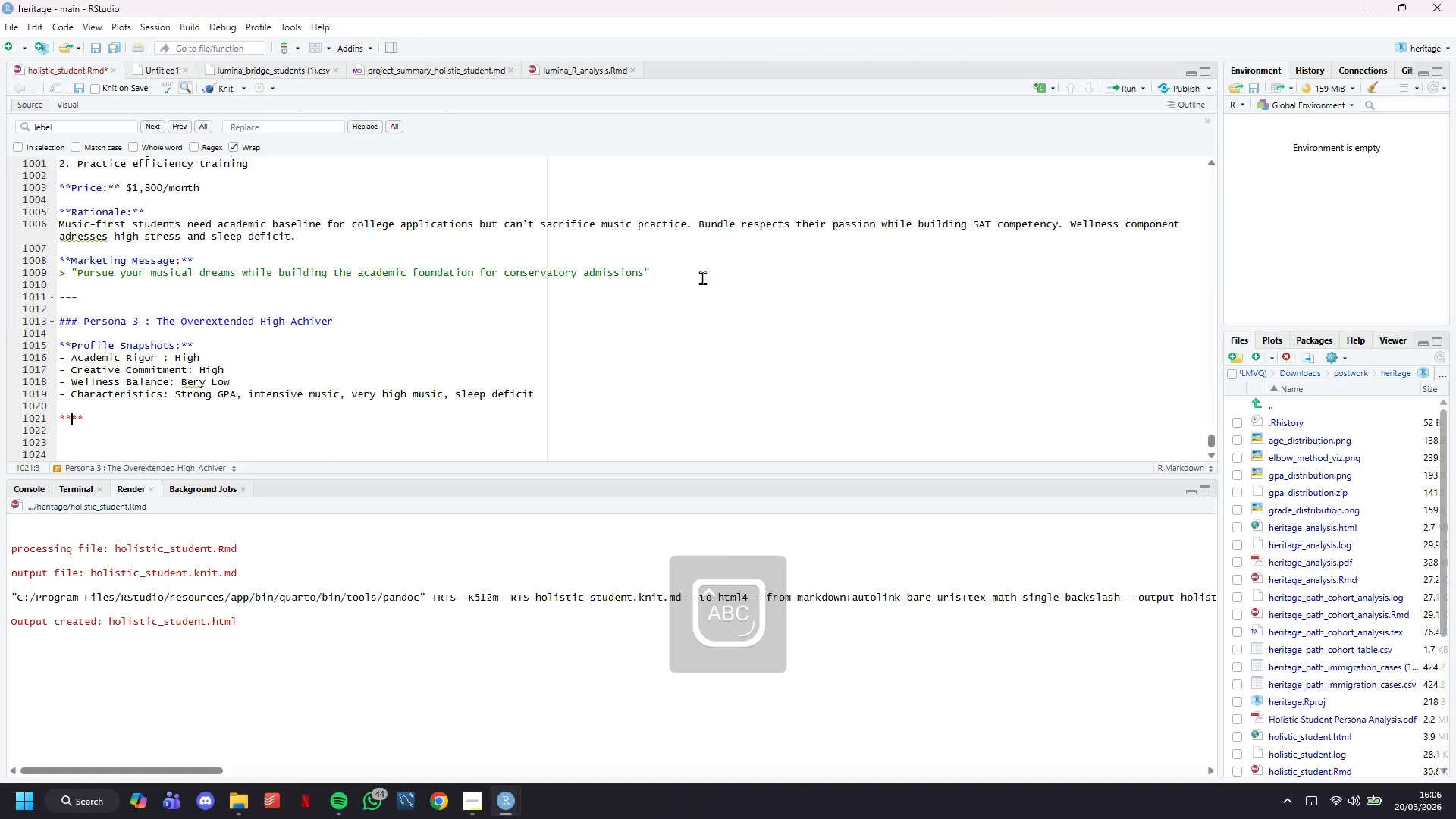 
type(Recommended Bundle:)
 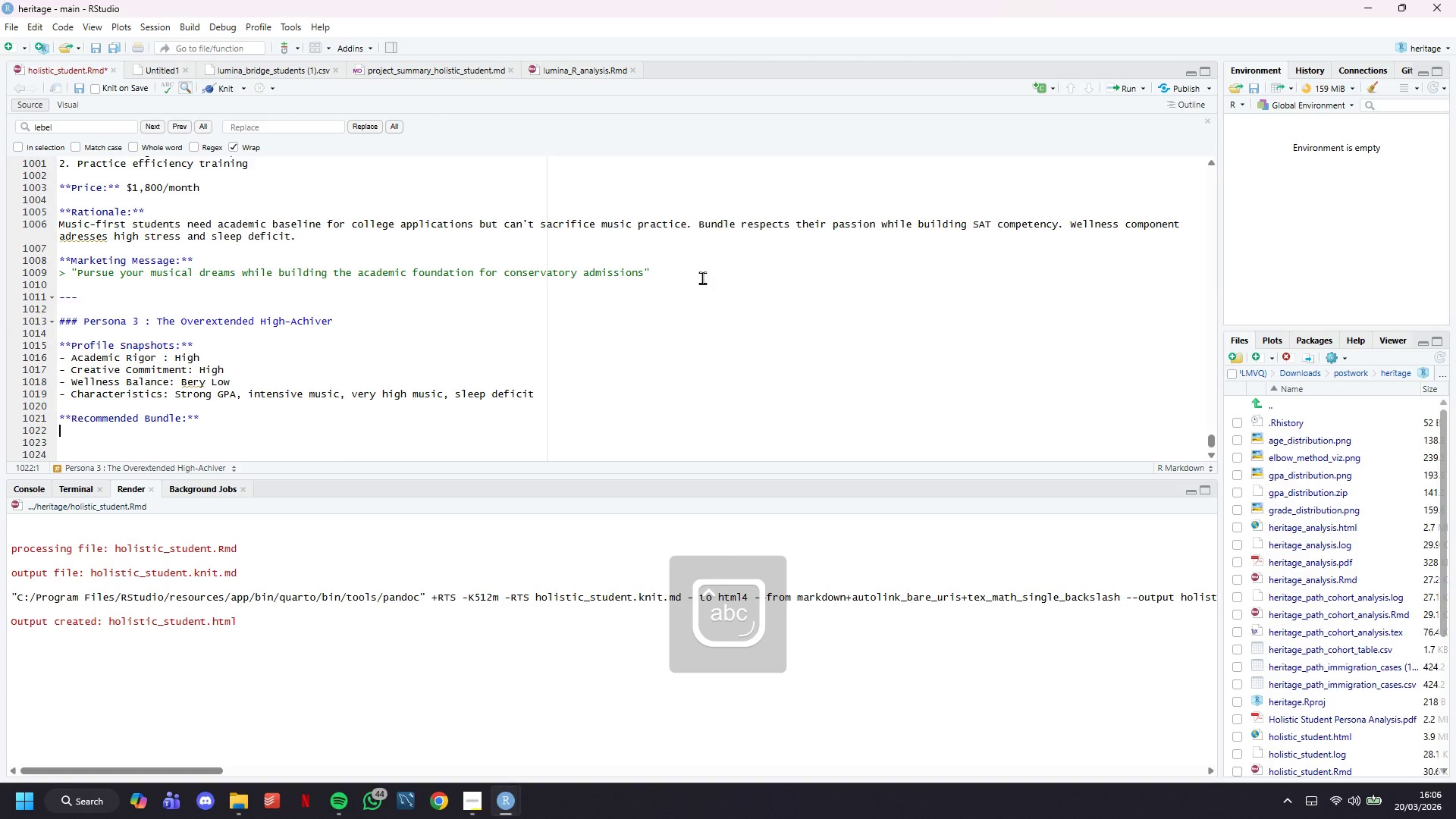 
key(ArrowDown)
 